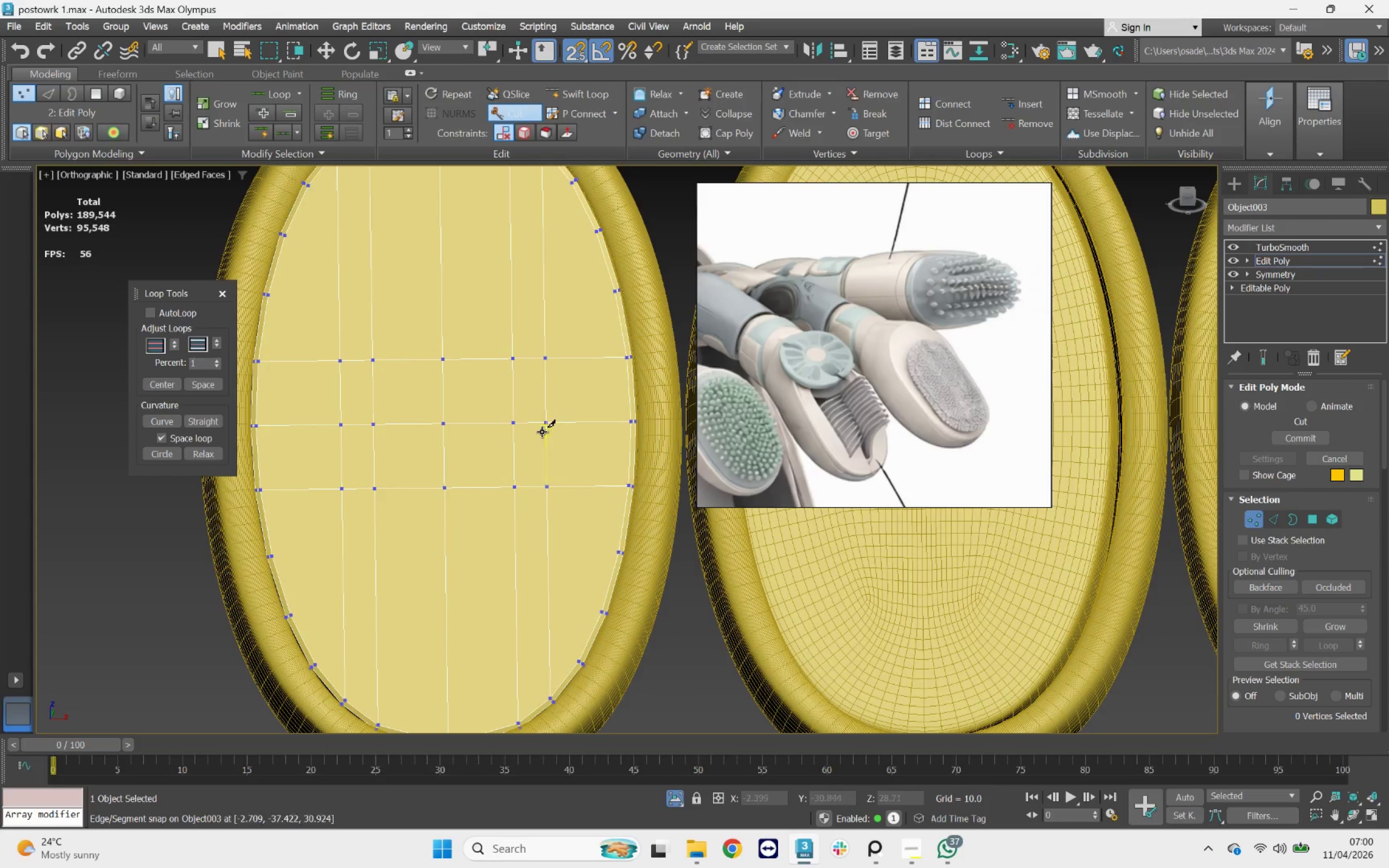 
right_click([539, 433])
 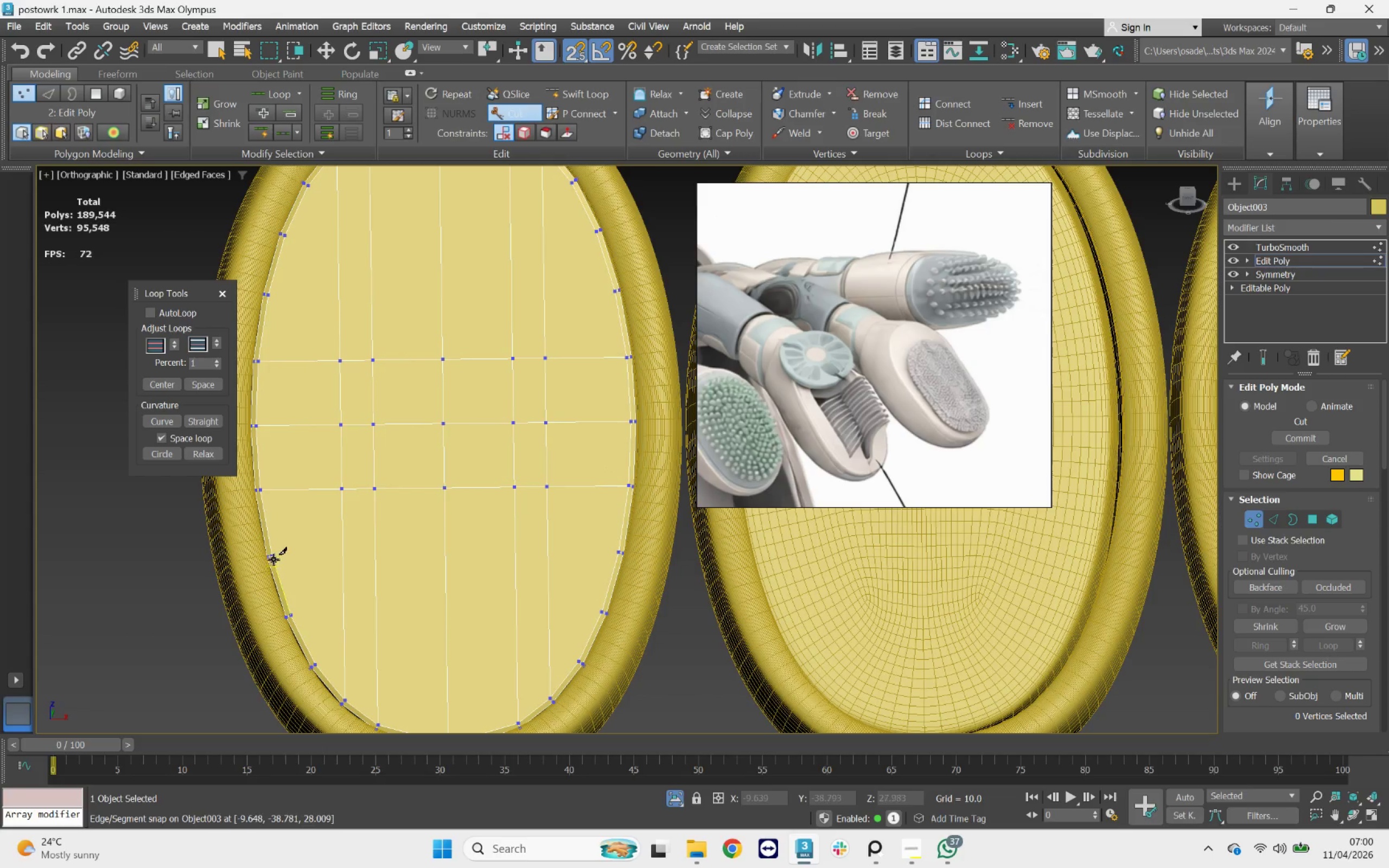 
left_click([273, 559])
 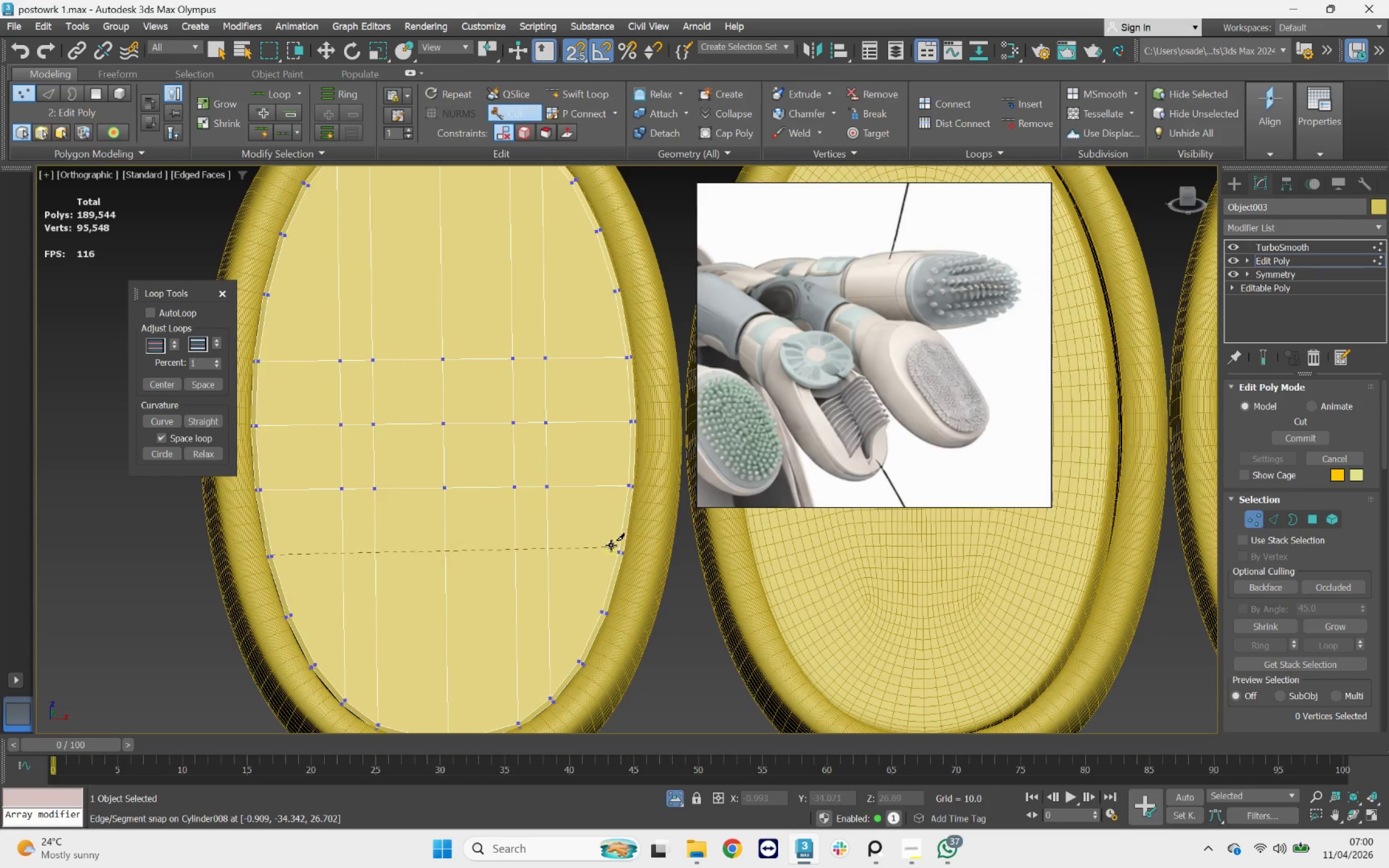 
left_click([612, 547])
 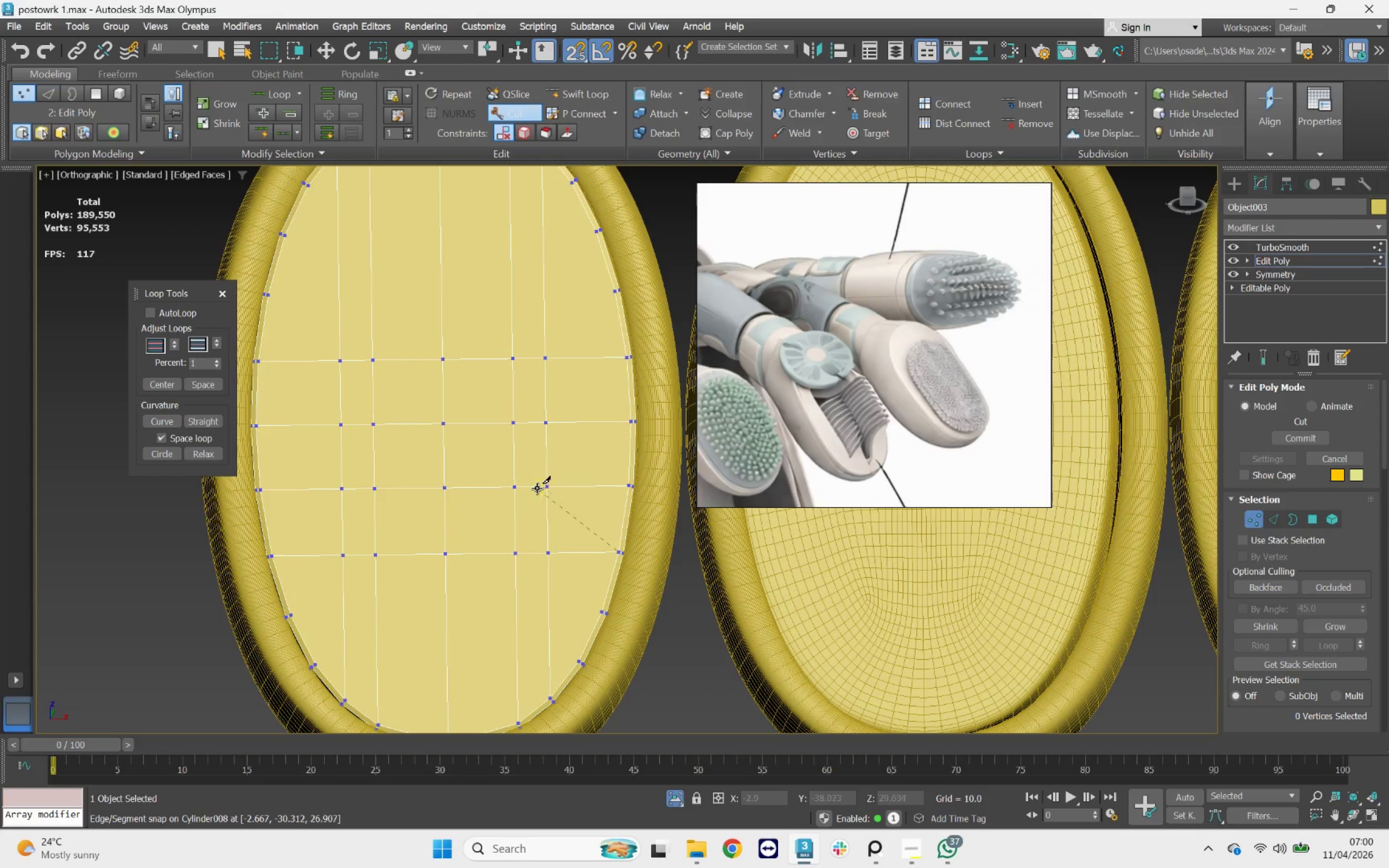 
right_click([537, 489])
 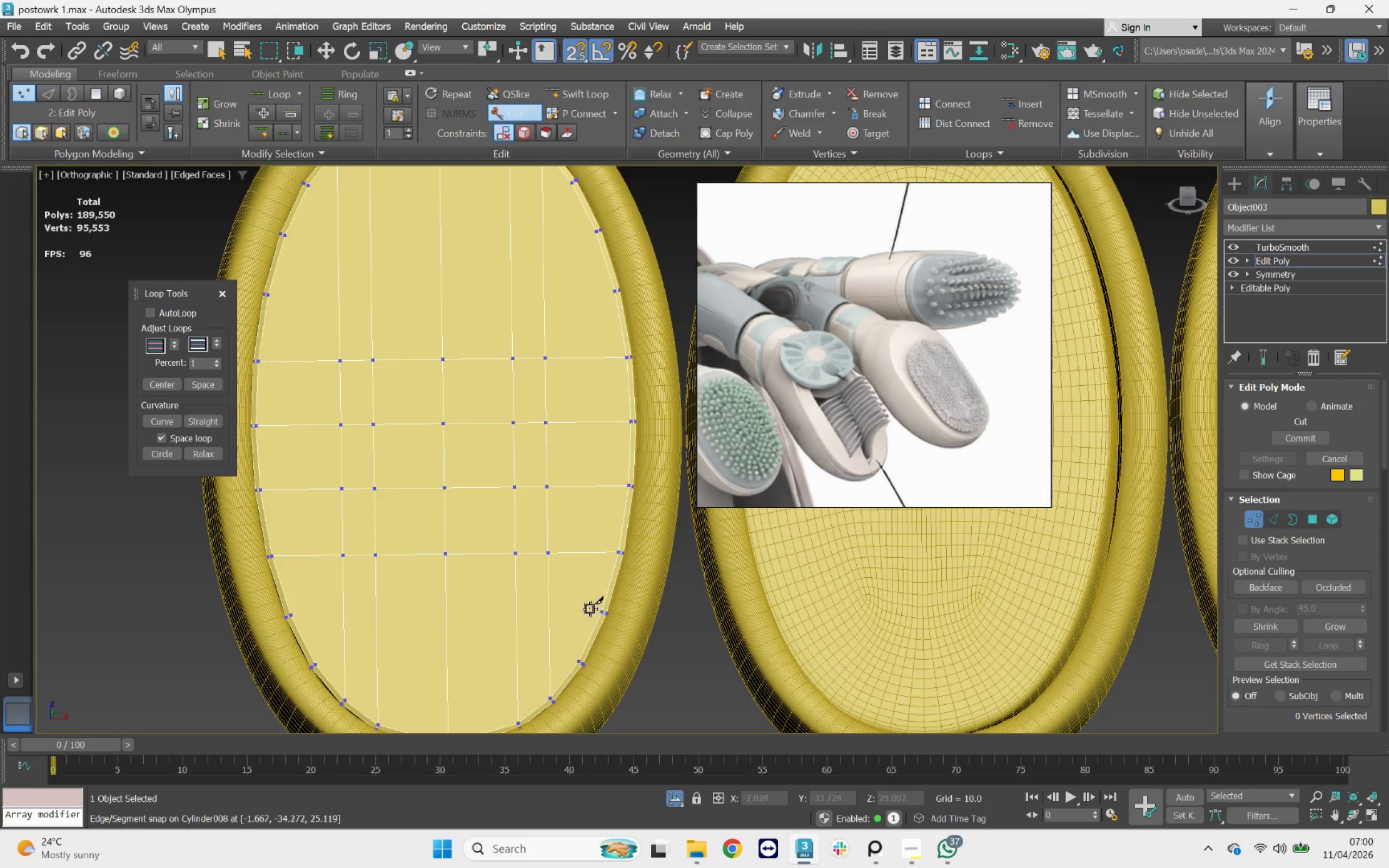 
left_click([598, 610])
 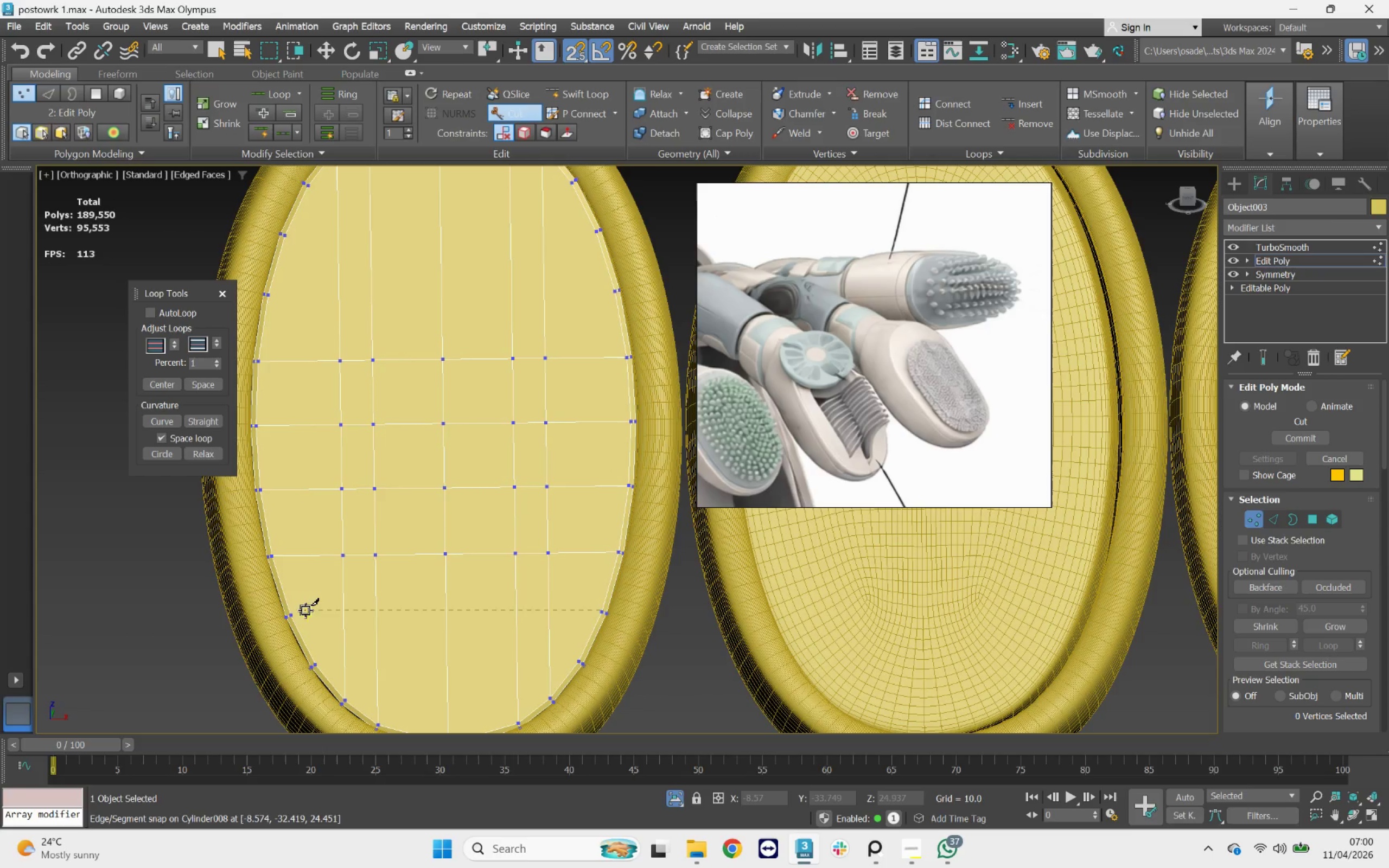 
left_click([298, 613])
 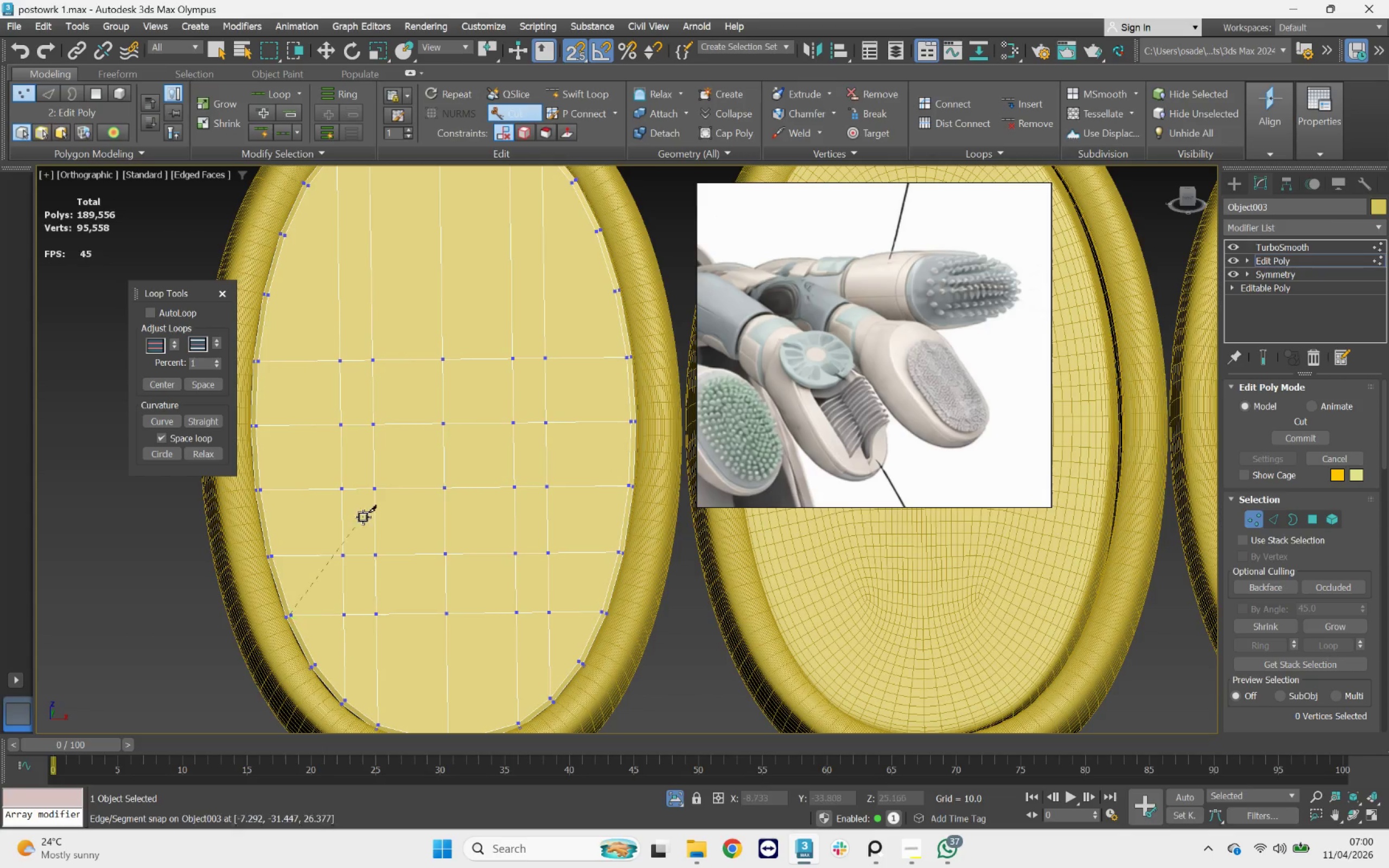 
right_click([364, 516])
 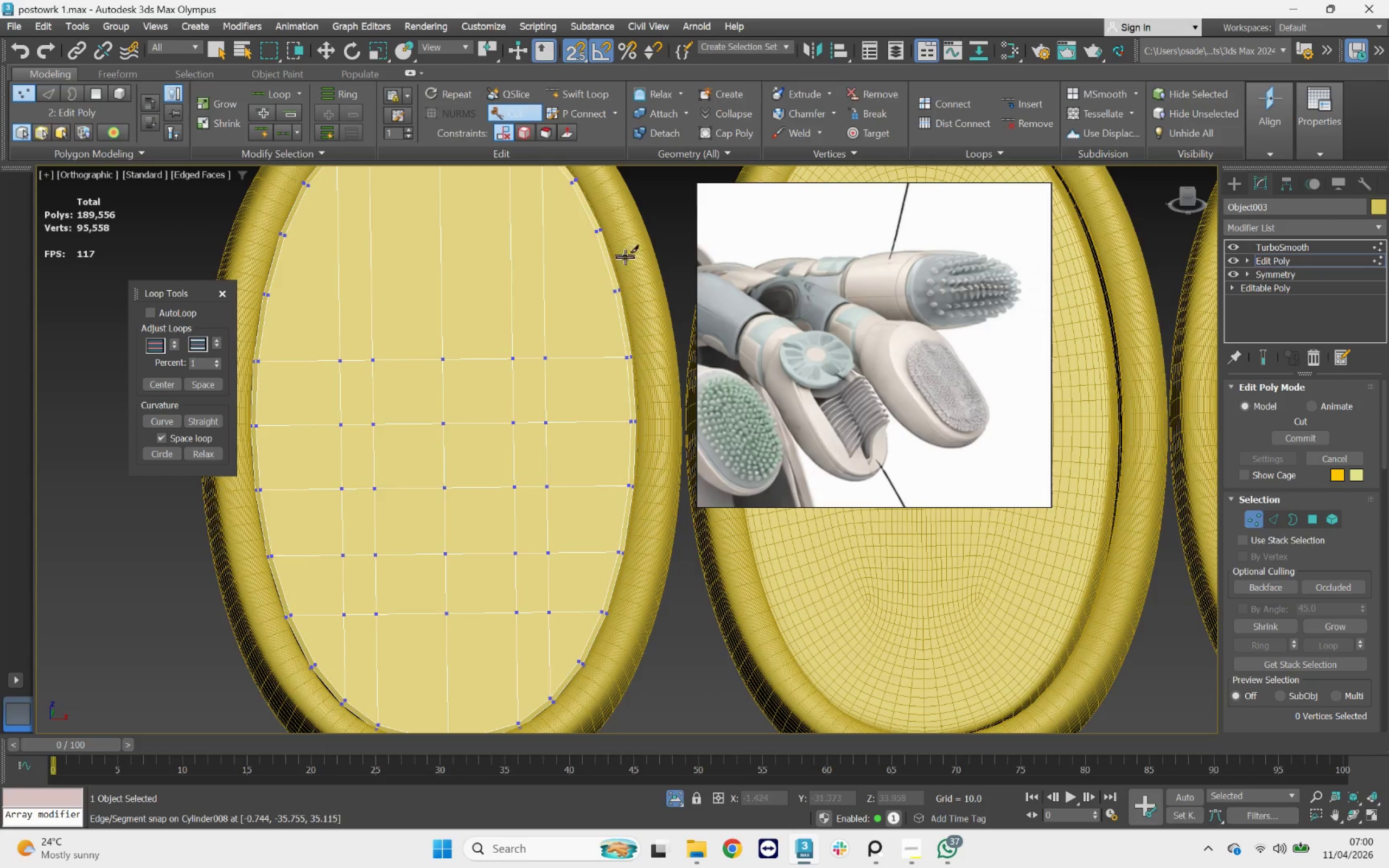 
left_click([614, 292])
 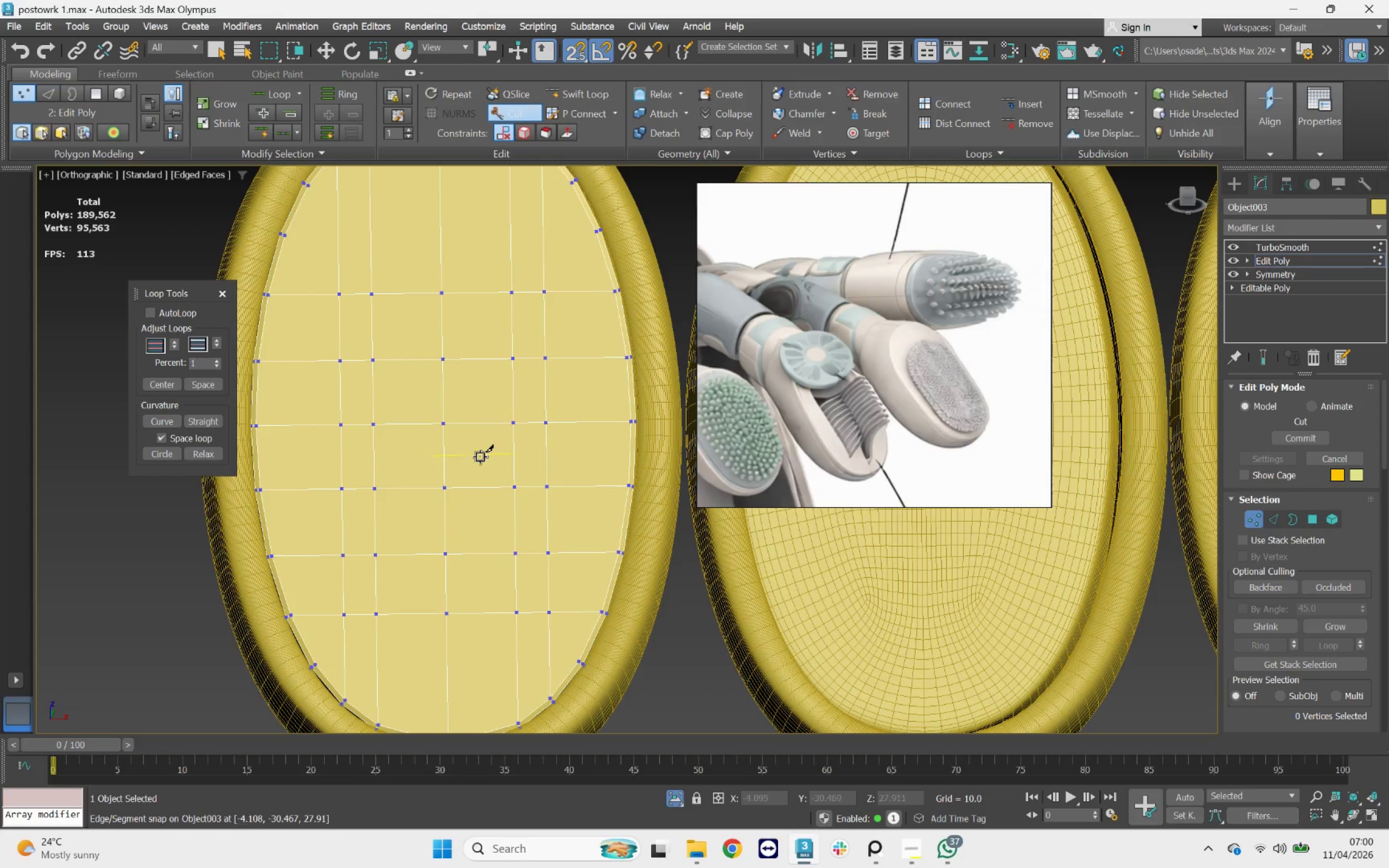 
scroll: coordinate [480, 458], scroll_direction: down, amount: 2.0
 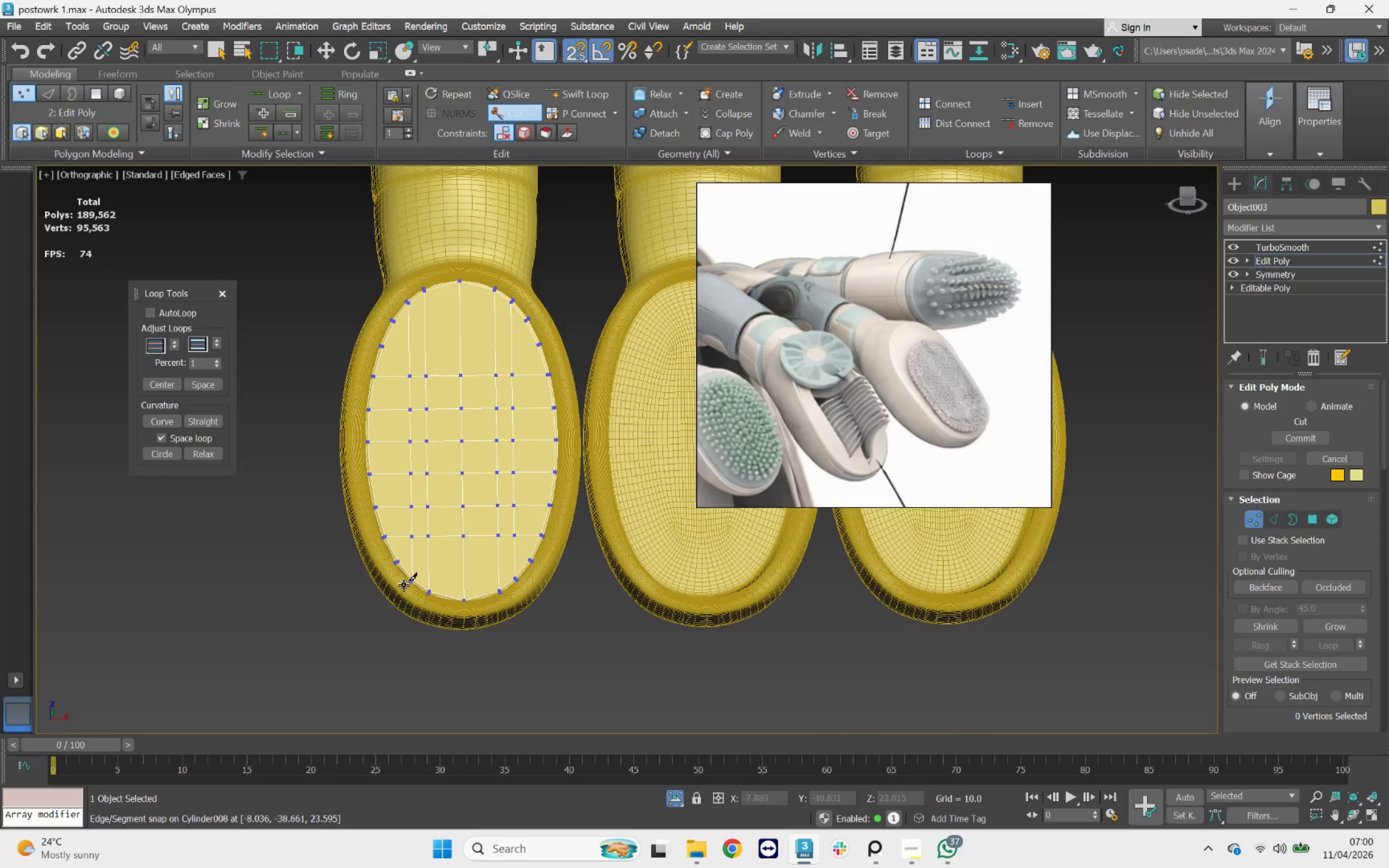 
scroll: coordinate [405, 565], scroll_direction: up, amount: 2.0
 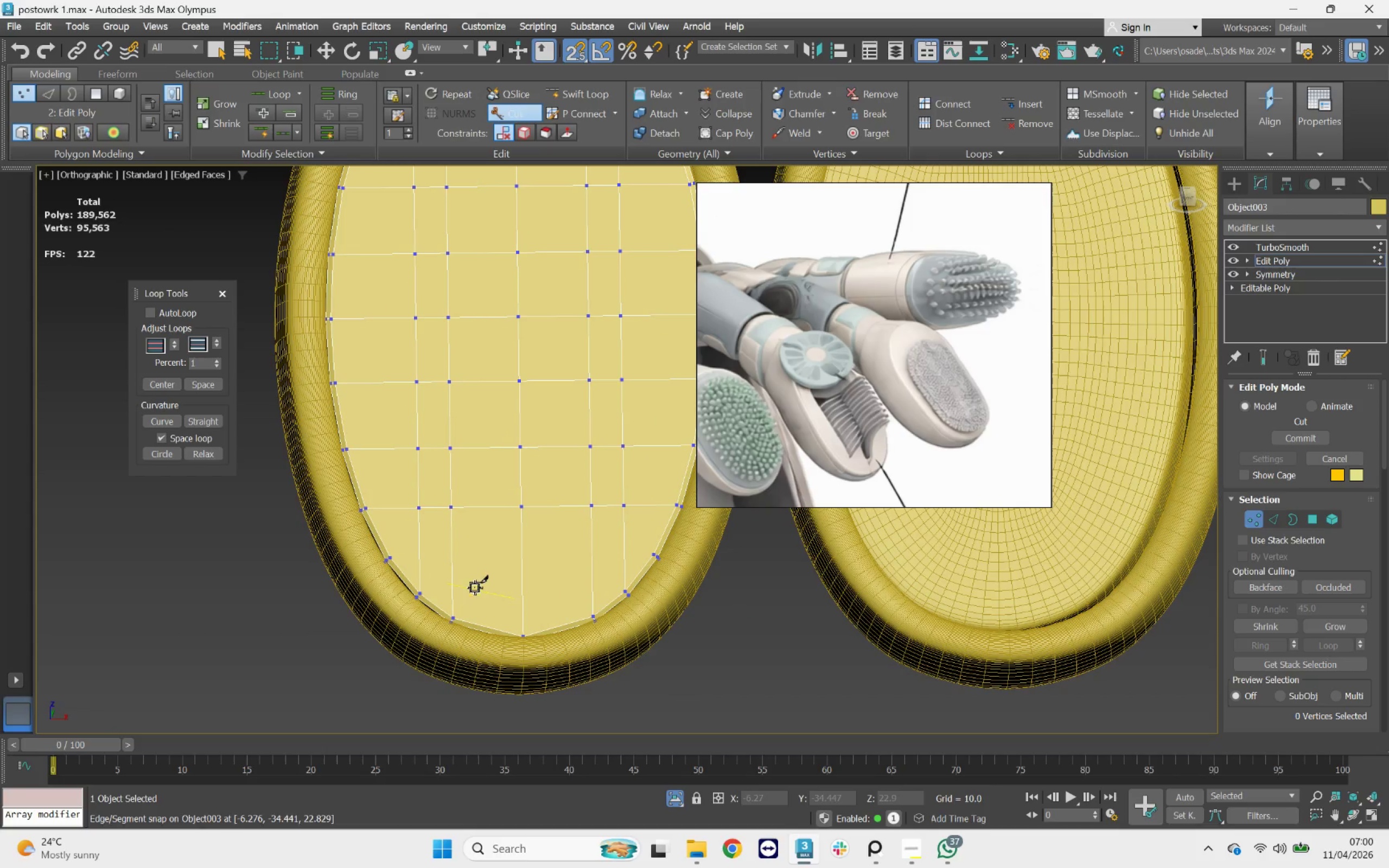 
scroll: coordinate [454, 576], scroll_direction: down, amount: 2.0
 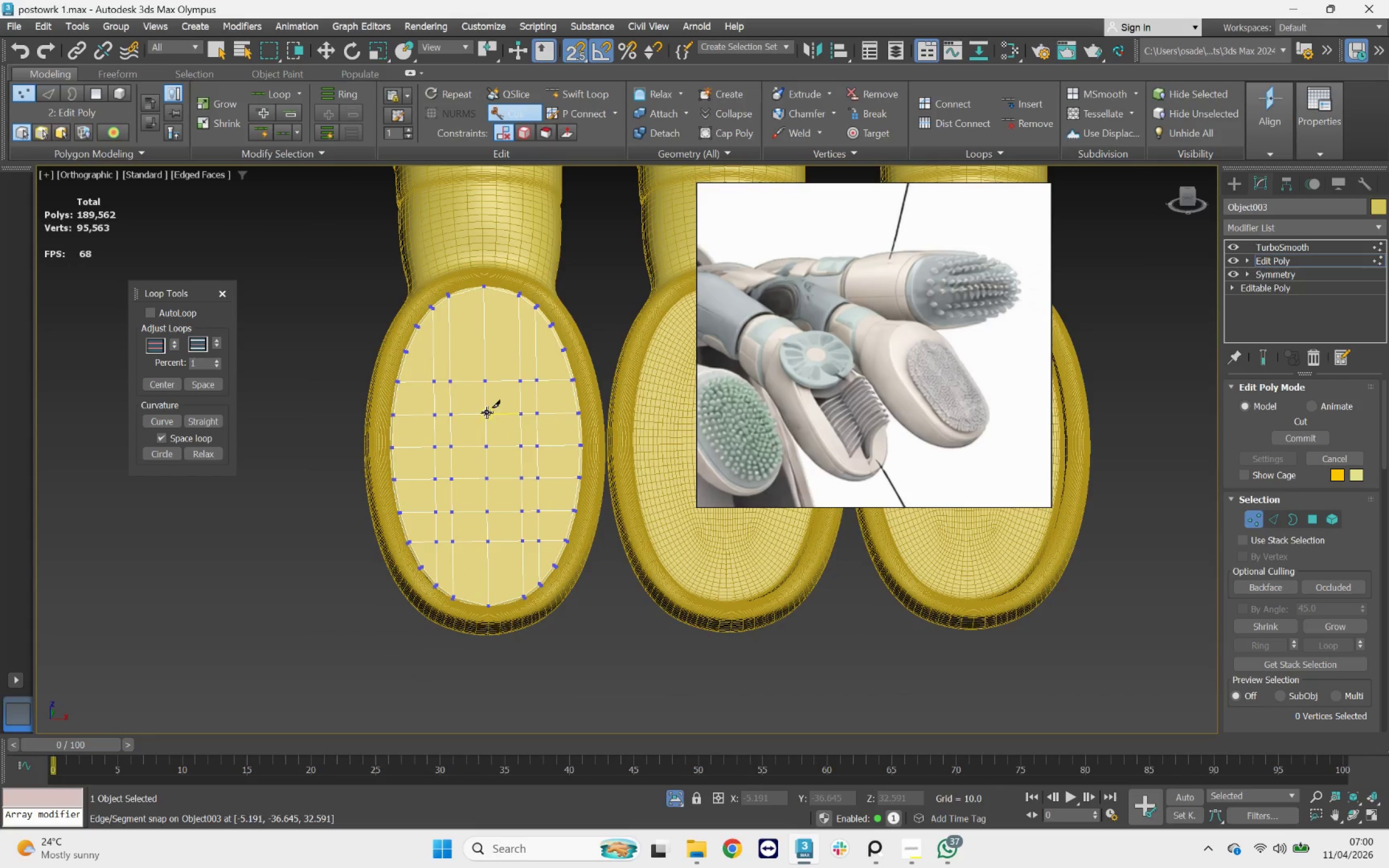 
scroll: coordinate [487, 412], scroll_direction: up, amount: 1.0
 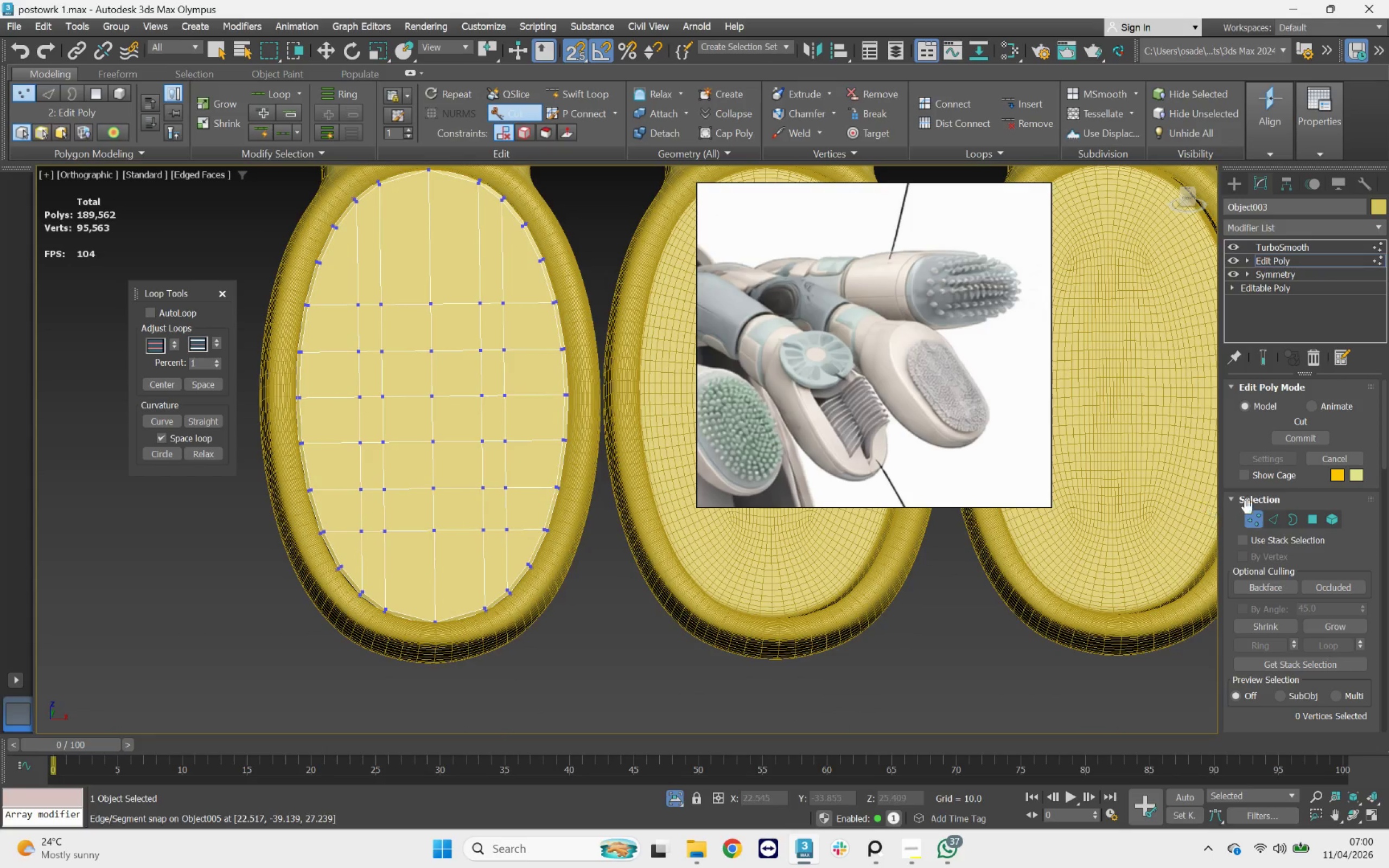 
left_click([1255, 516])
 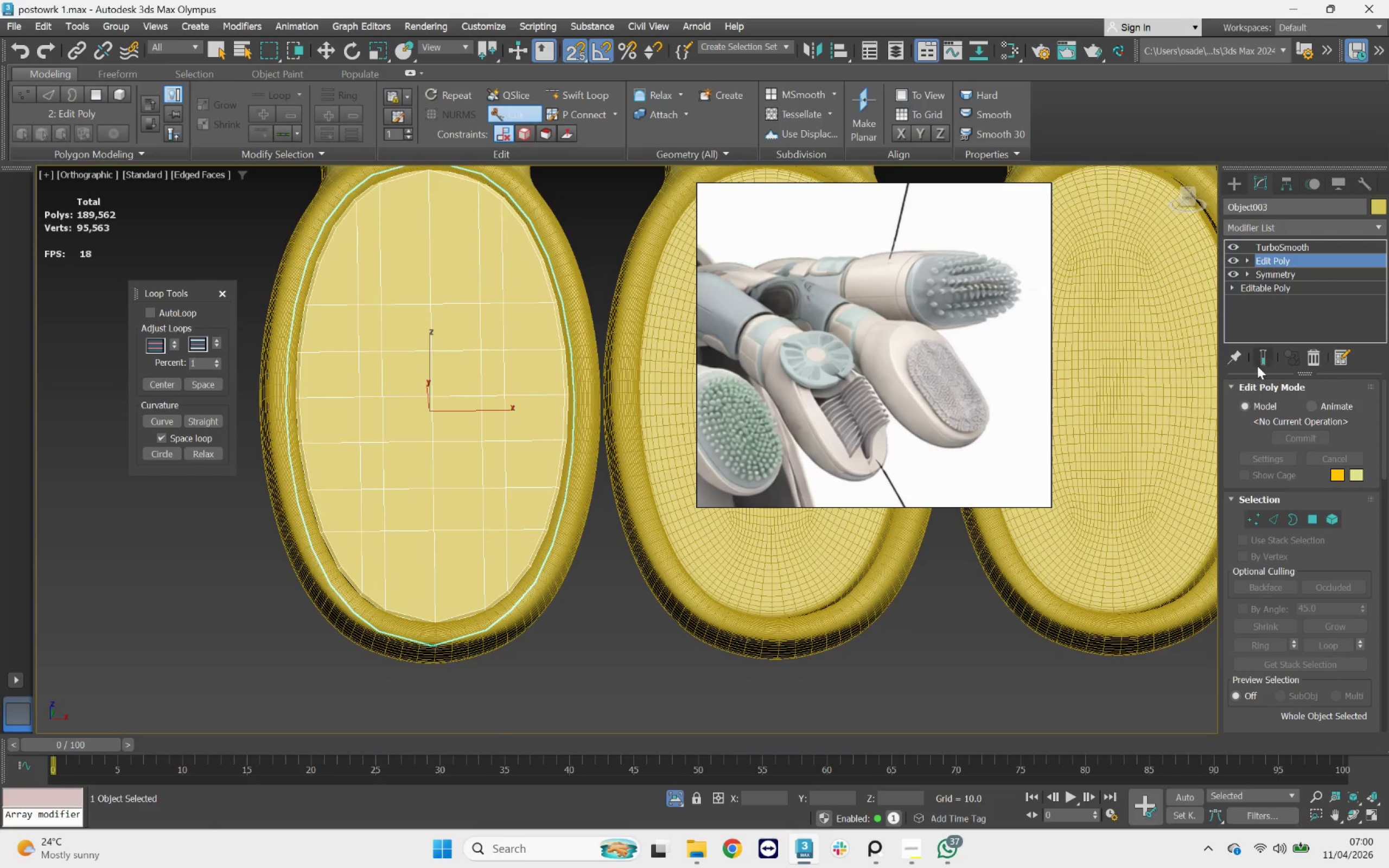 
left_click([1258, 356])
 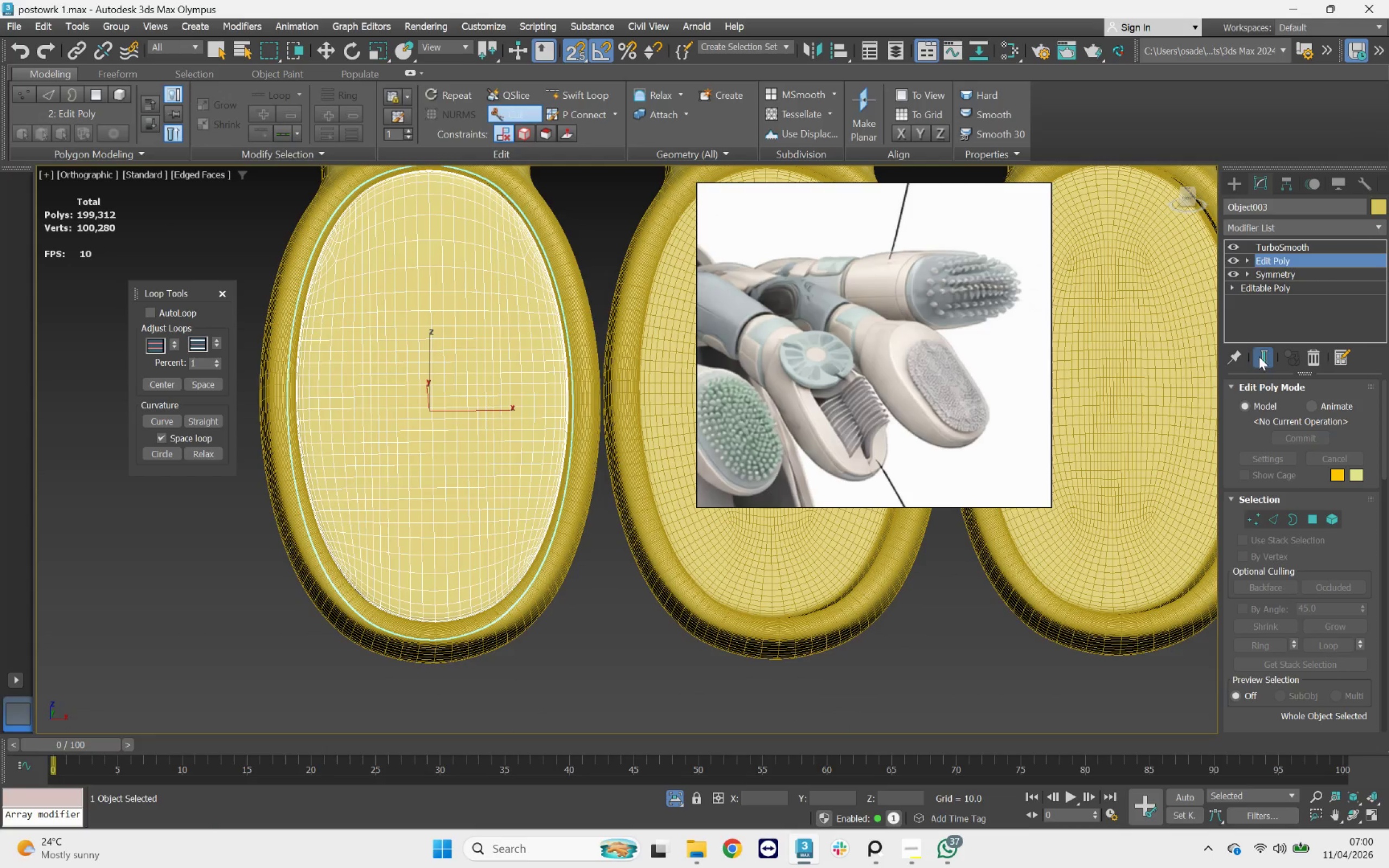 
left_click([1259, 356])
 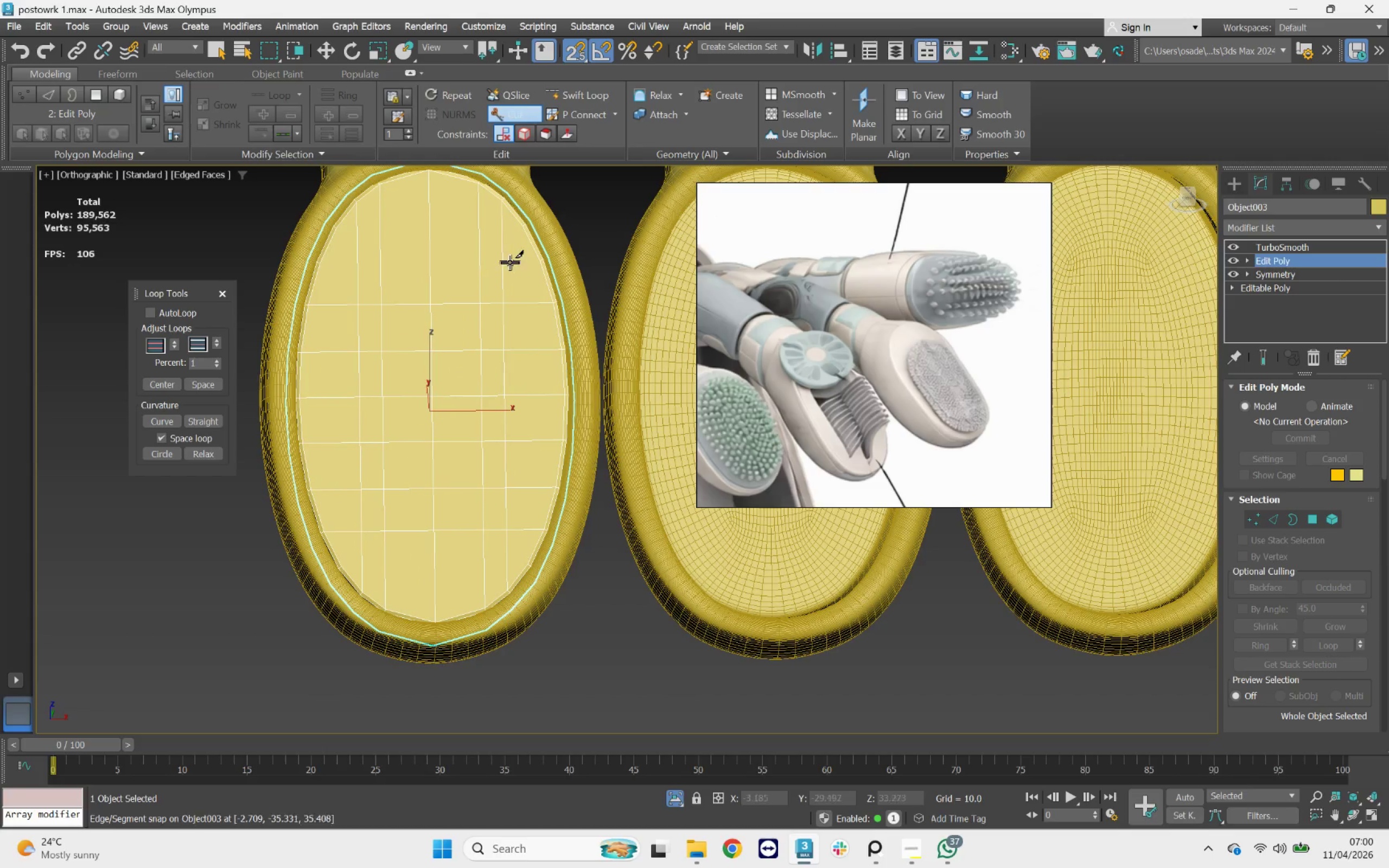 
left_click([540, 262])
 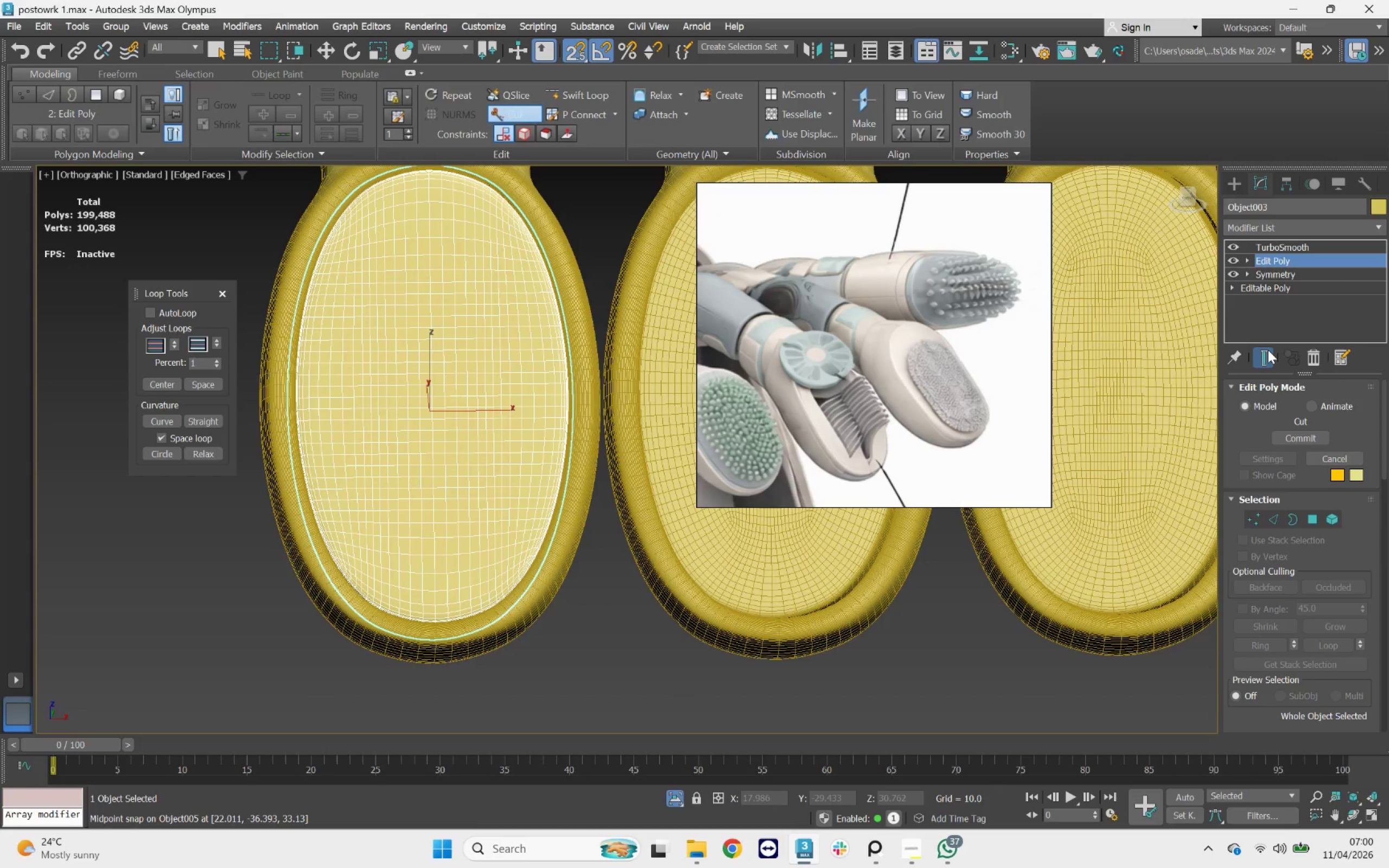 
wait(6.69)
 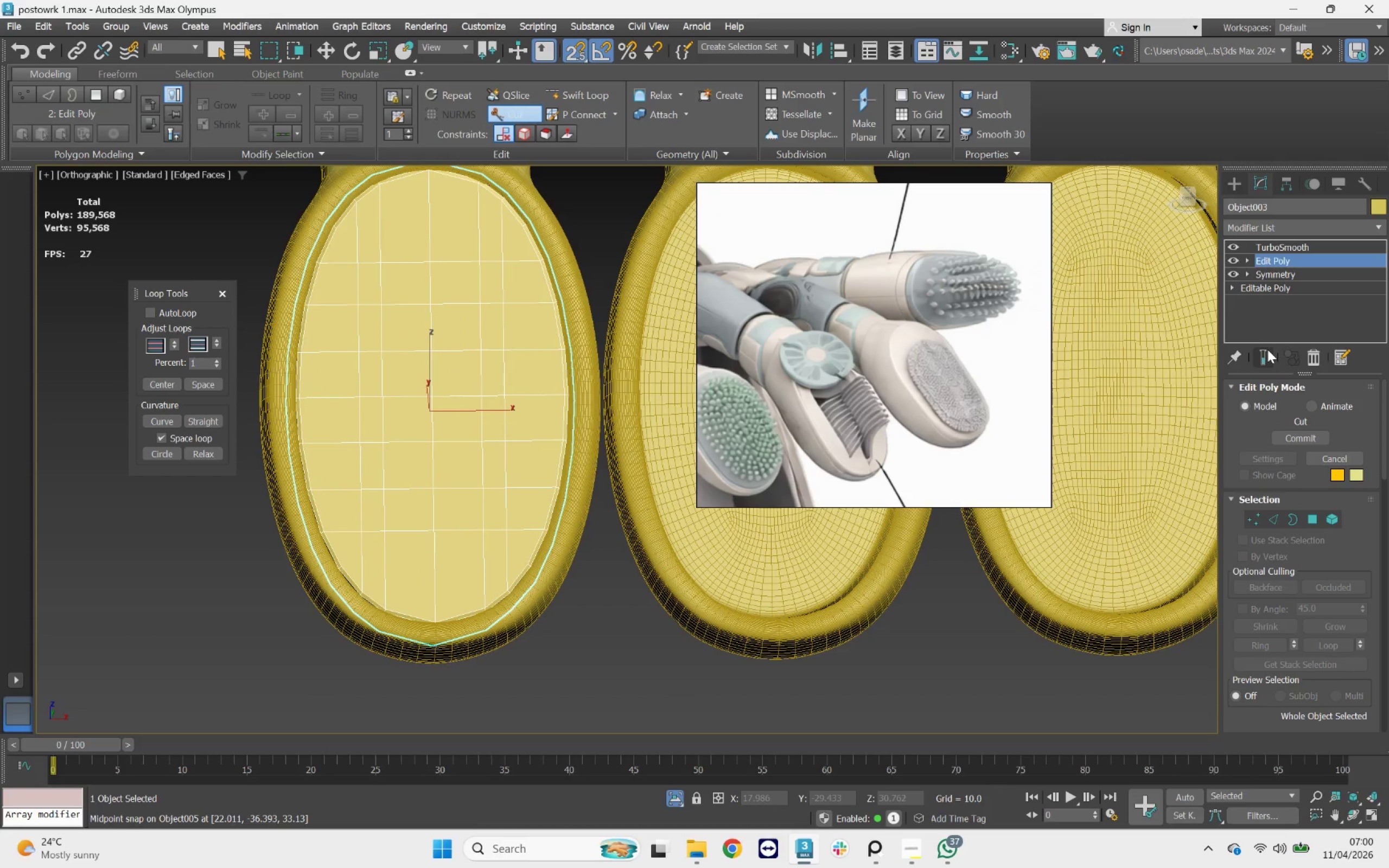 
left_click([1287, 252])
 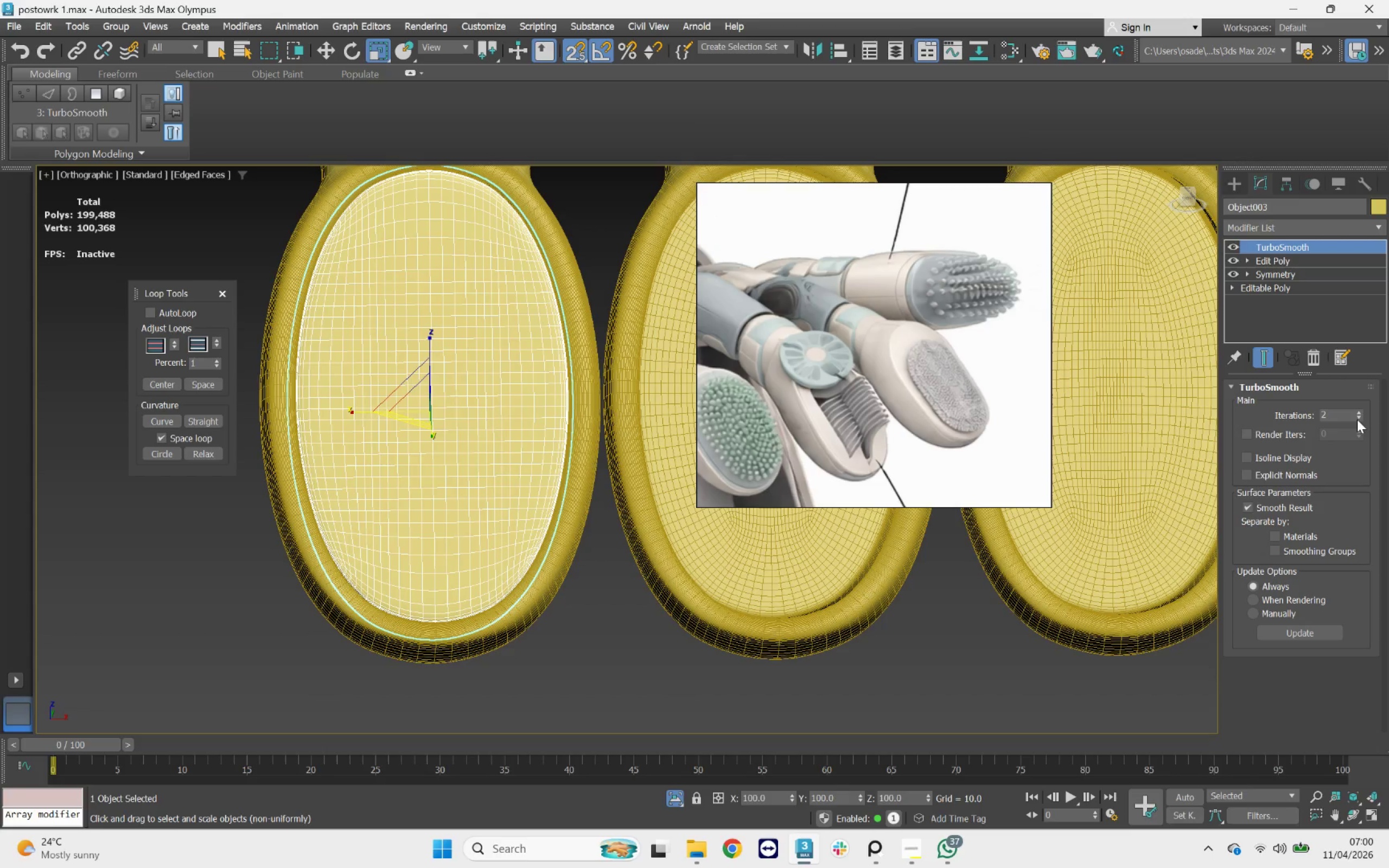 
left_click([1358, 417])
 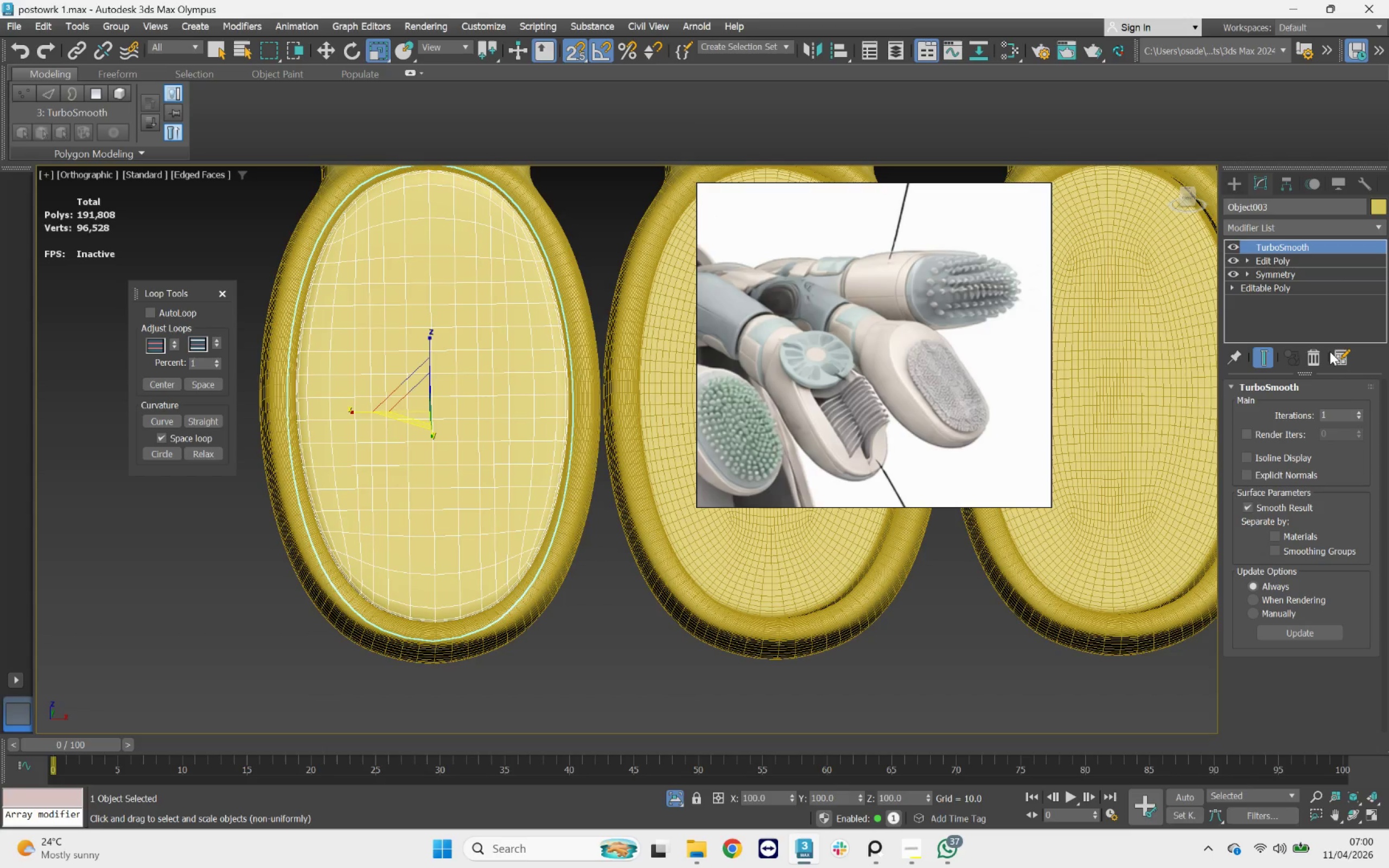 
wait(7.37)
 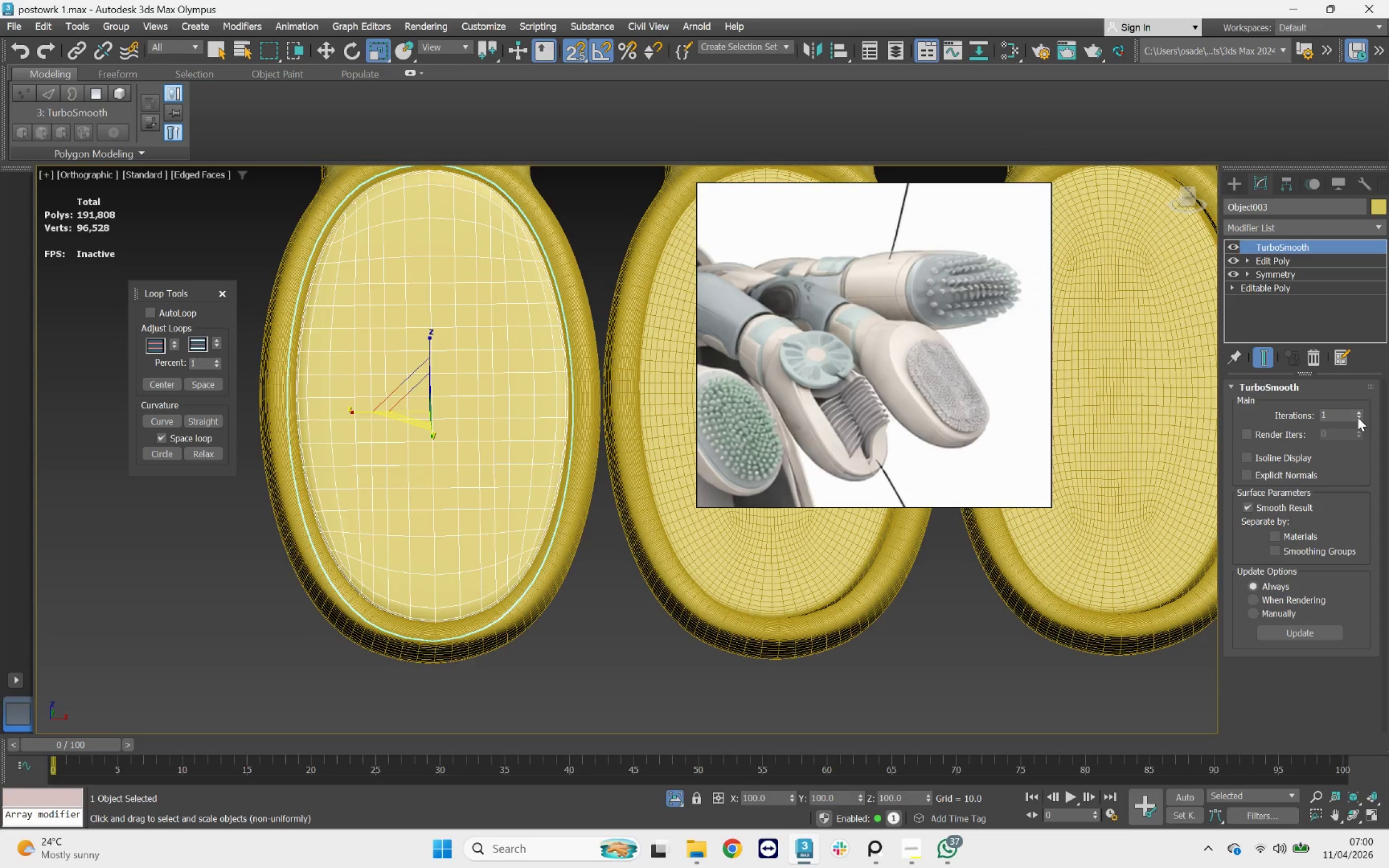 
left_click([1306, 235])
 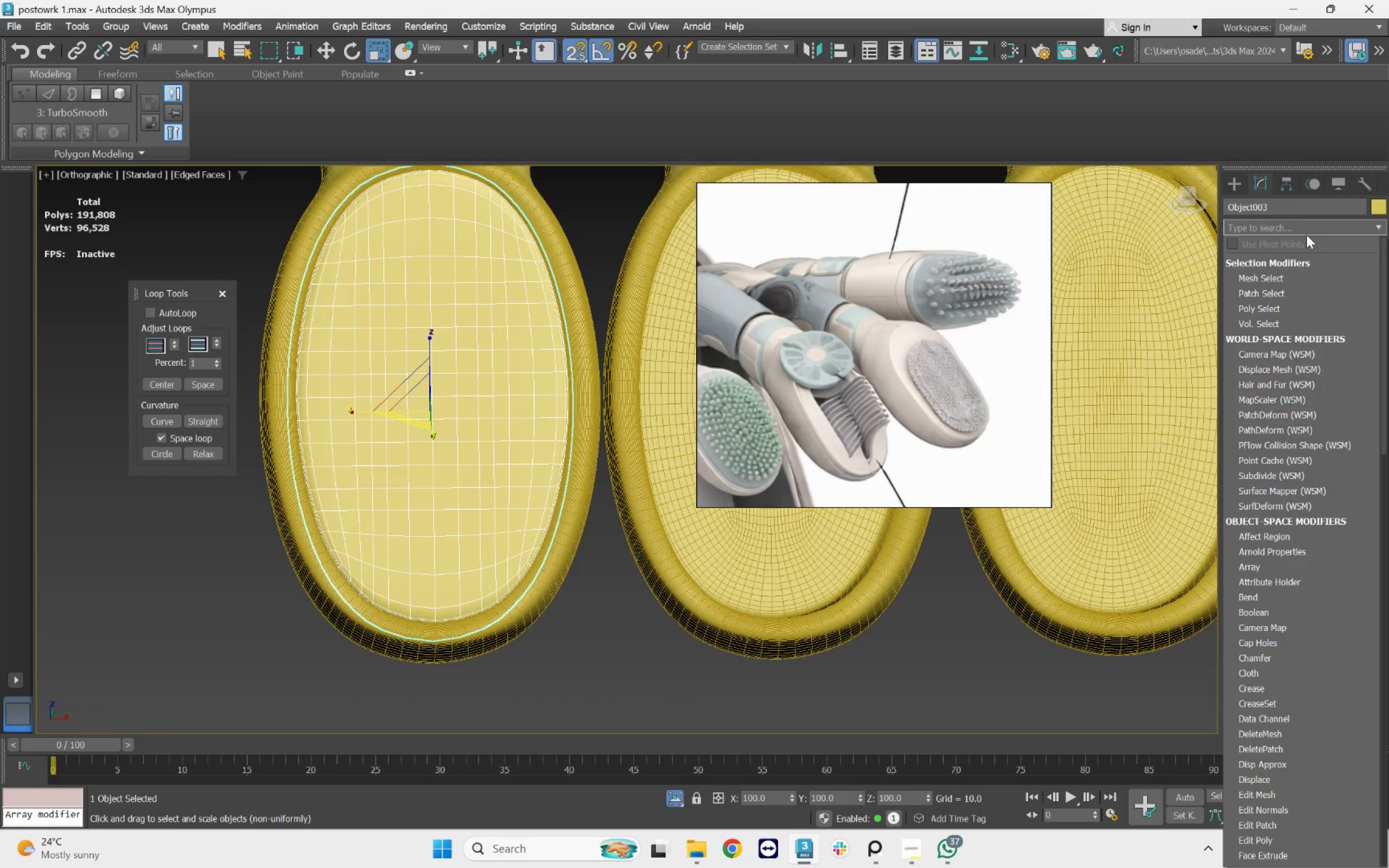 
type(ed)
 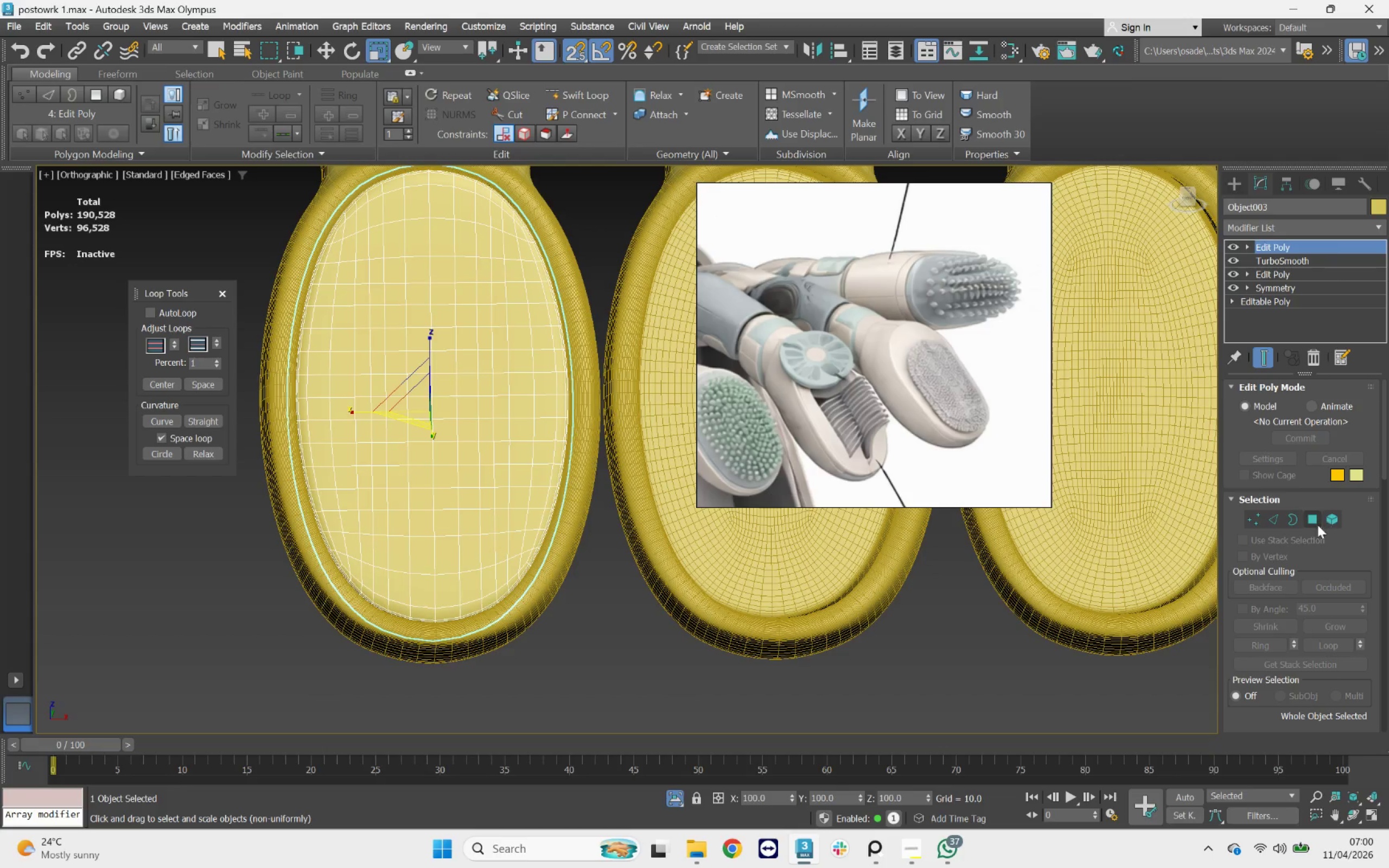 
left_click([1317, 520])
 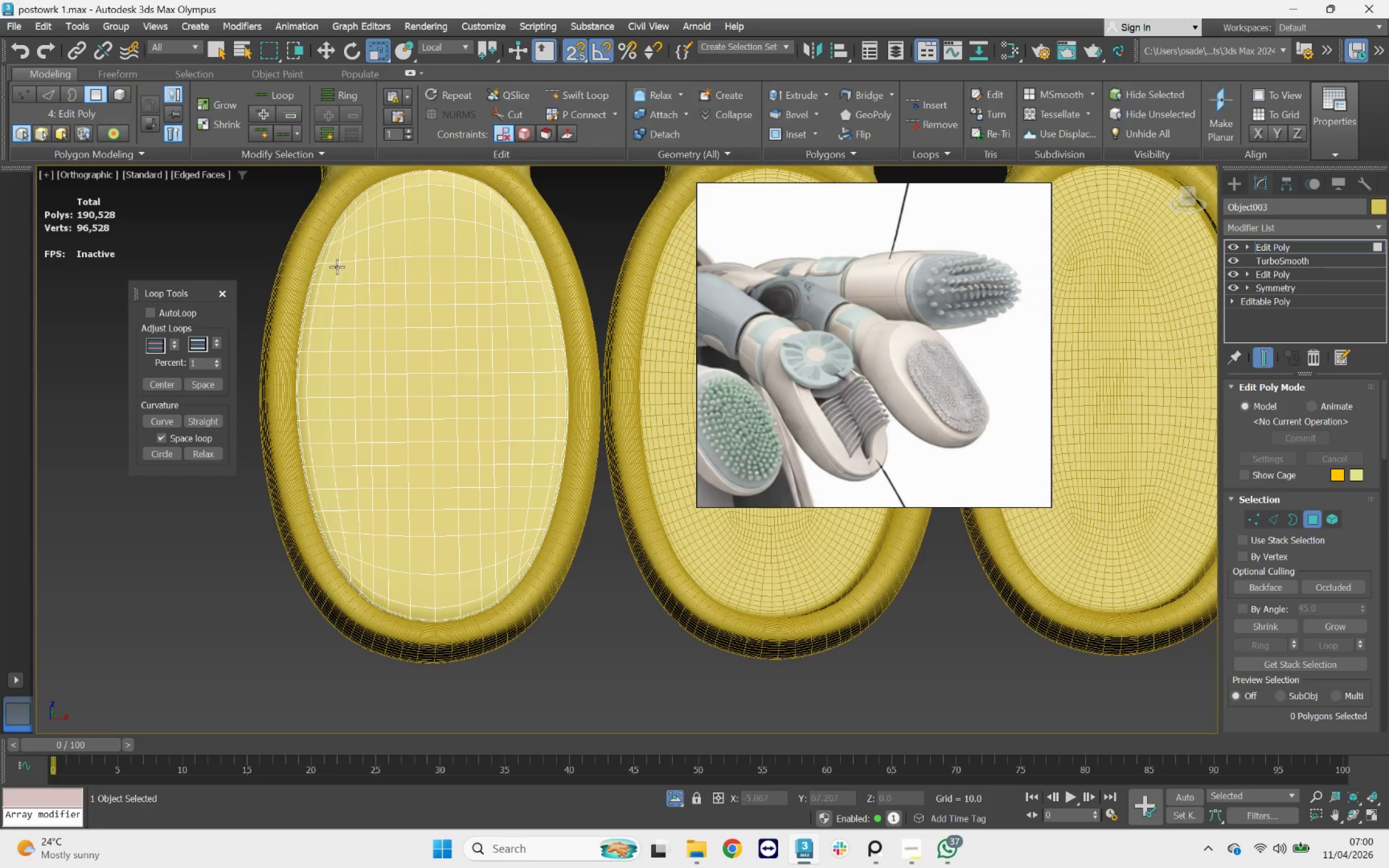 
left_click([340, 234])
 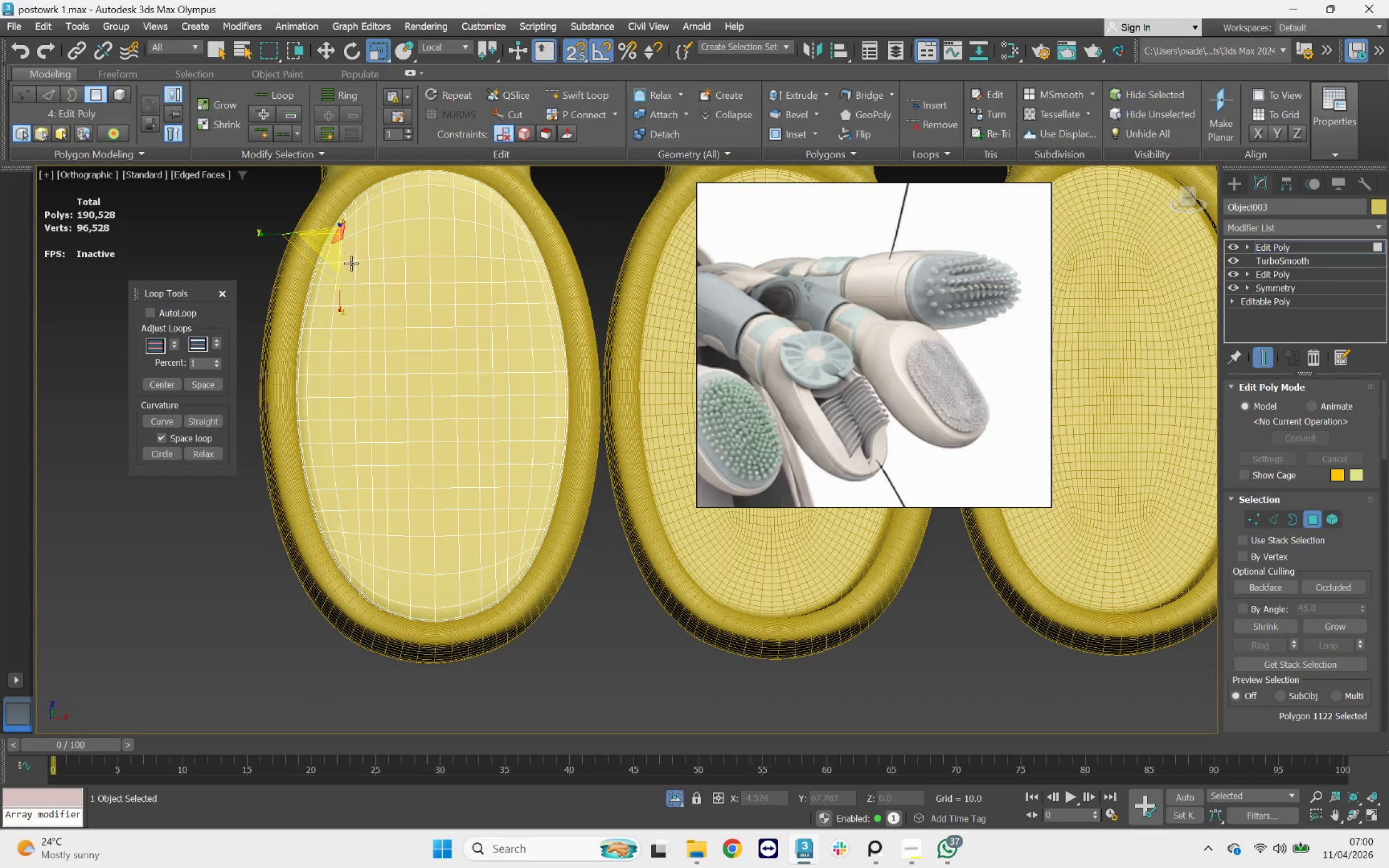 
key(Q)
 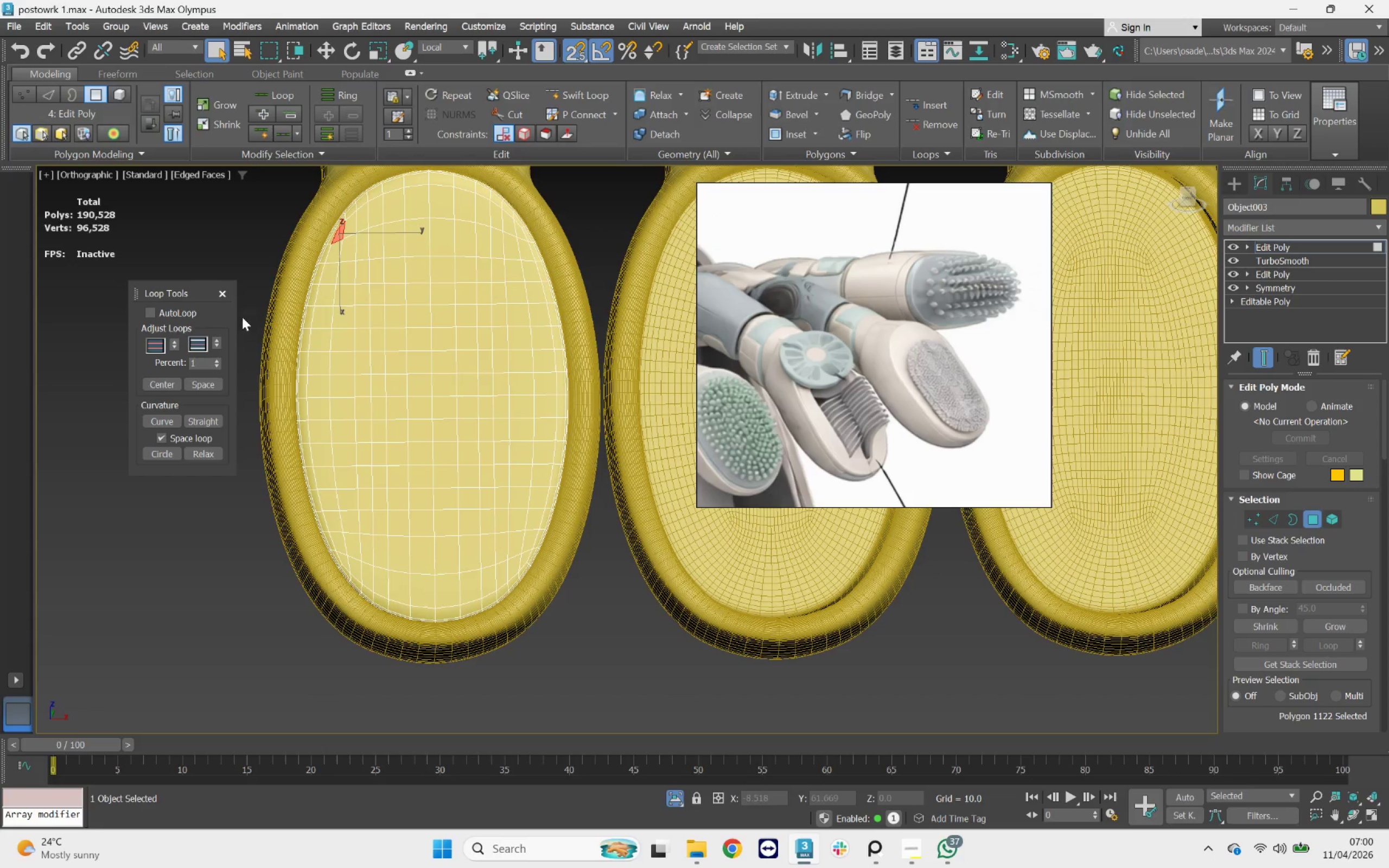 
scroll: coordinate [342, 244], scroll_direction: up, amount: 1.0
 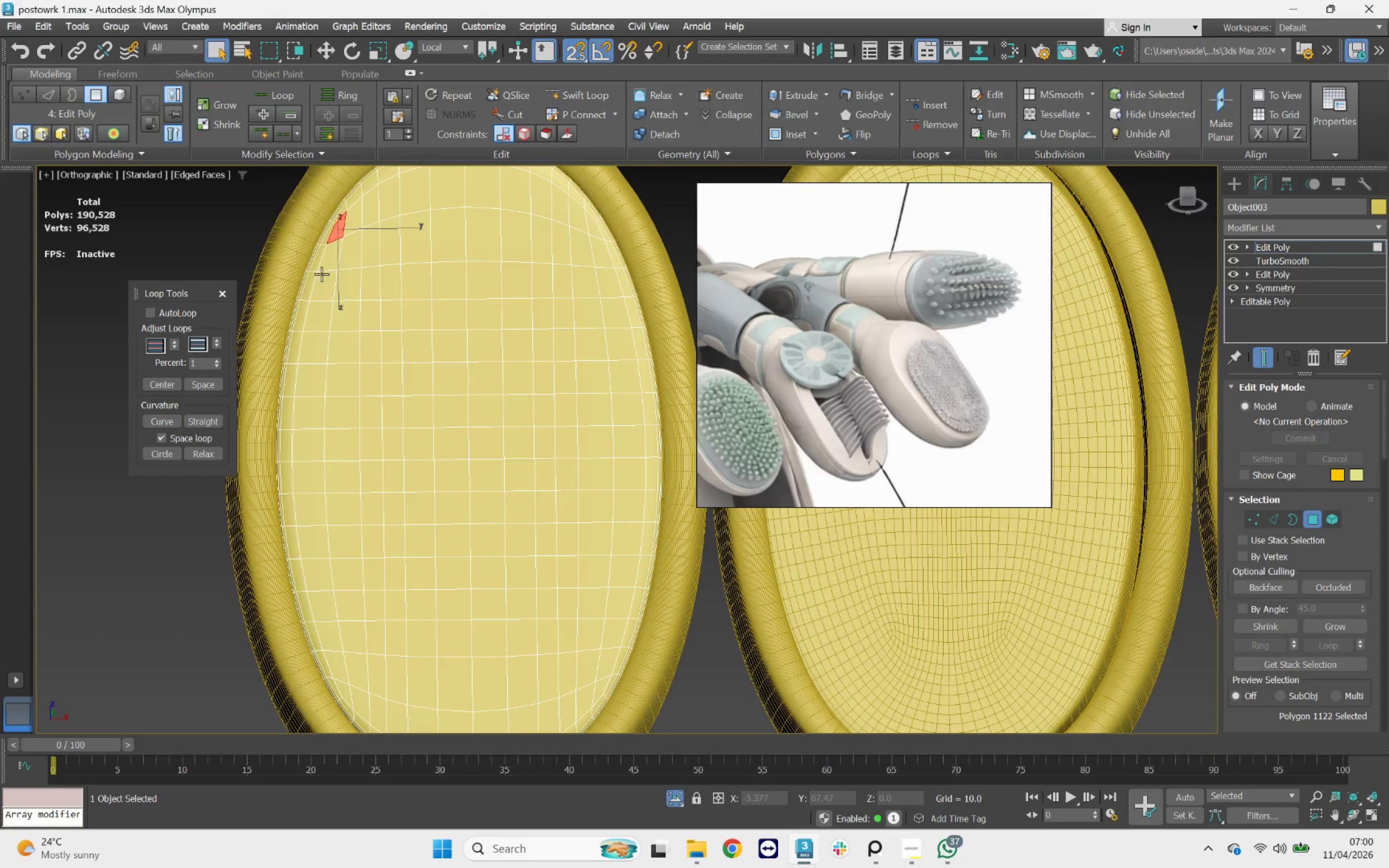 
hold_key(key=ControlLeft, duration=0.61)
left_click([321, 256])
 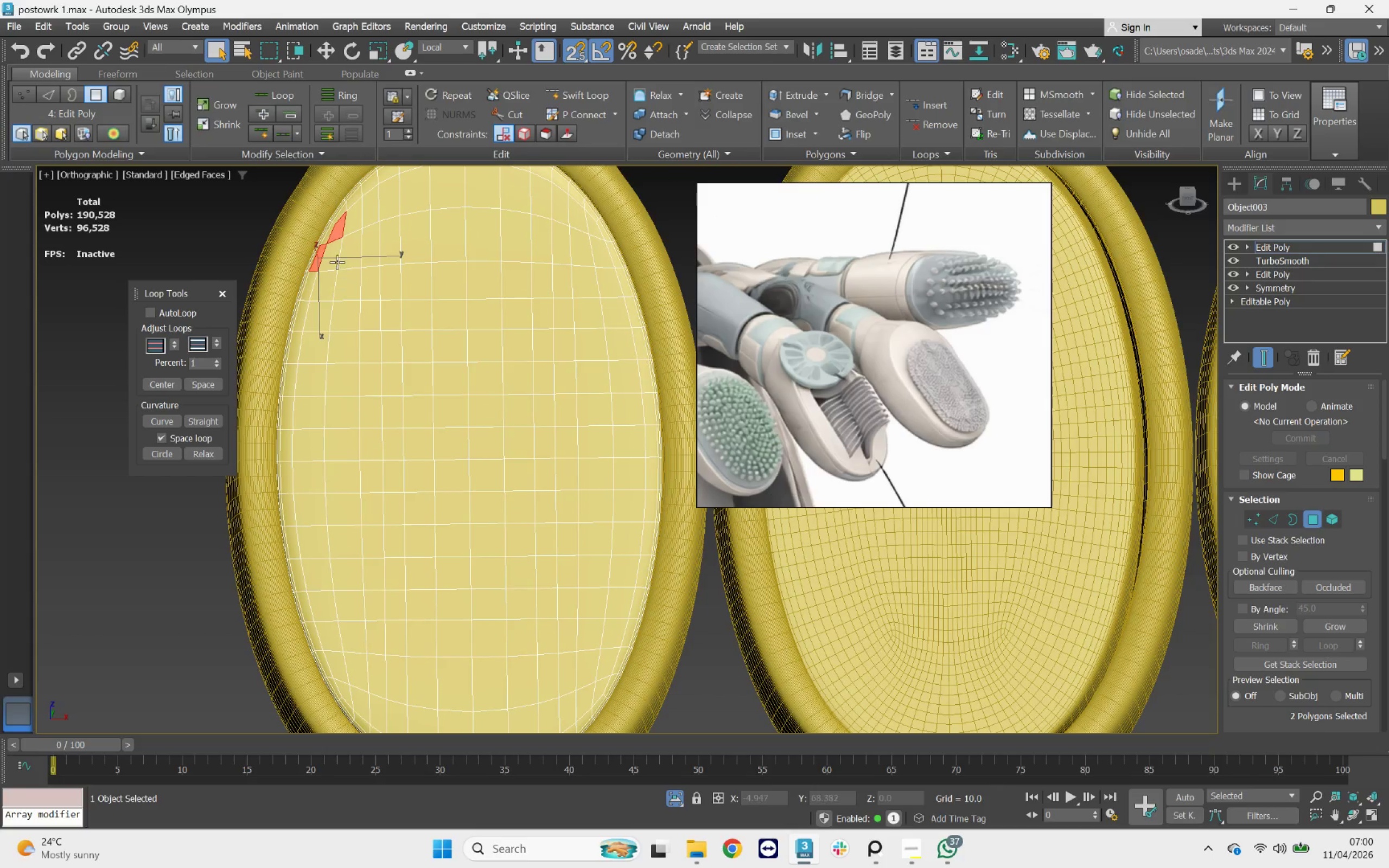 
left_click([336, 259])
 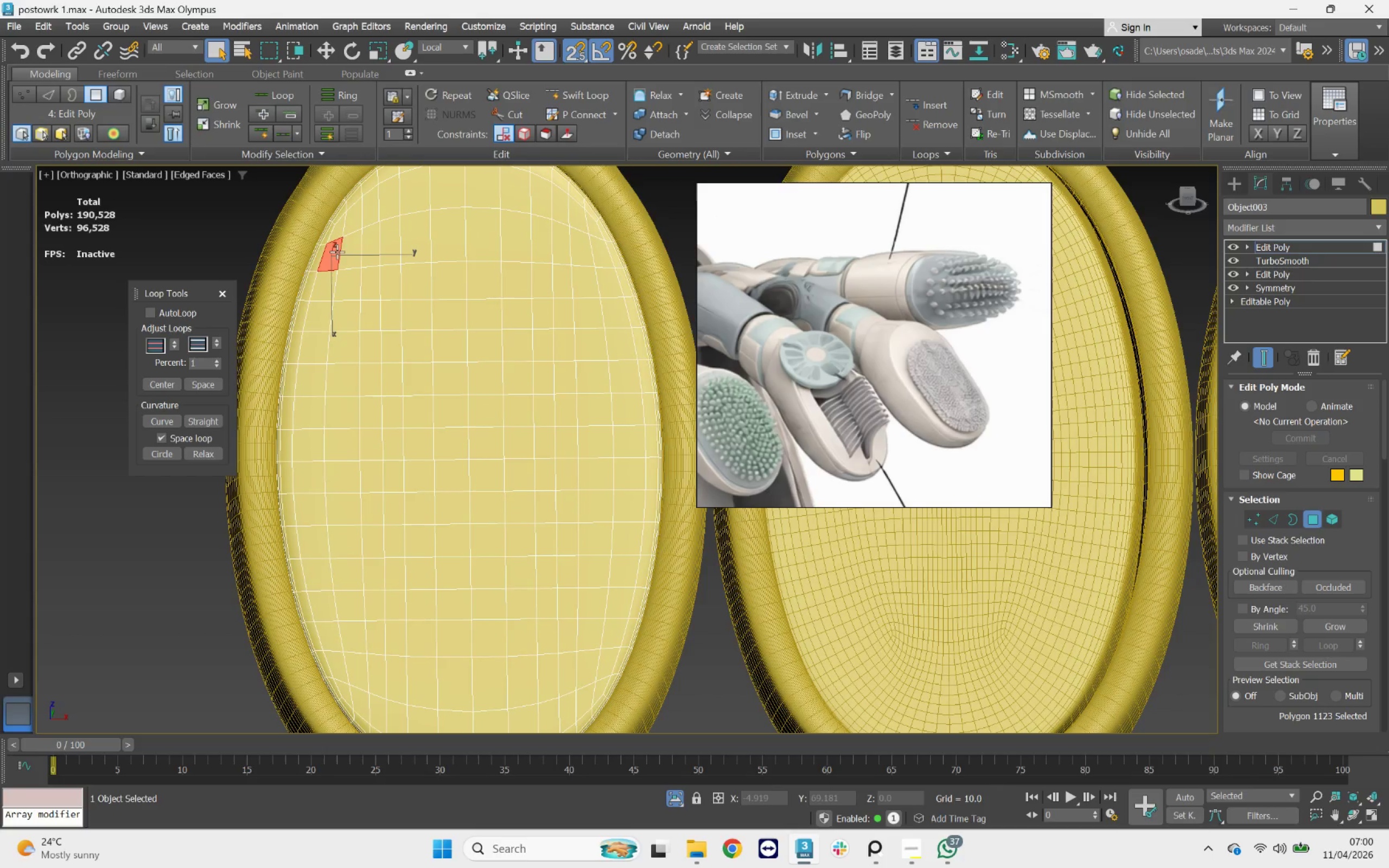 
hold_key(key=ControlLeft, duration=2.99)
left_click([338, 227])
 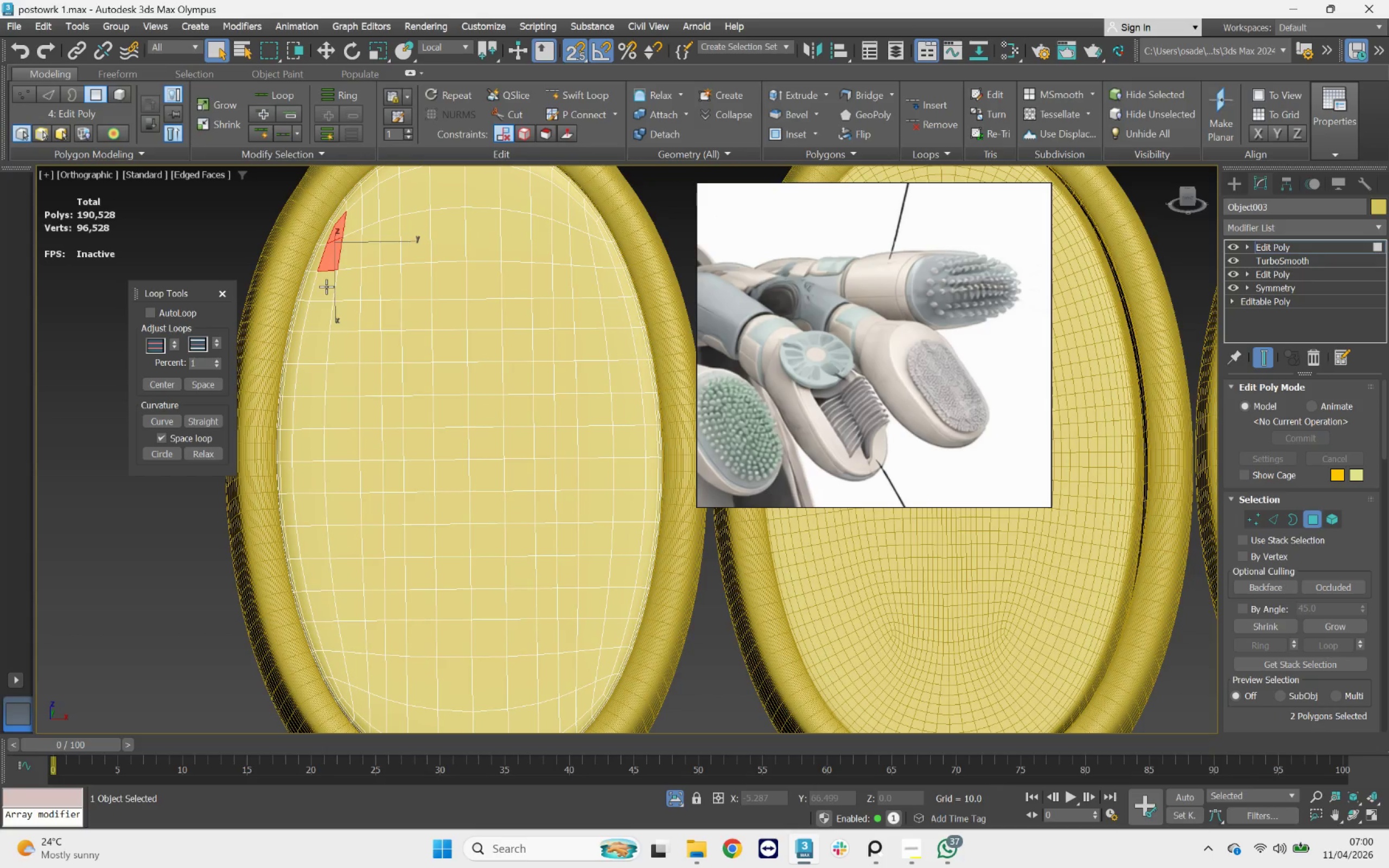 
triple_click([326, 286])
 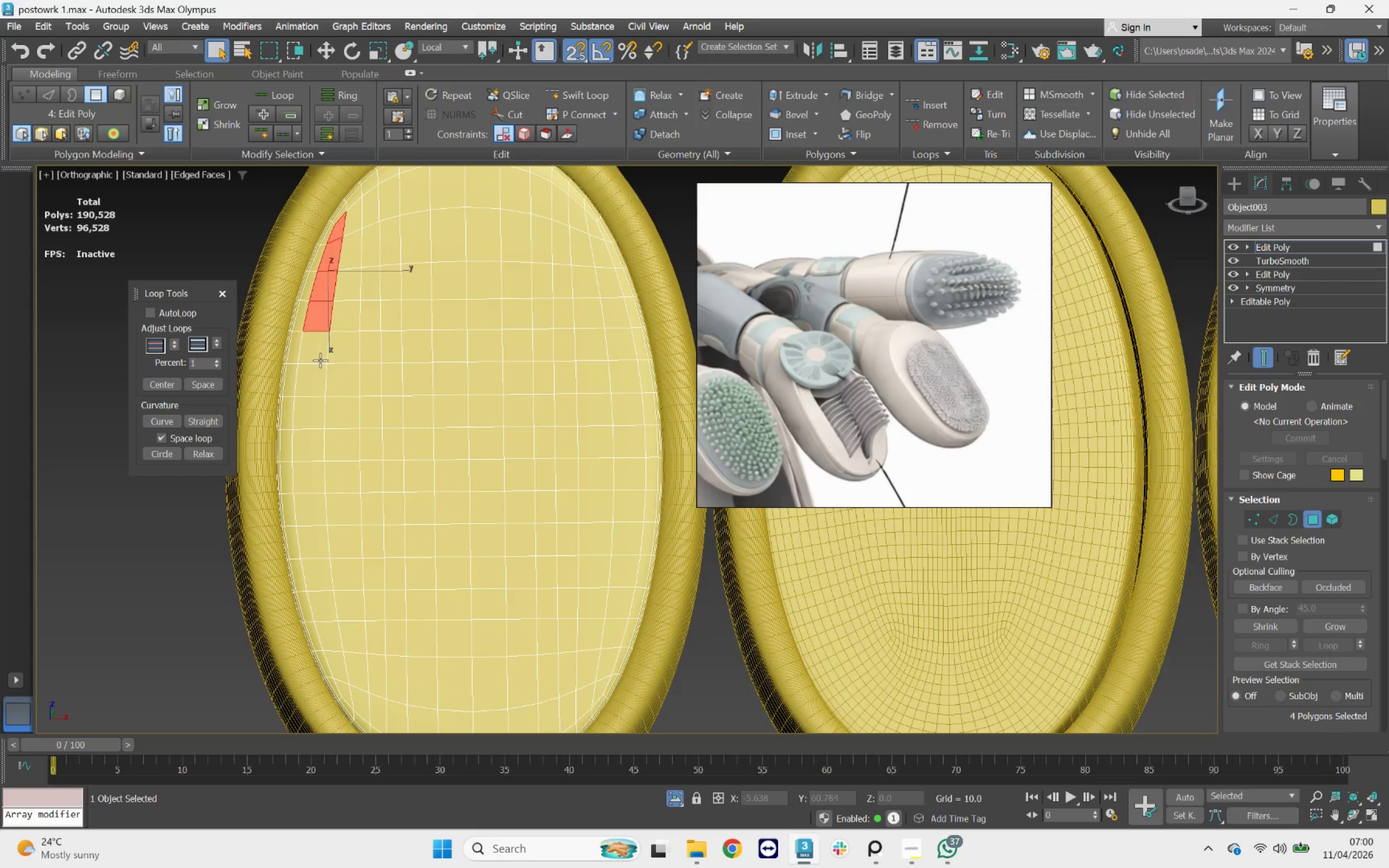 
double_click([320, 356])
 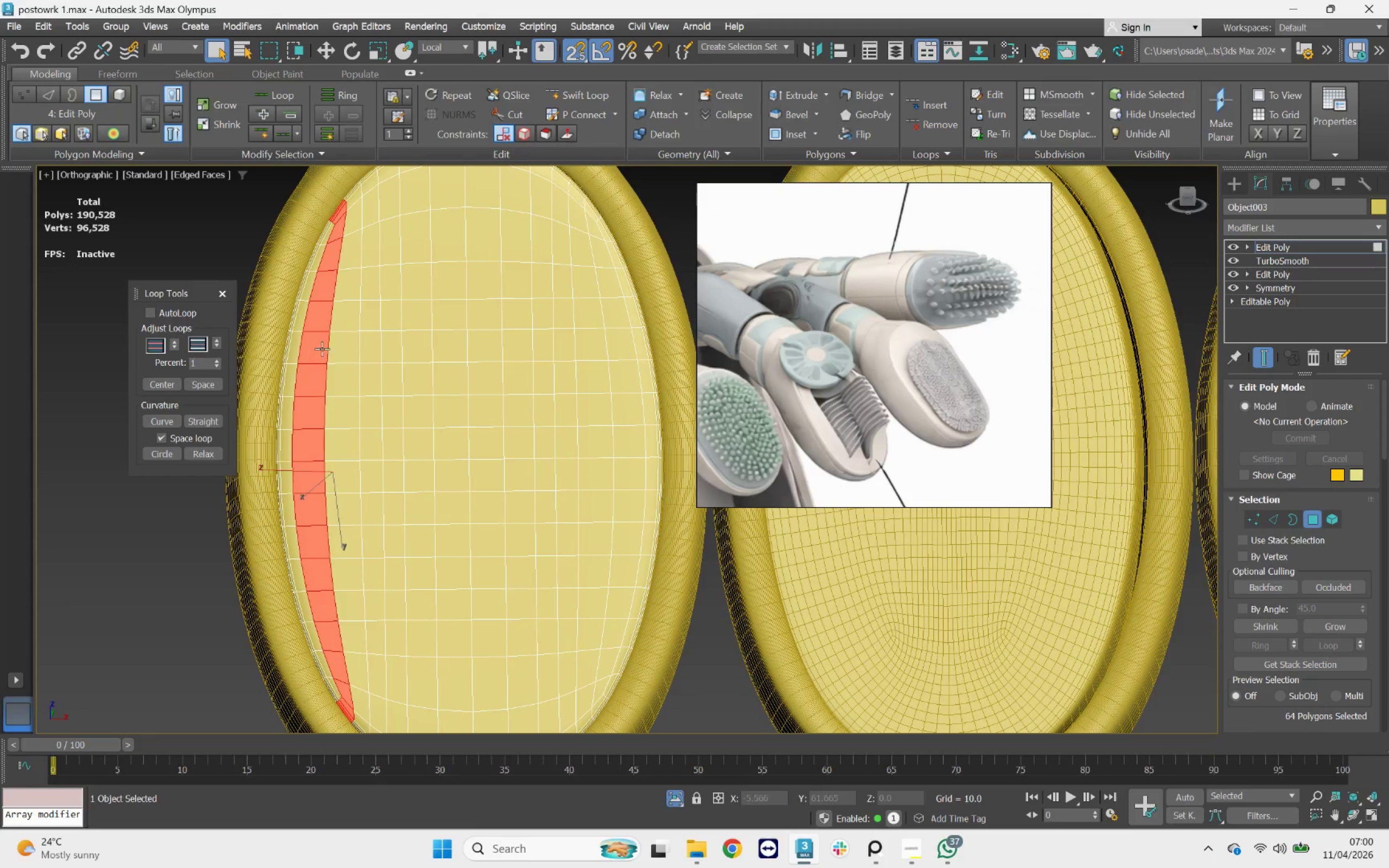 
scroll: coordinate [322, 321], scroll_direction: down, amount: 2.0
 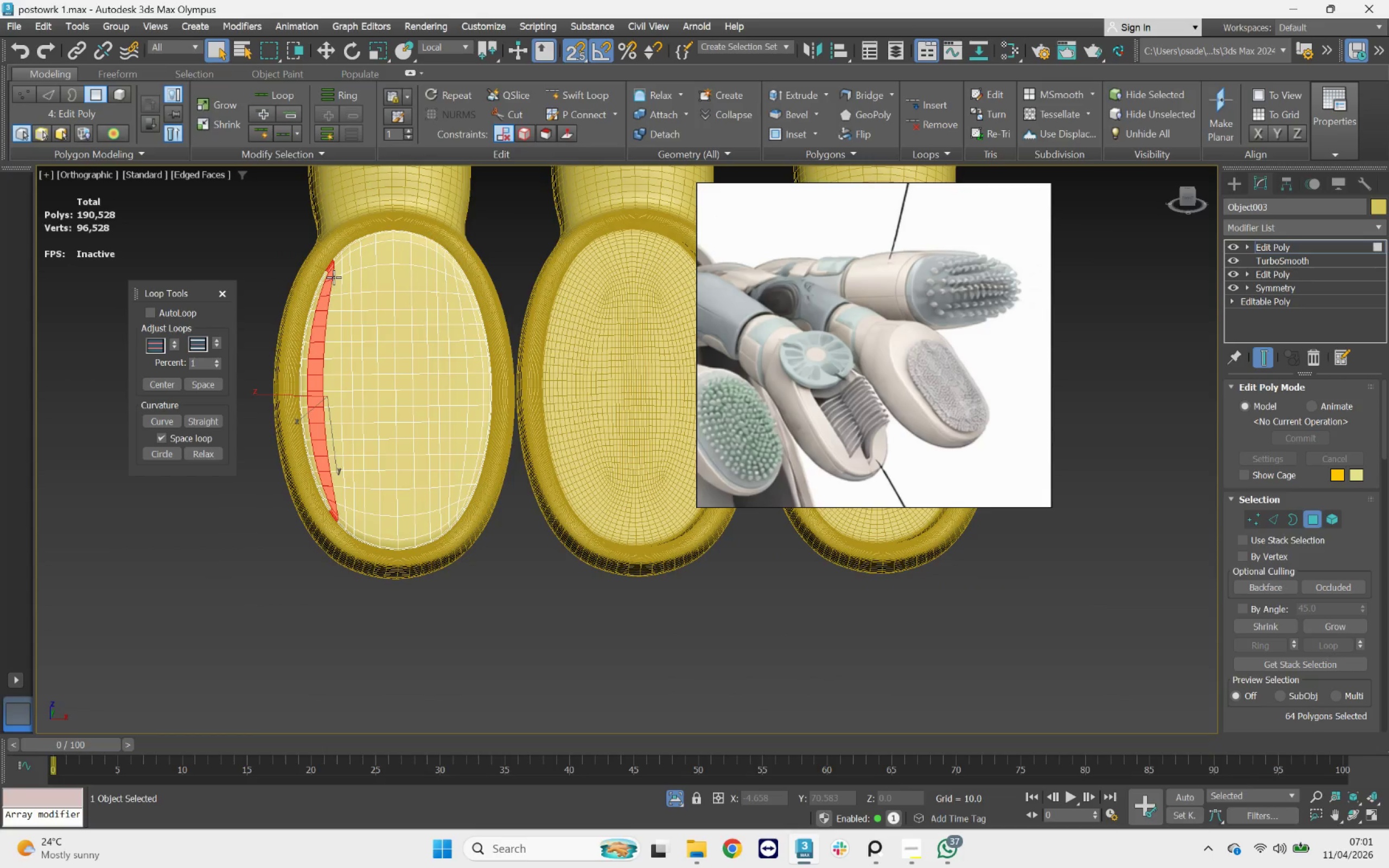 
wait(9.4)
 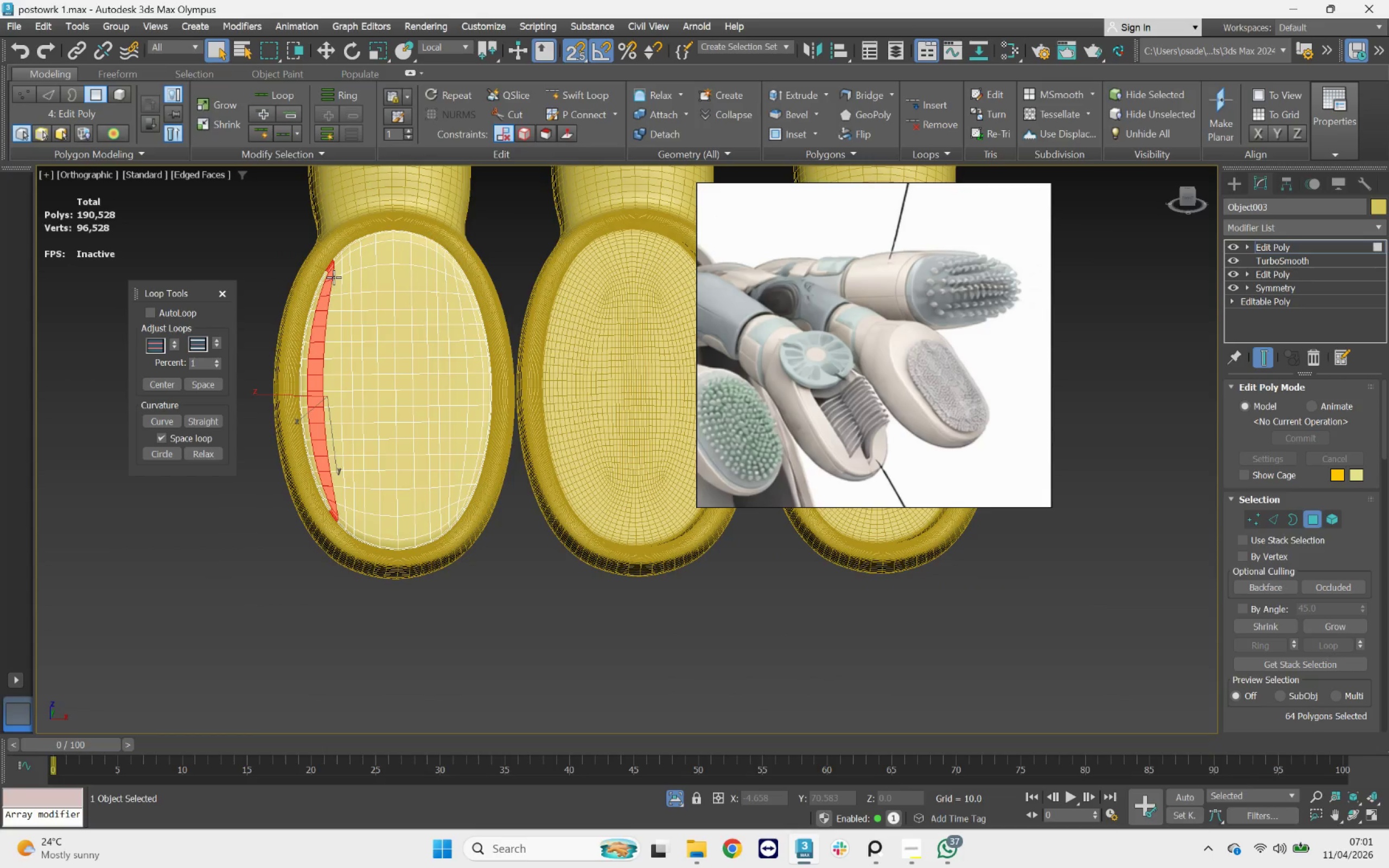 
scroll: coordinate [458, 273], scroll_direction: up, amount: 2.0
 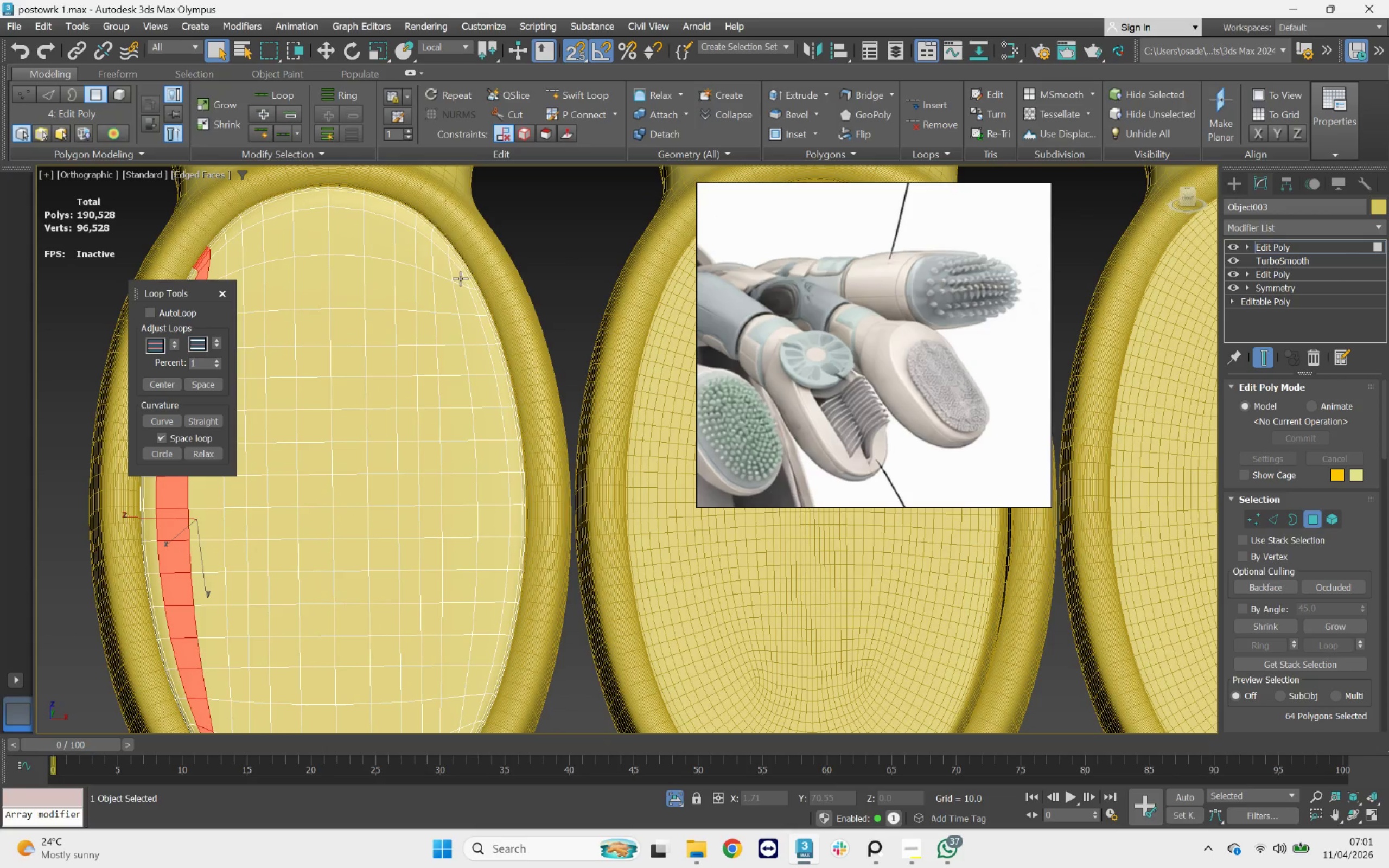 
hold_key(key=ControlLeft, duration=1.25)
left_click([457, 271])
 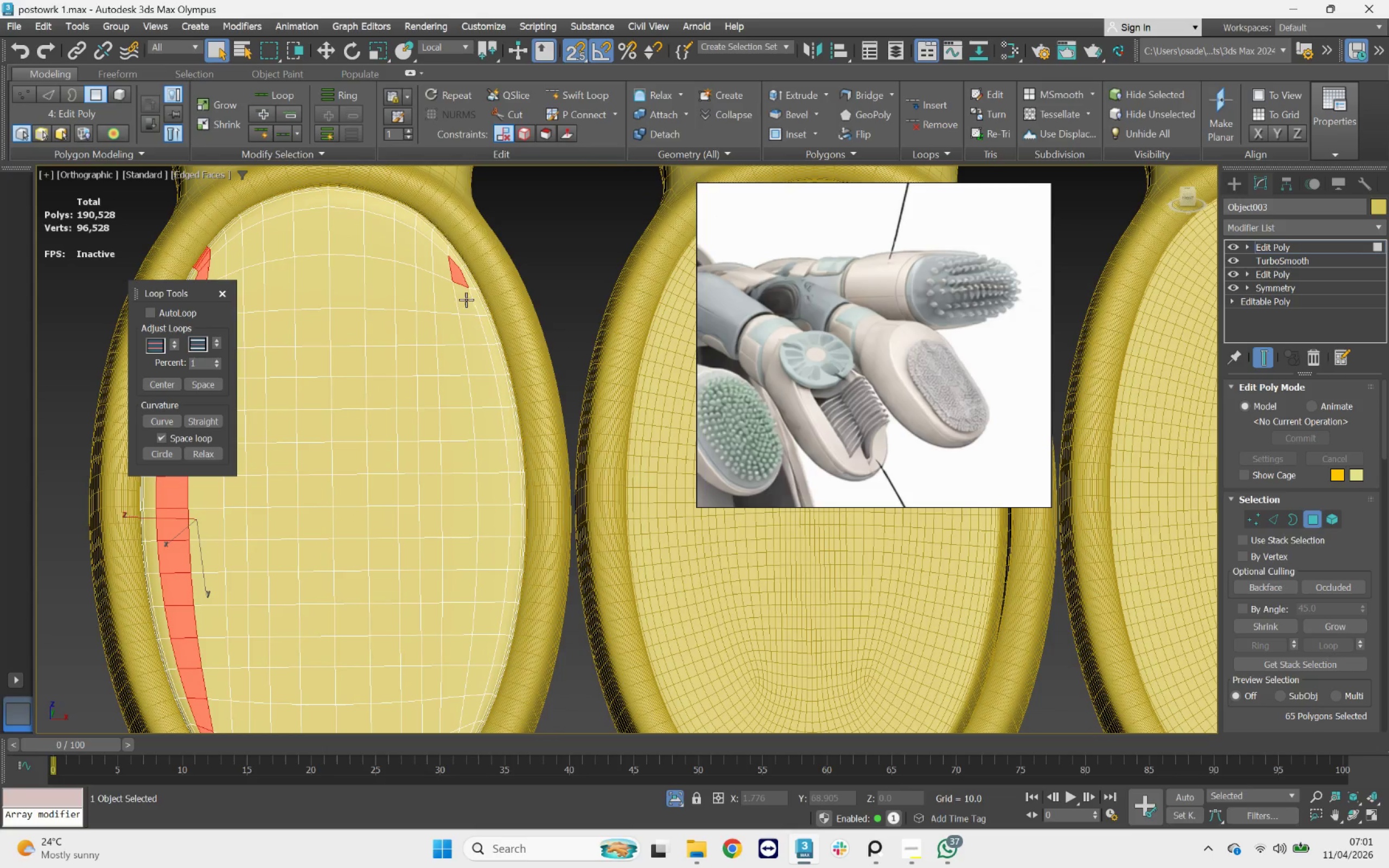 
double_click([466, 299])
 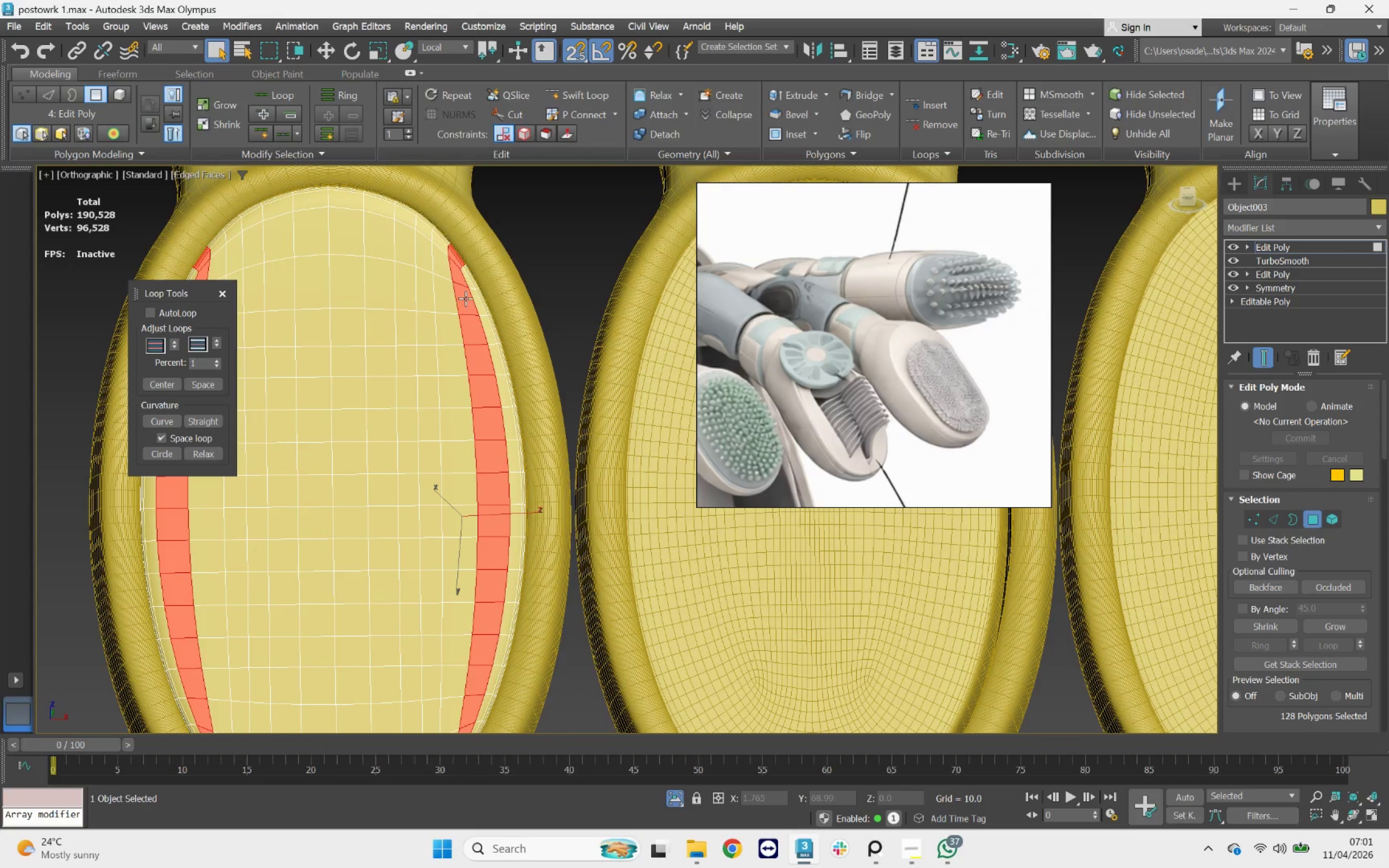 
scroll: coordinate [466, 297], scroll_direction: down, amount: 4.0
 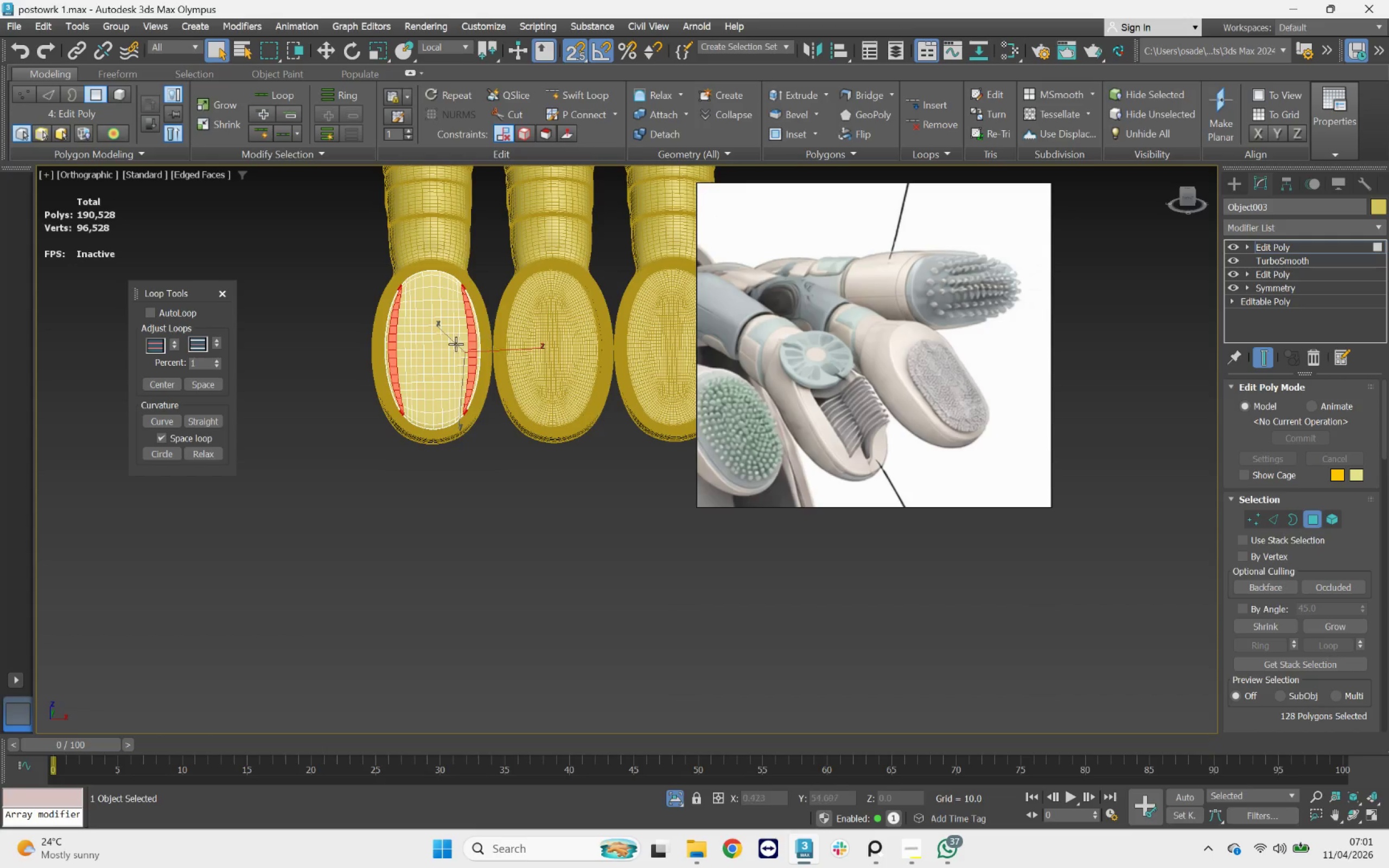 
hold_key(key=AltLeft, duration=1.44)
 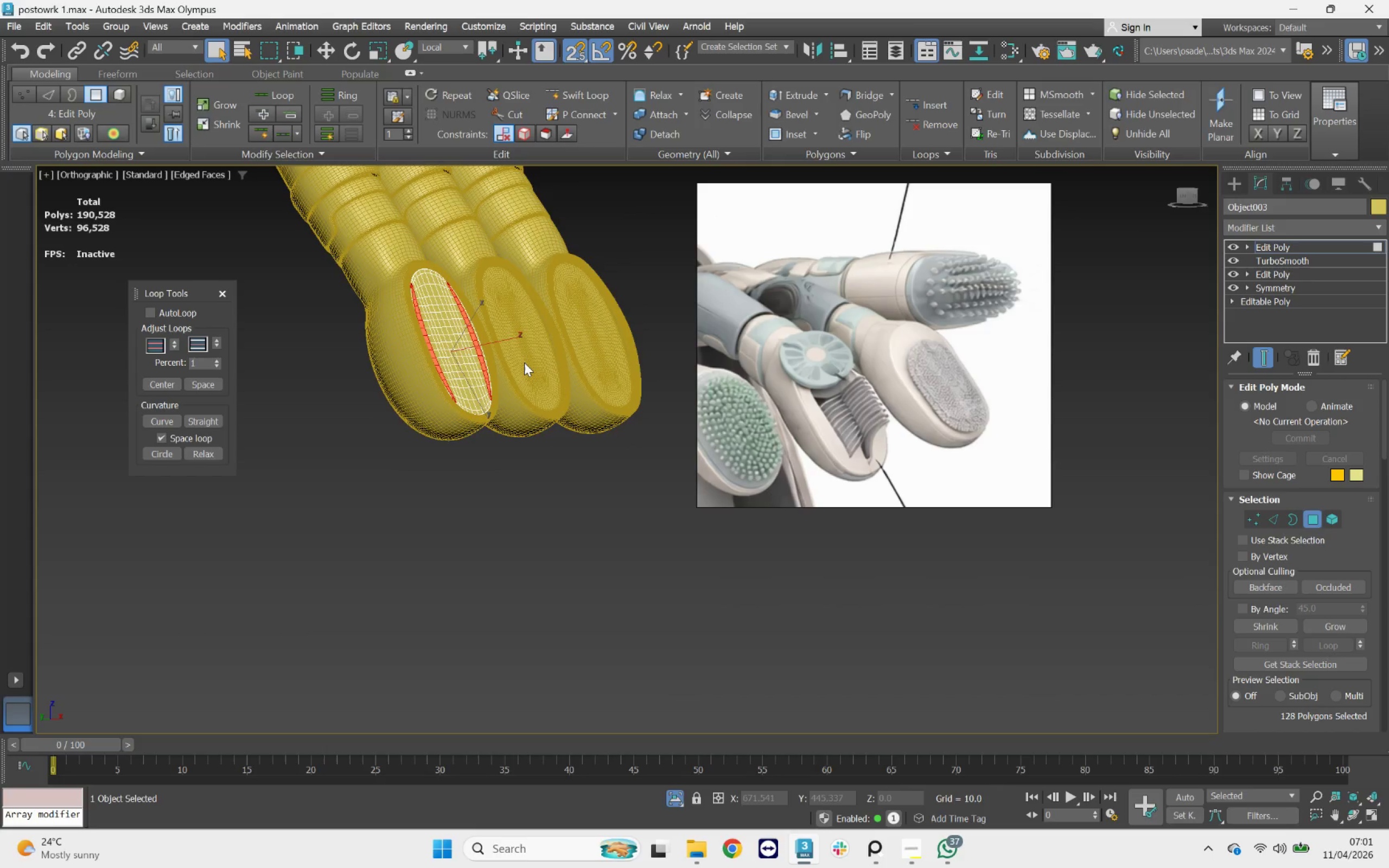 
hold_key(key=AltLeft, duration=1.7)
 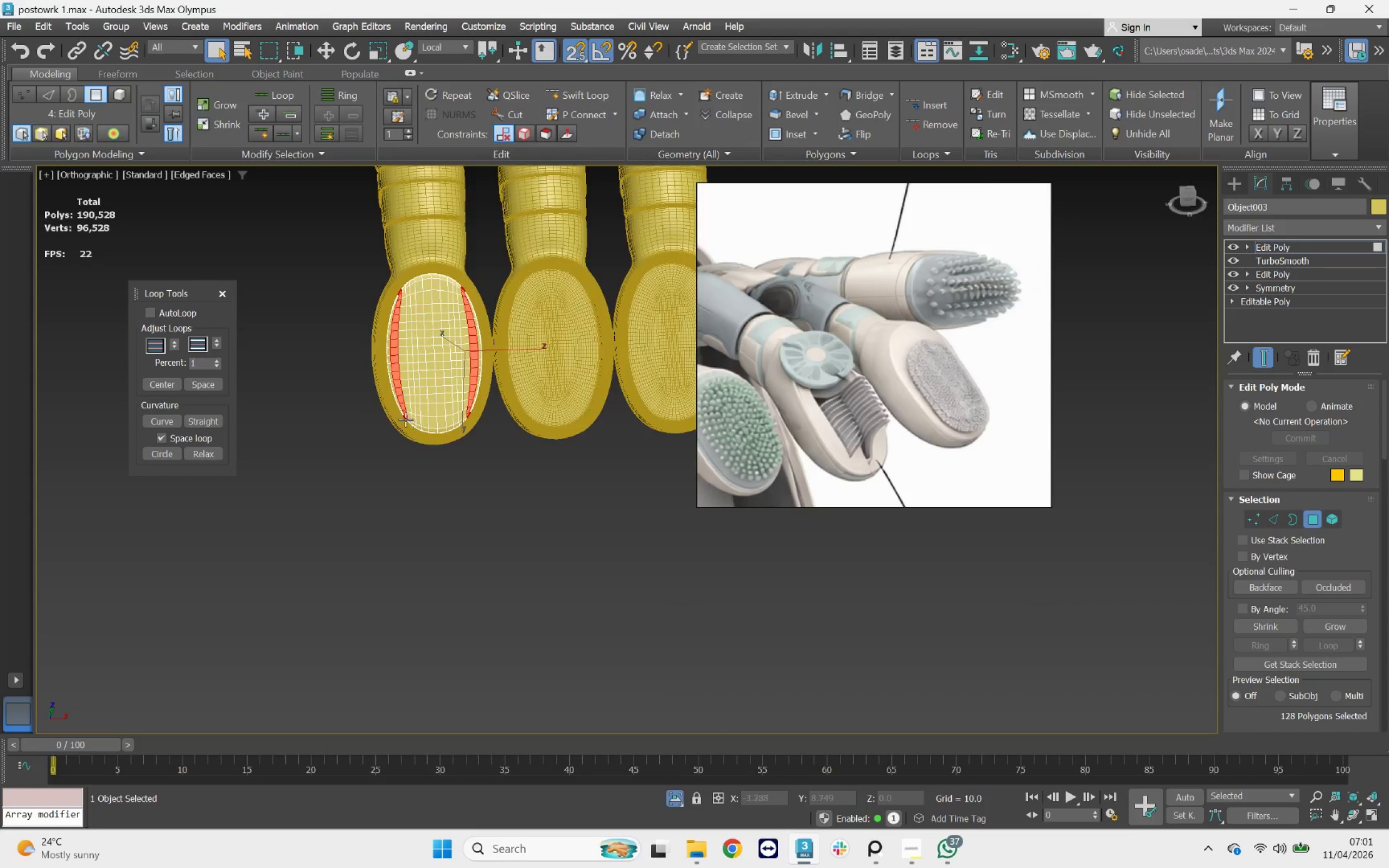 
scroll: coordinate [406, 409], scroll_direction: up, amount: 4.0
 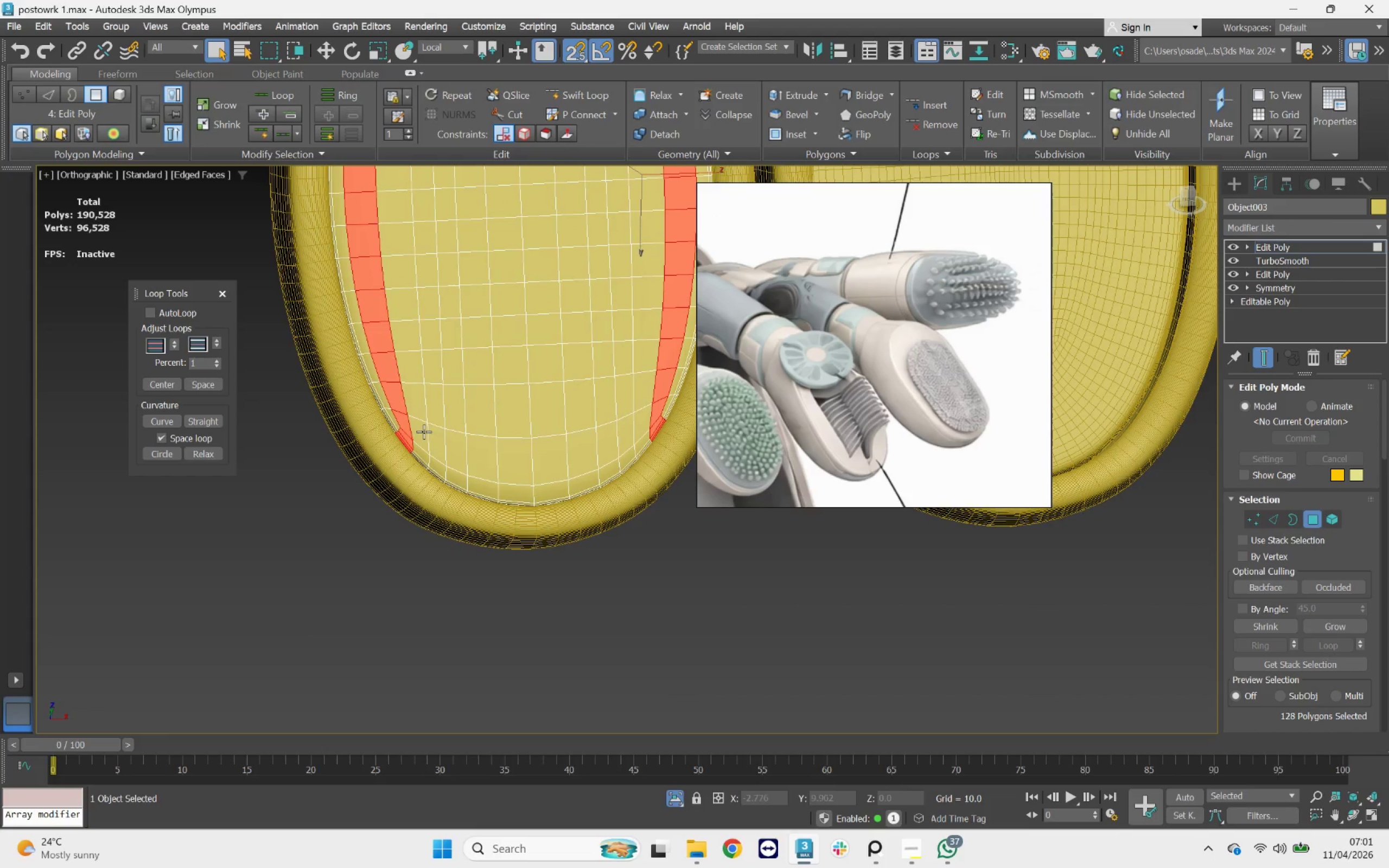 
hold_key(key=ControlLeft, duration=3.4)
double_click([412, 360])
 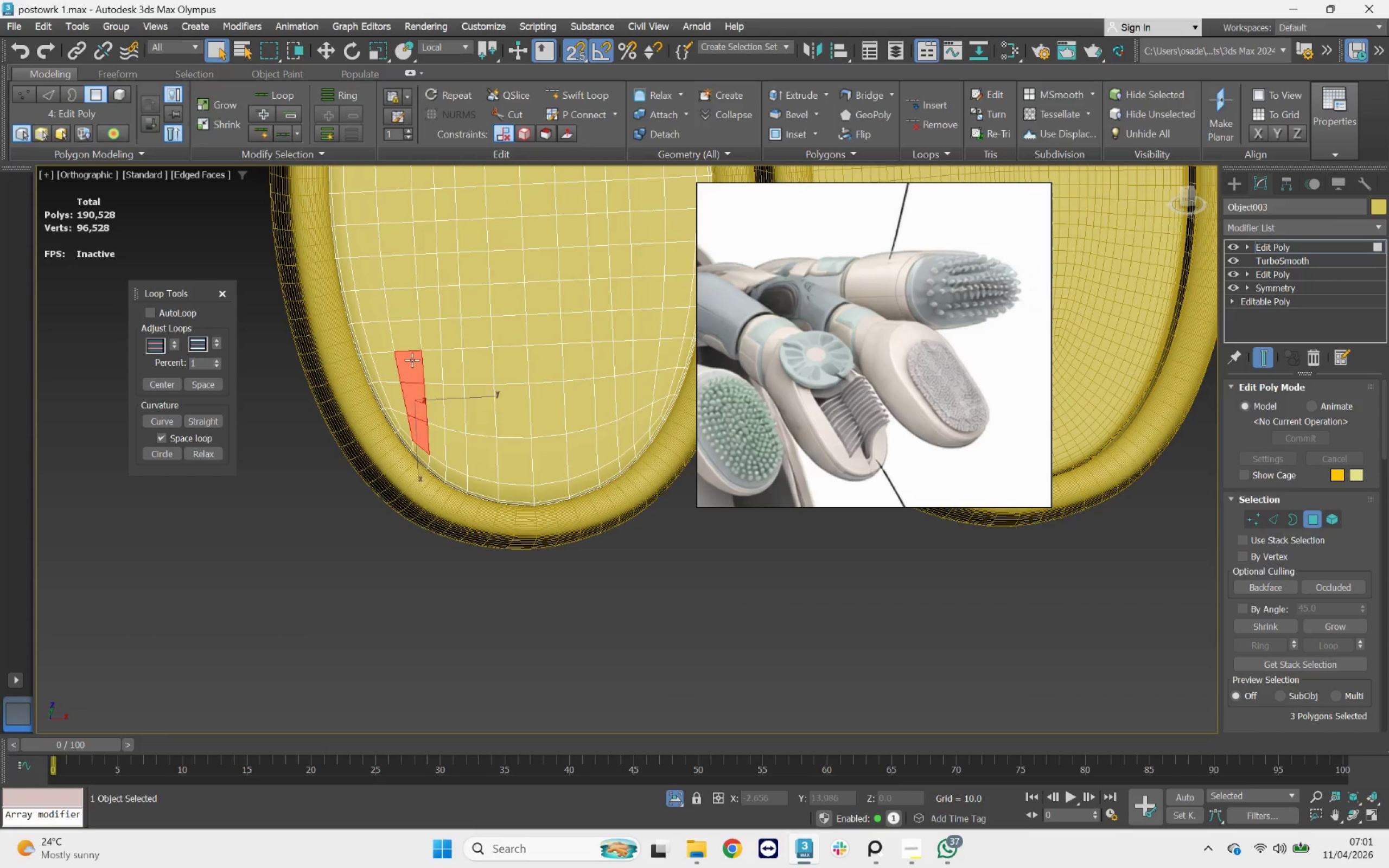 
triple_click([412, 360])
 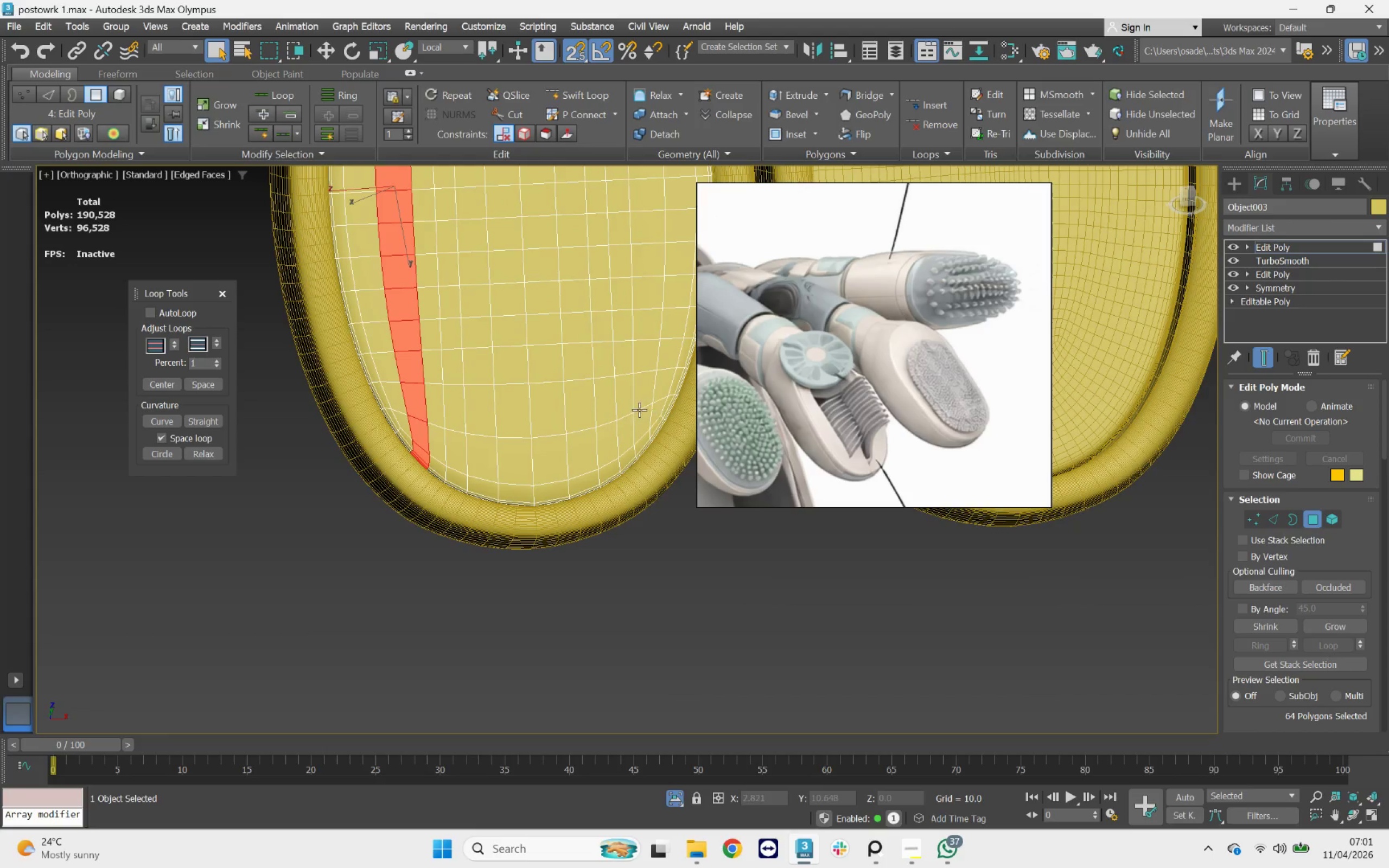 
left_click([641, 395])
 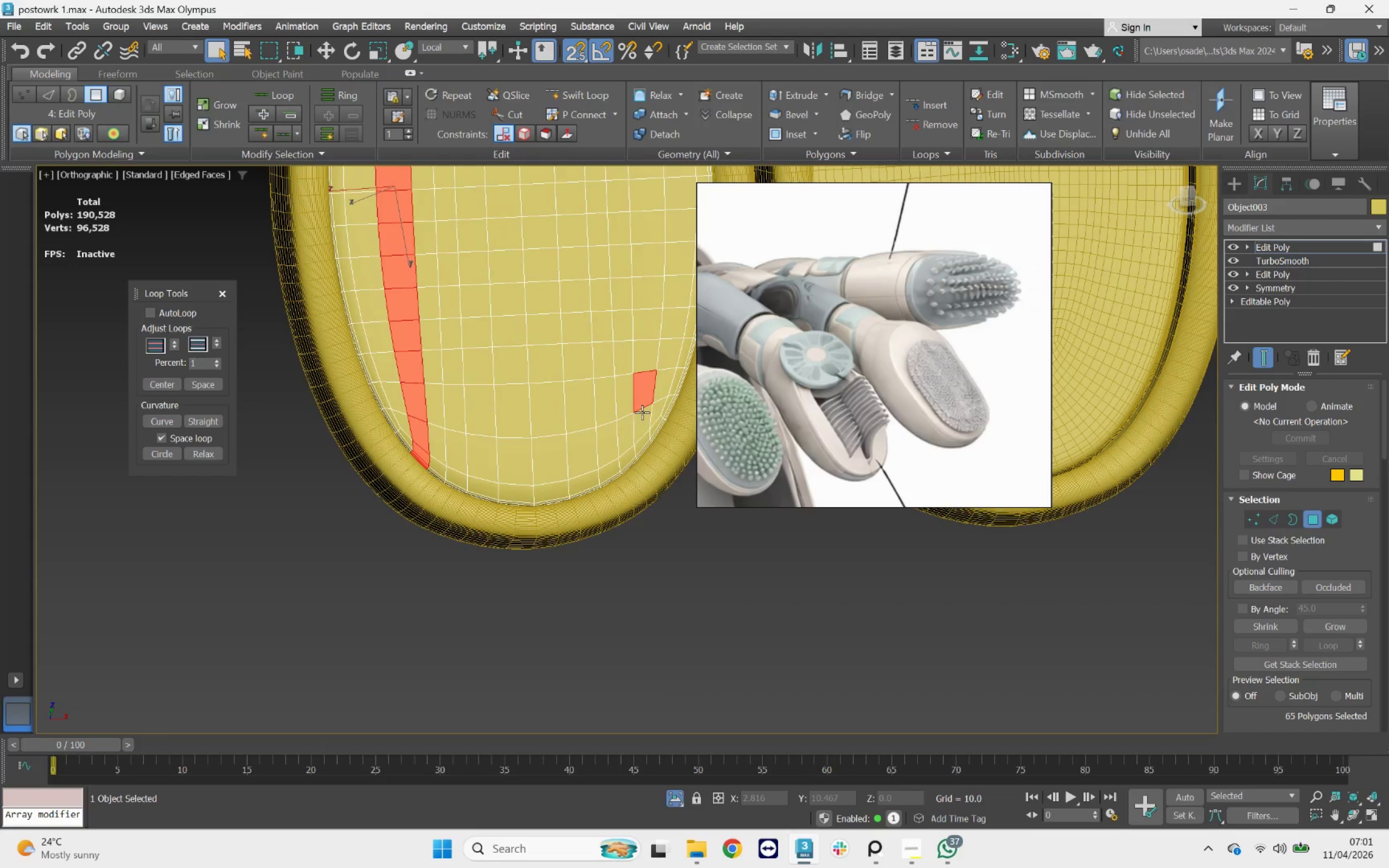 
double_click([642, 413])
 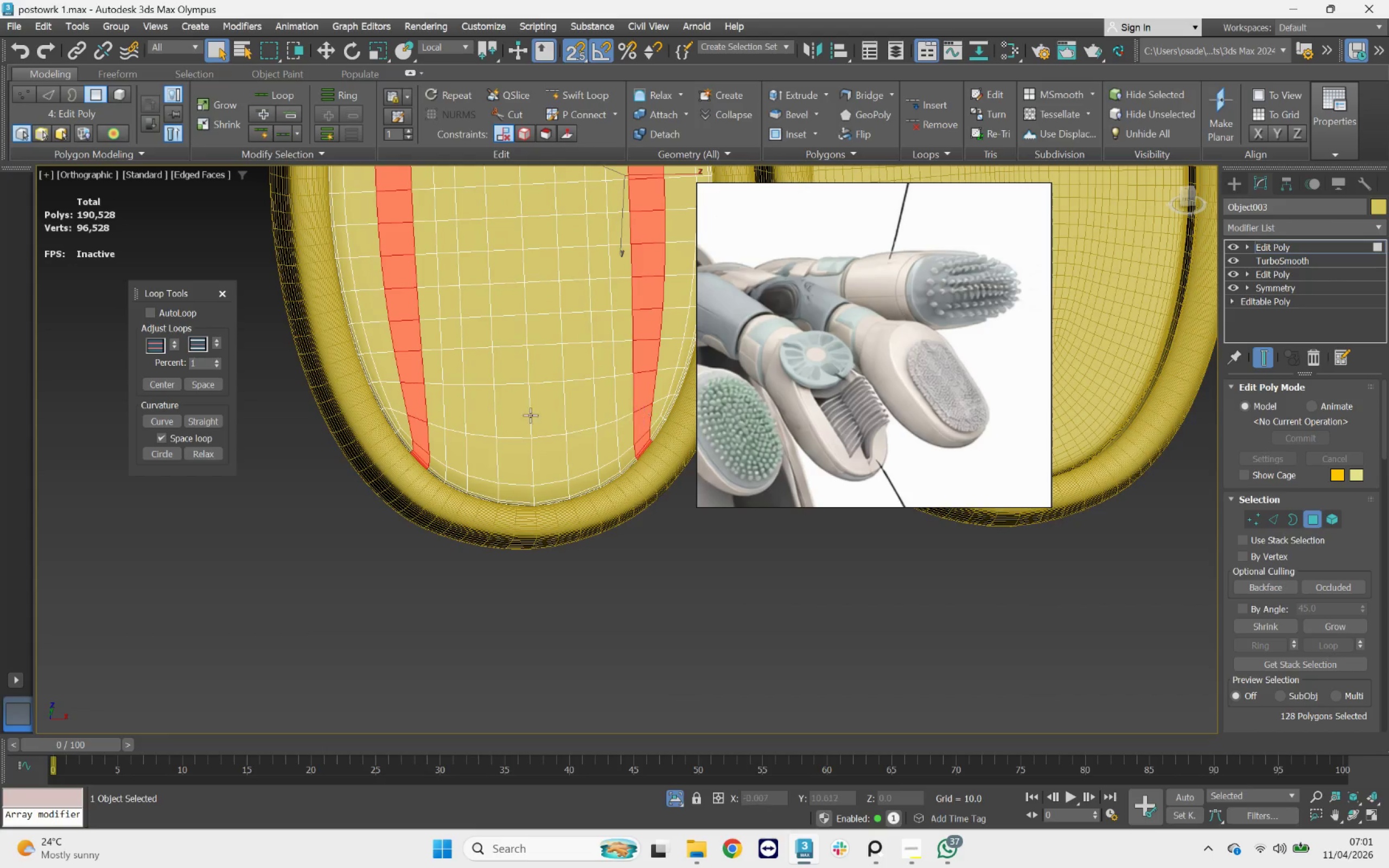 
hold_key(key=AltLeft, duration=1.36)
 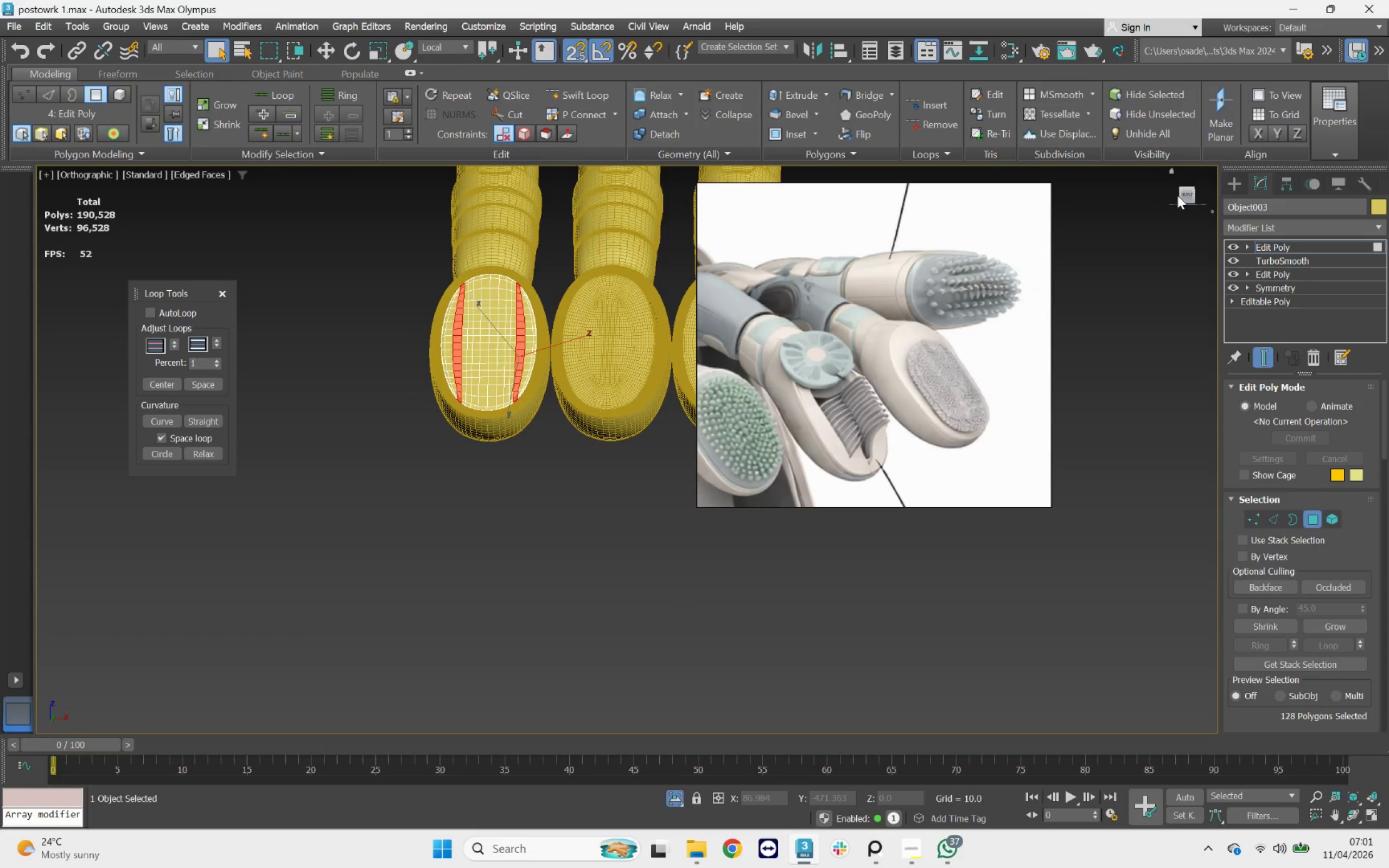 
scroll: coordinate [483, 415], scroll_direction: down, amount: 4.0
 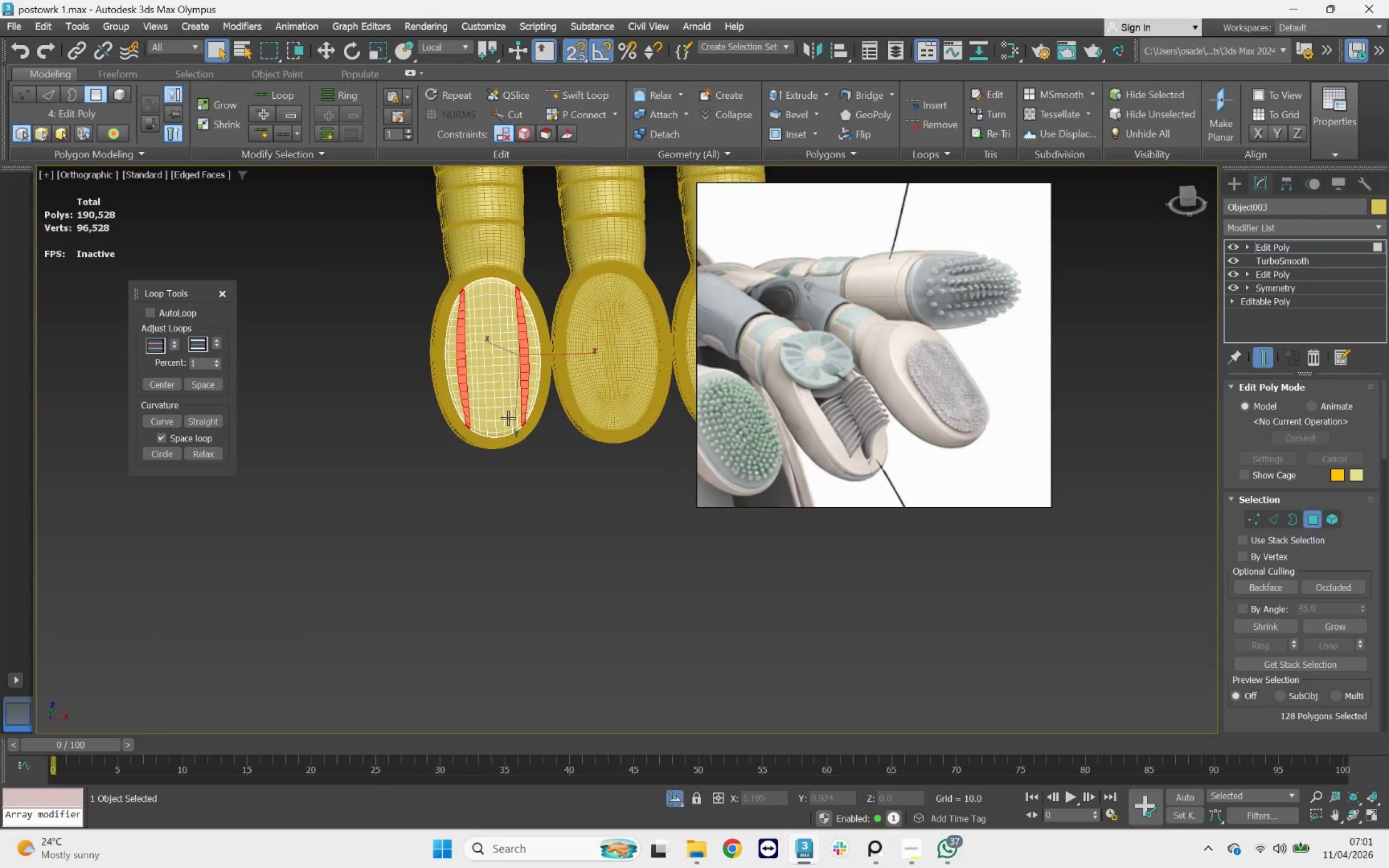 
left_click([1184, 195])
 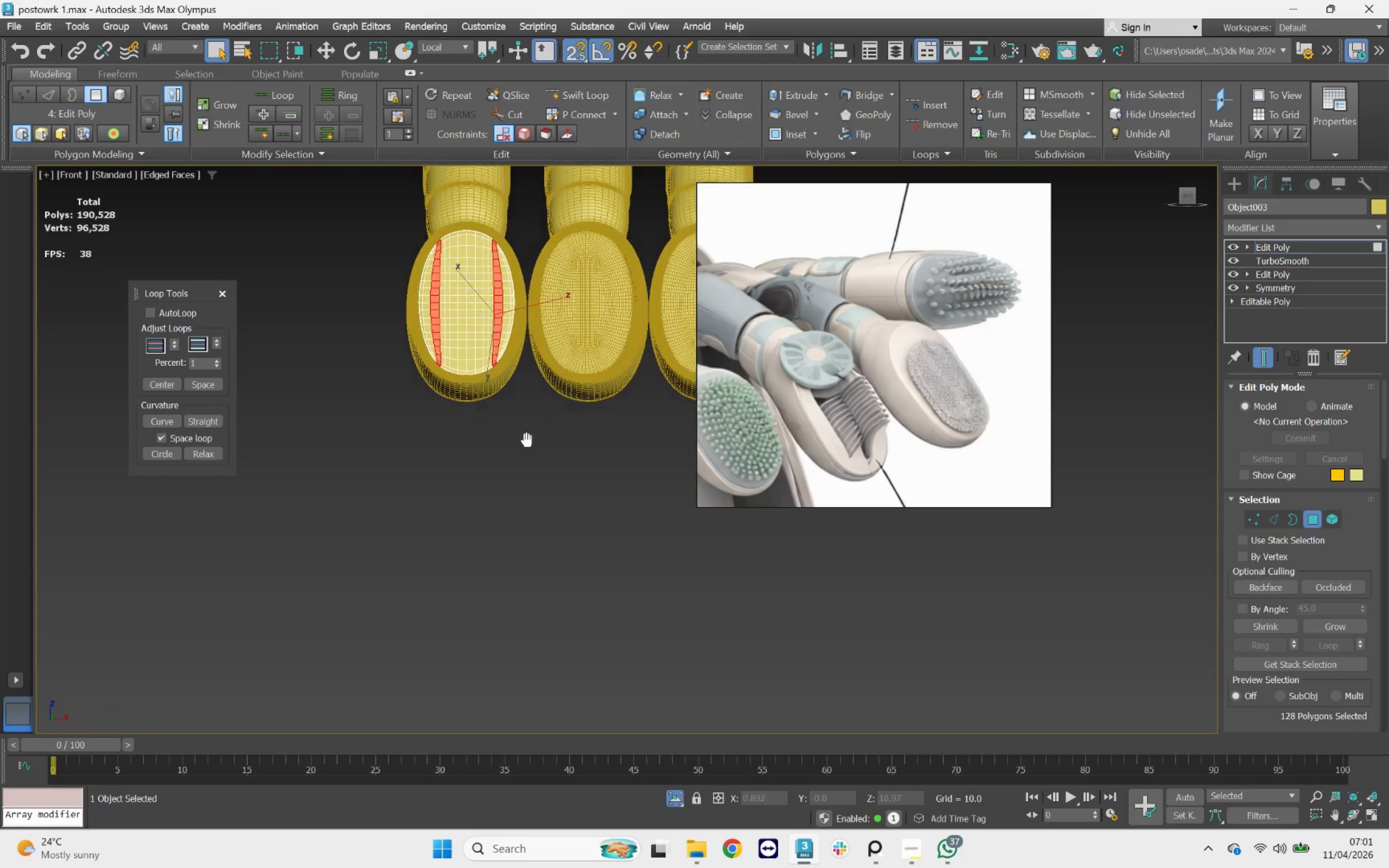 
scroll: coordinate [483, 386], scroll_direction: up, amount: 4.0
 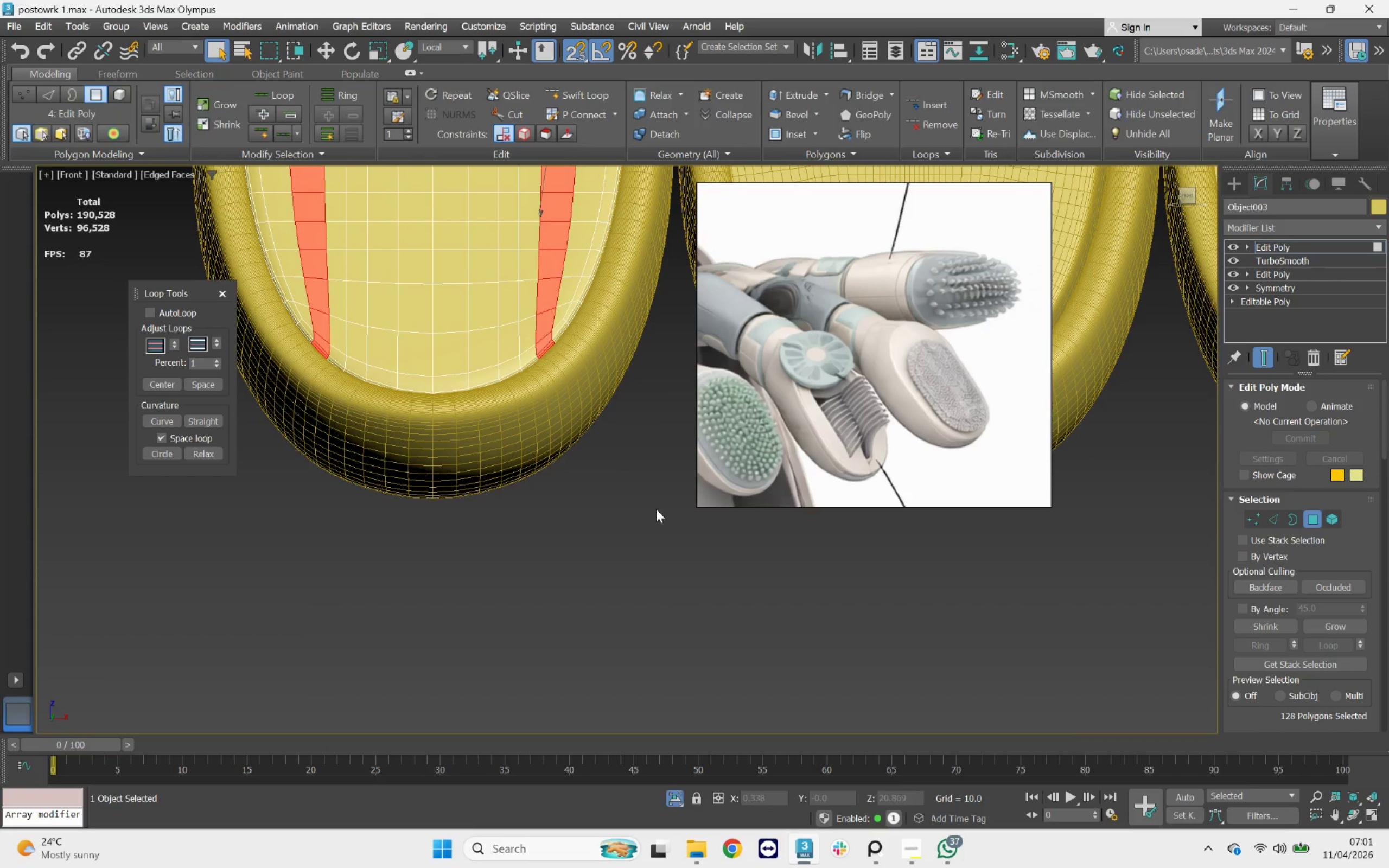 
hold_key(key=AltLeft, duration=3.04)
left_click_drag(start_coordinate=[662, 522], to_coordinate=[537, 347])
 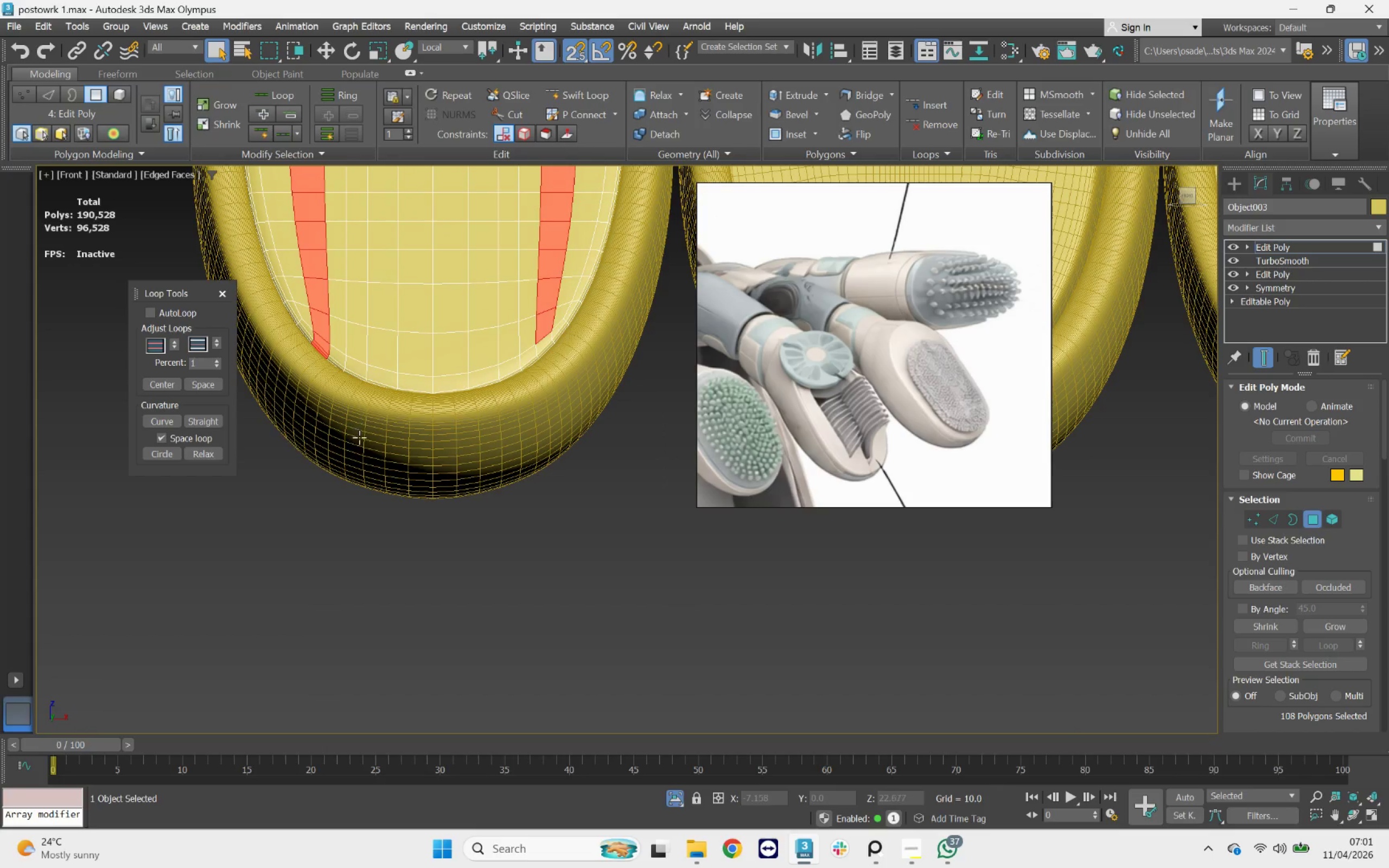 
hold_key(key=AltLeft, duration=1.42)
left_click_drag(start_coordinate=[351, 426], to_coordinate=[295, 350])
 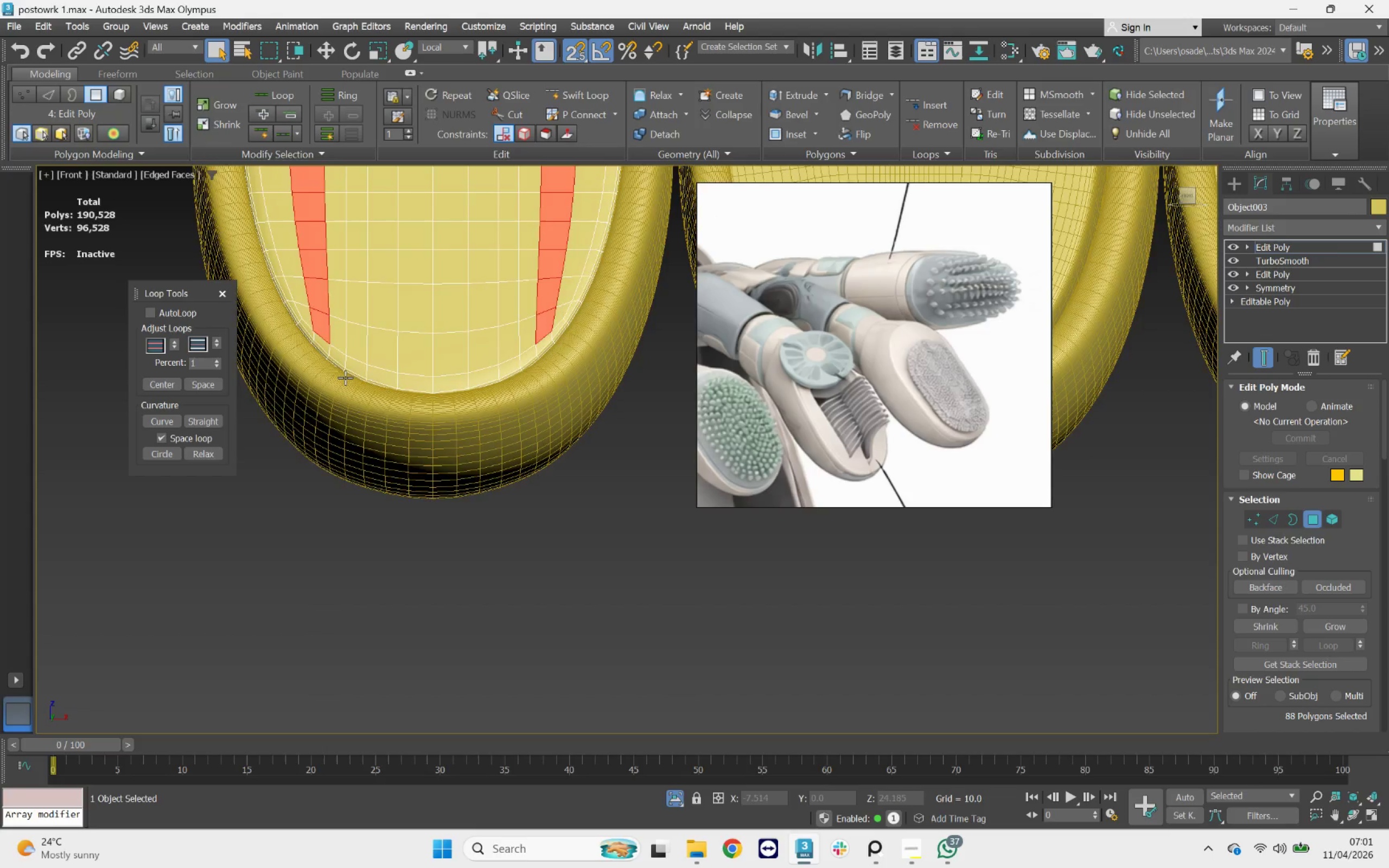 
scroll: coordinate [347, 379], scroll_direction: down, amount: 4.0
 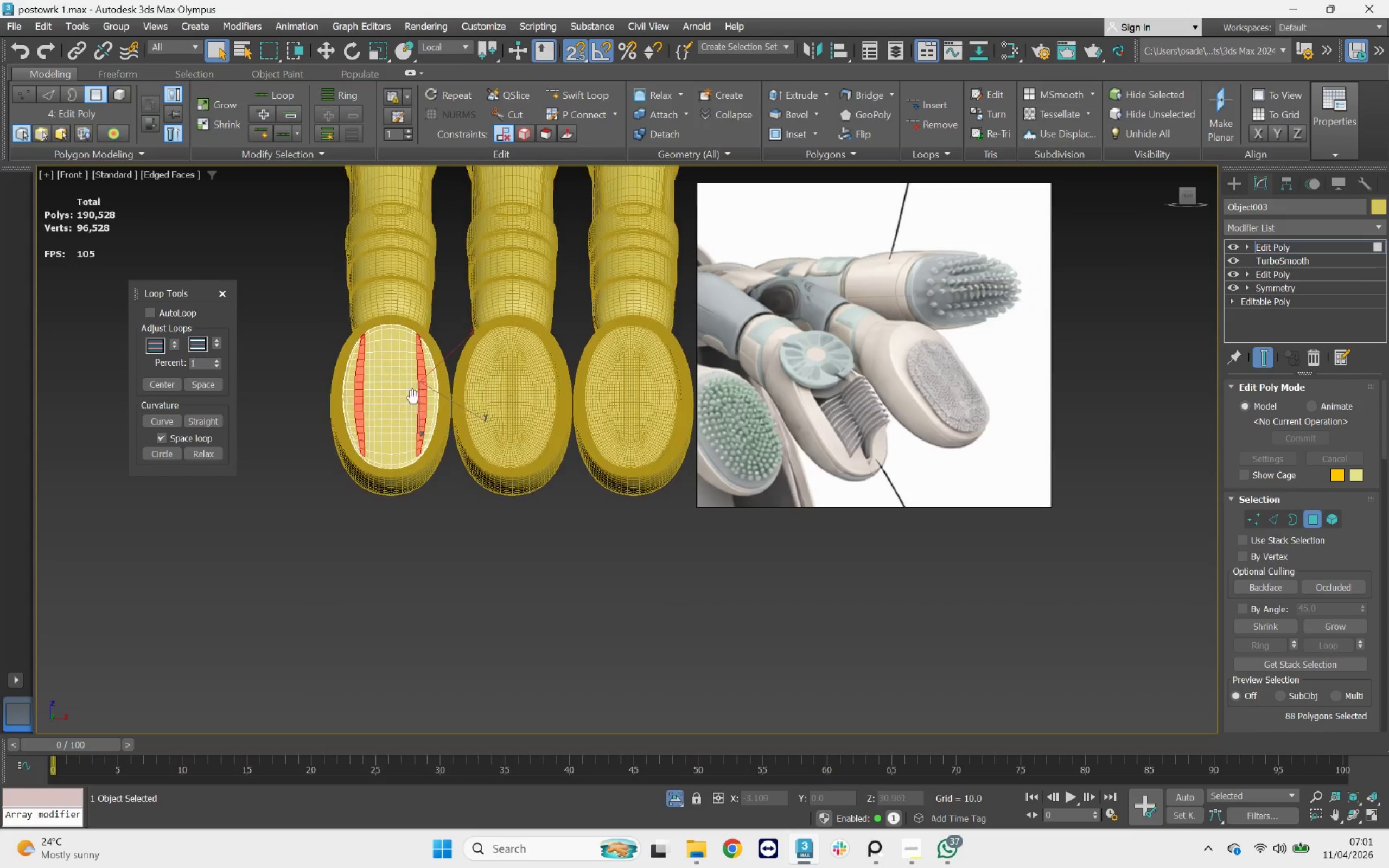 
scroll: coordinate [393, 323], scroll_direction: up, amount: 2.0
 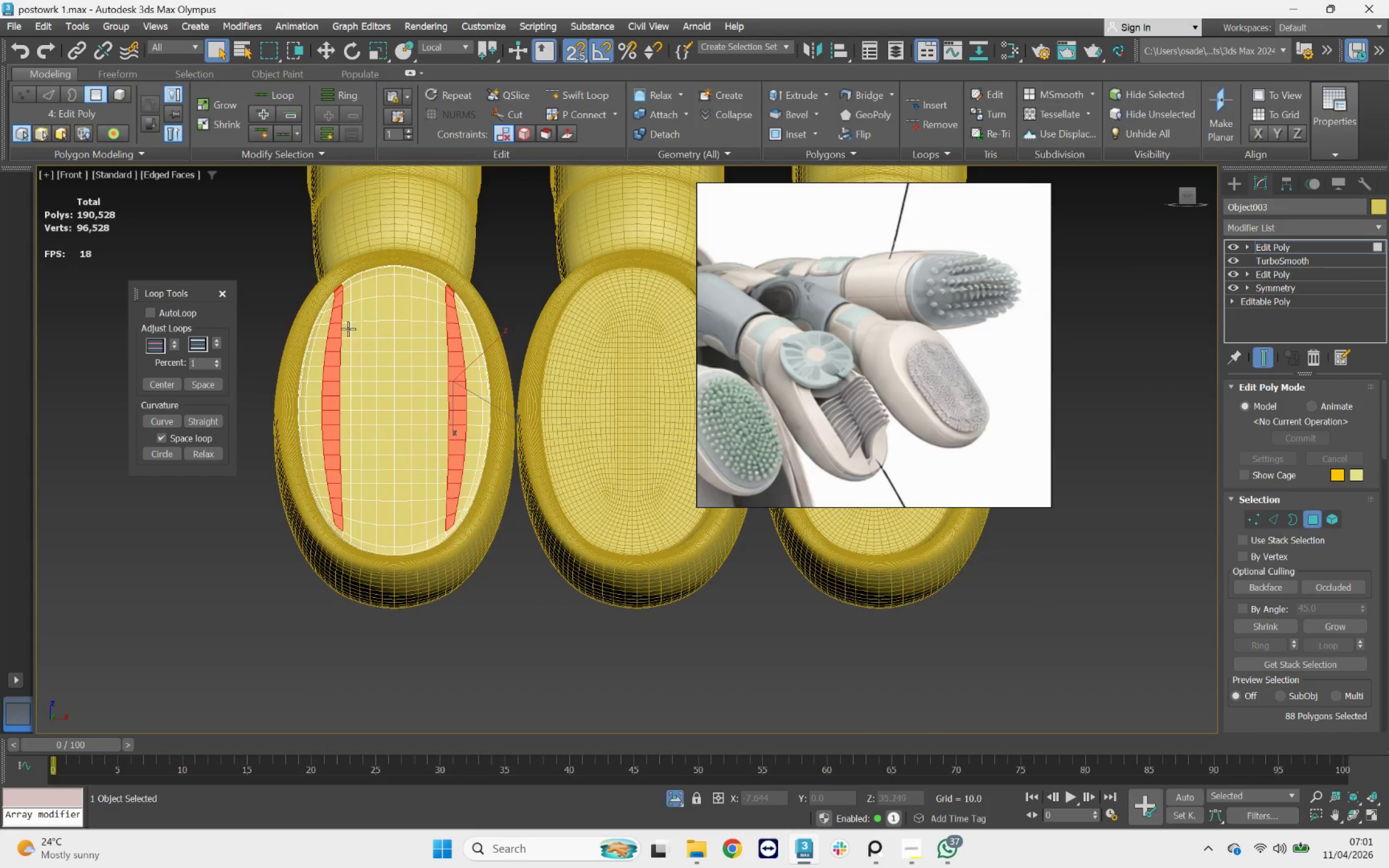 
hold_key(key=AltLeft, duration=1.42)
left_click_drag(start_coordinate=[282, 235], to_coordinate=[544, 291])
 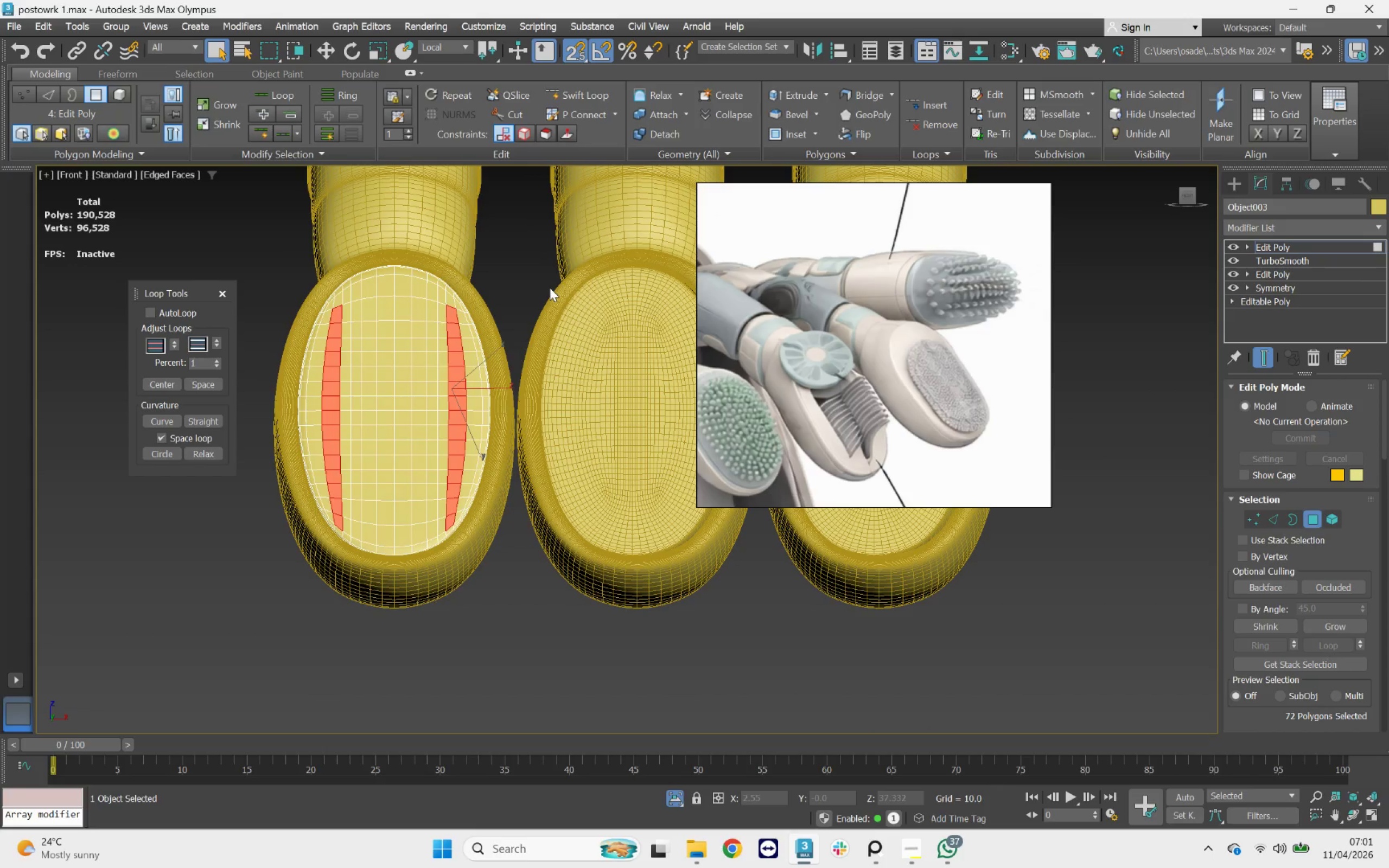 
hold_key(key=AltLeft, duration=0.9)
left_click_drag(start_coordinate=[502, 265], to_coordinate=[294, 314])
 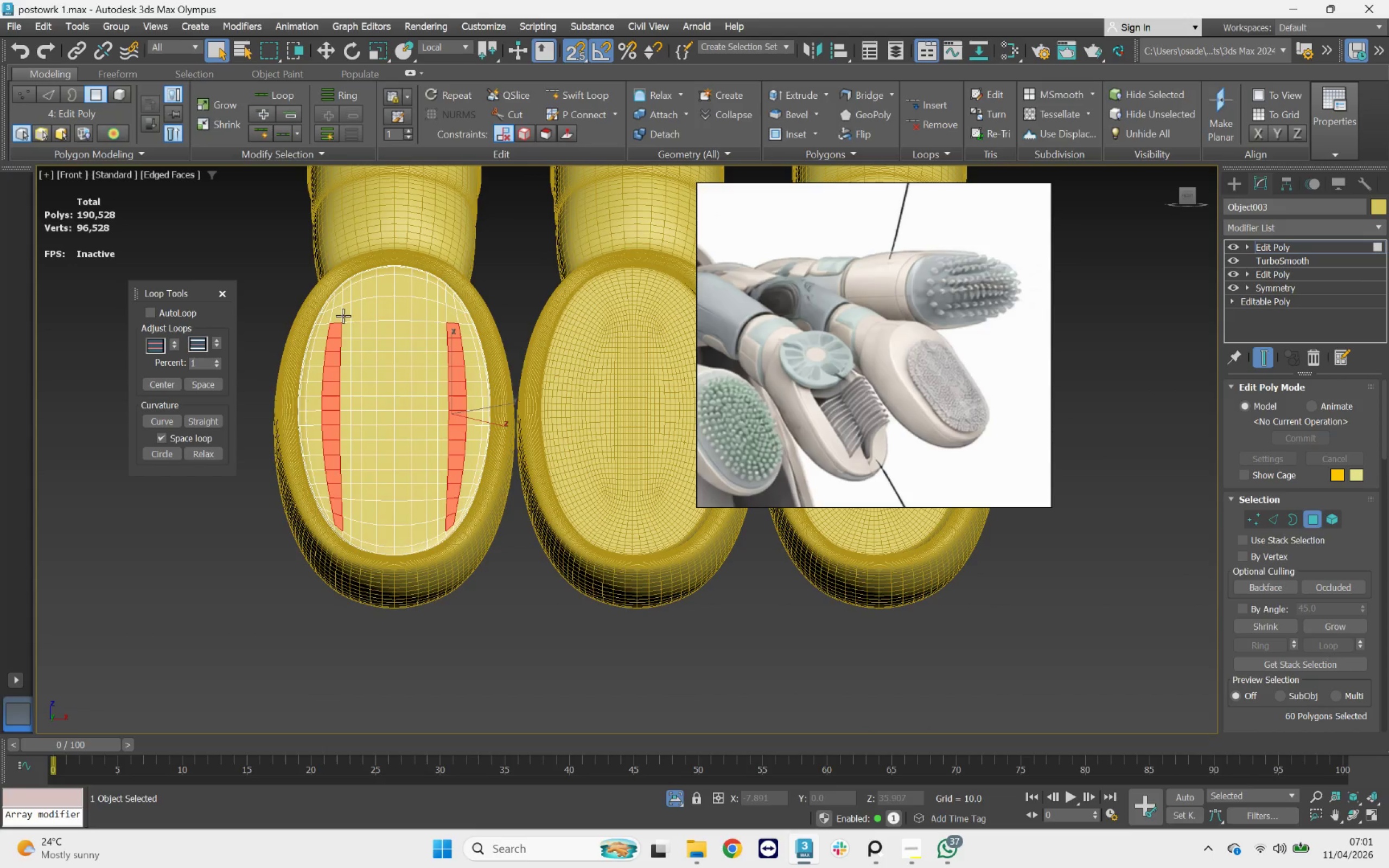 
hold_key(key=AltLeft, duration=0.93)
 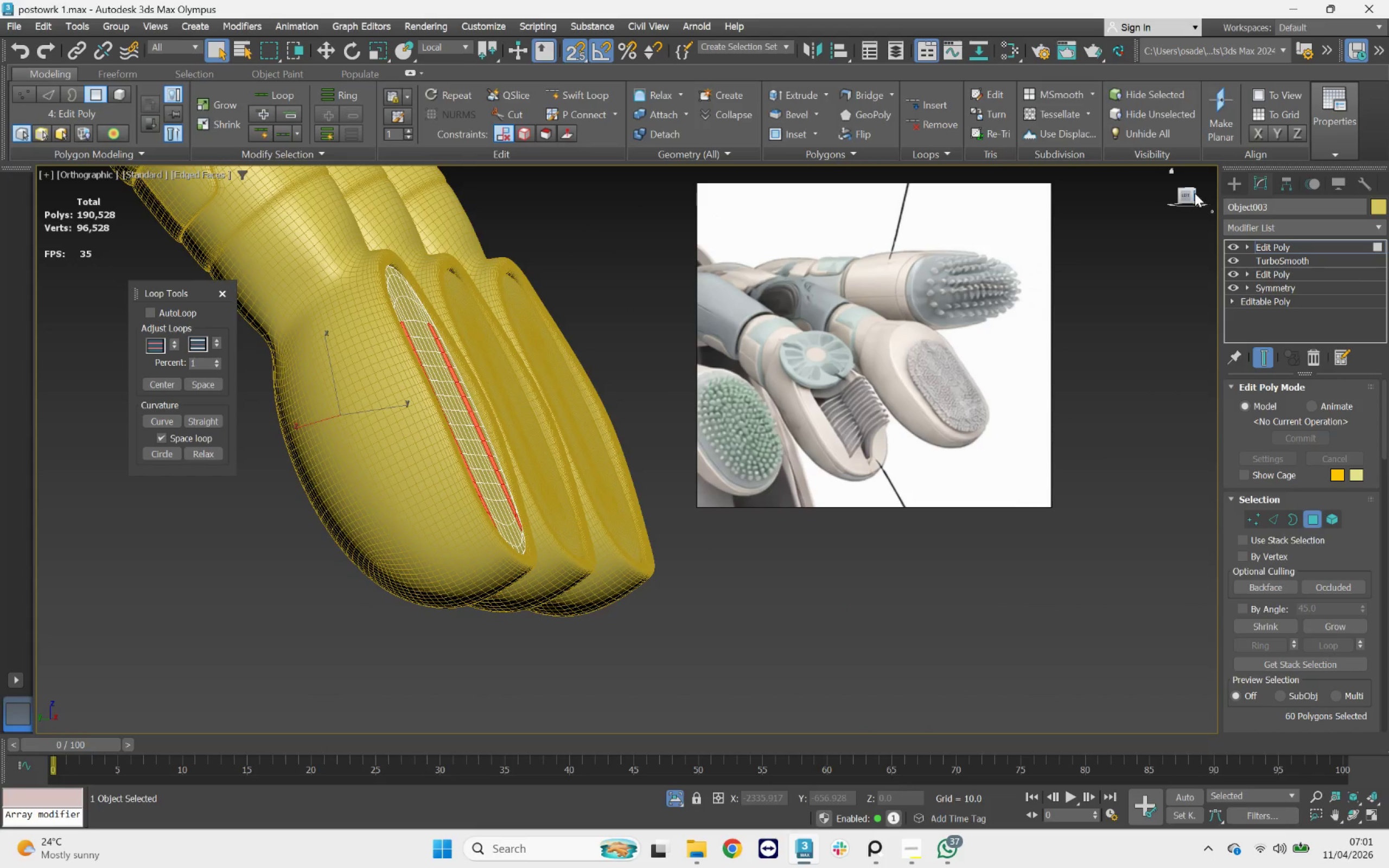 
left_click([1184, 194])
 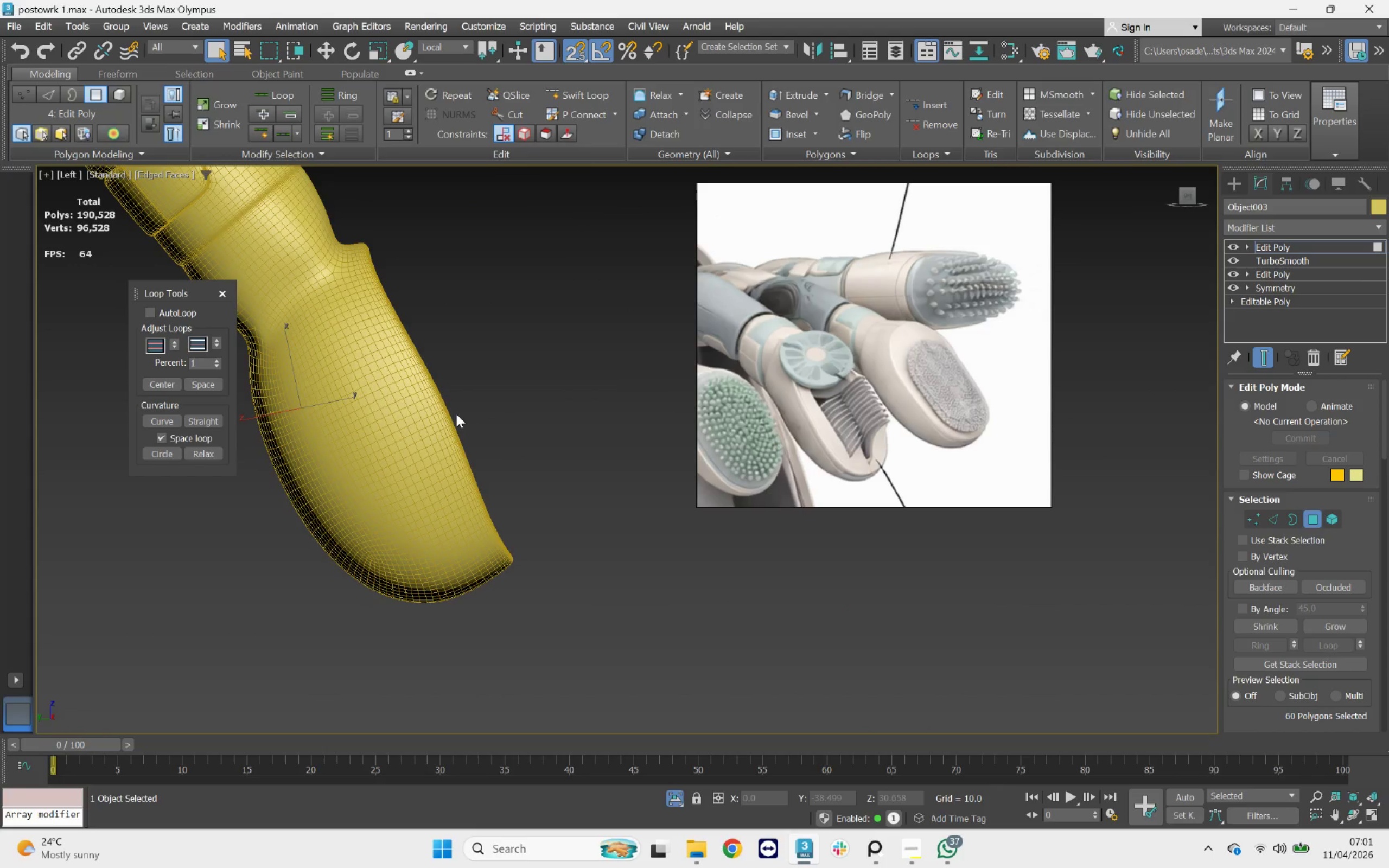 
key(F3)
 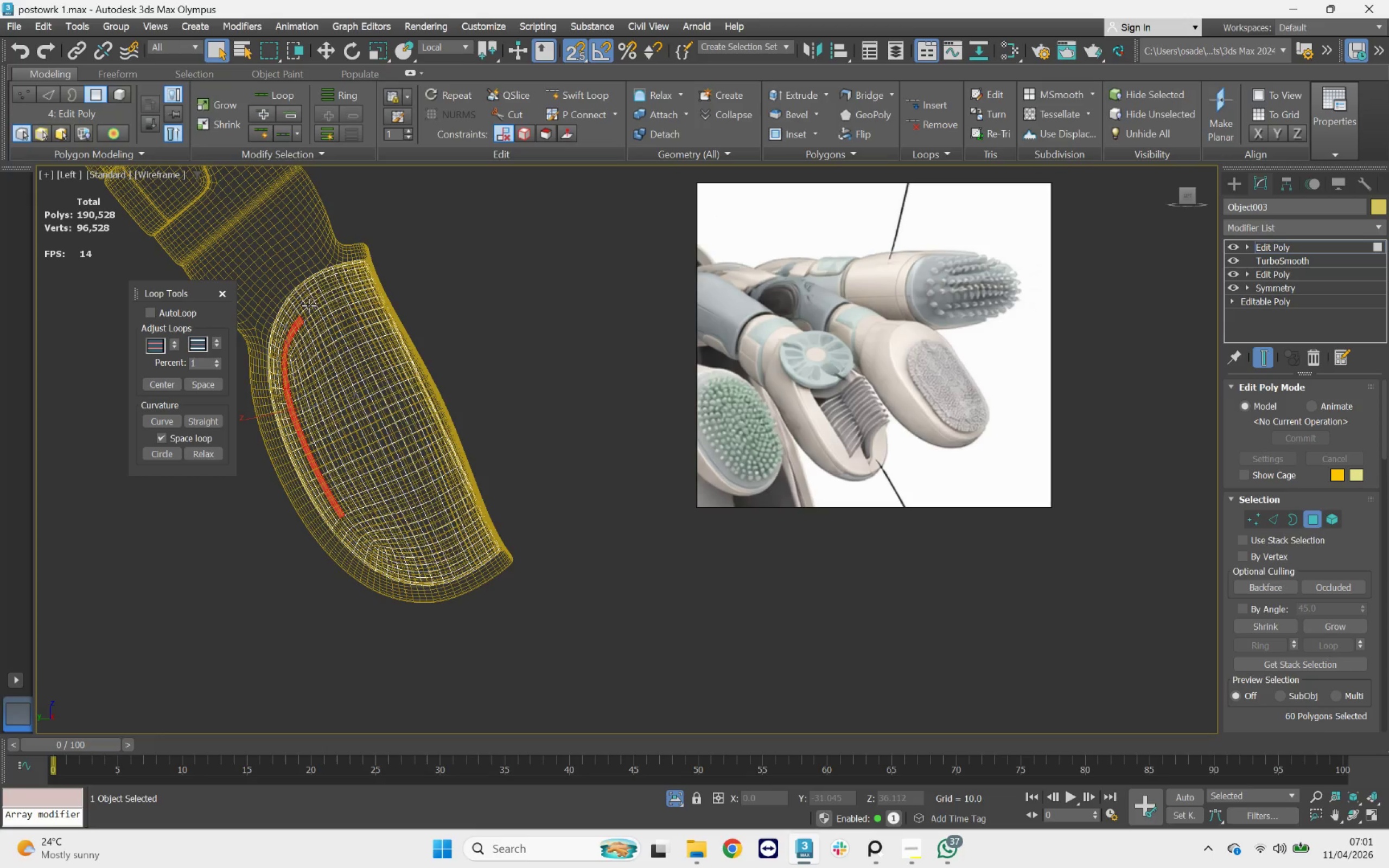 
hold_key(key=AltLeft, duration=1.24)
left_click_drag(start_coordinate=[233, 269], to_coordinate=[347, 612])
 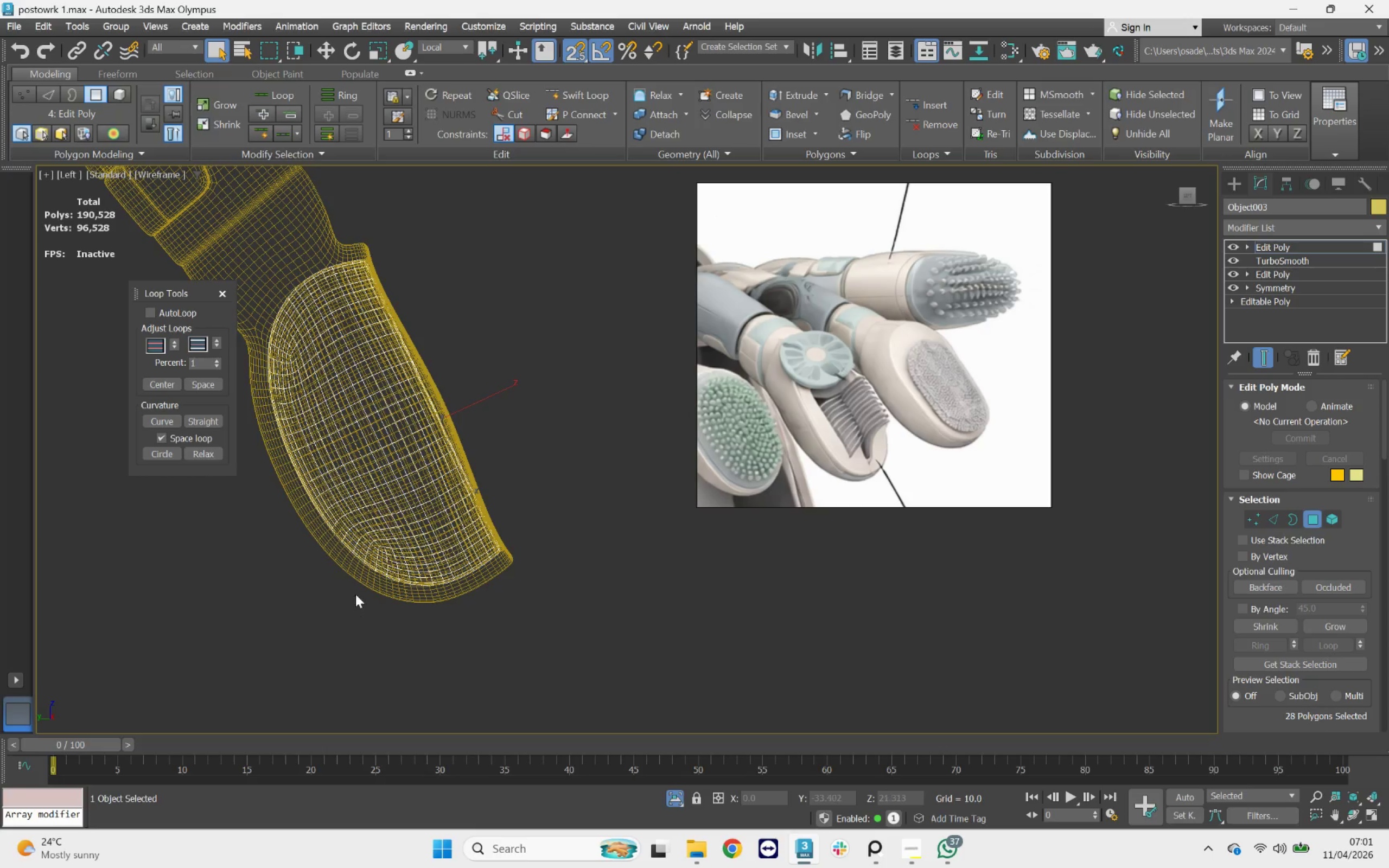 
hold_key(key=AltLeft, duration=0.63)
 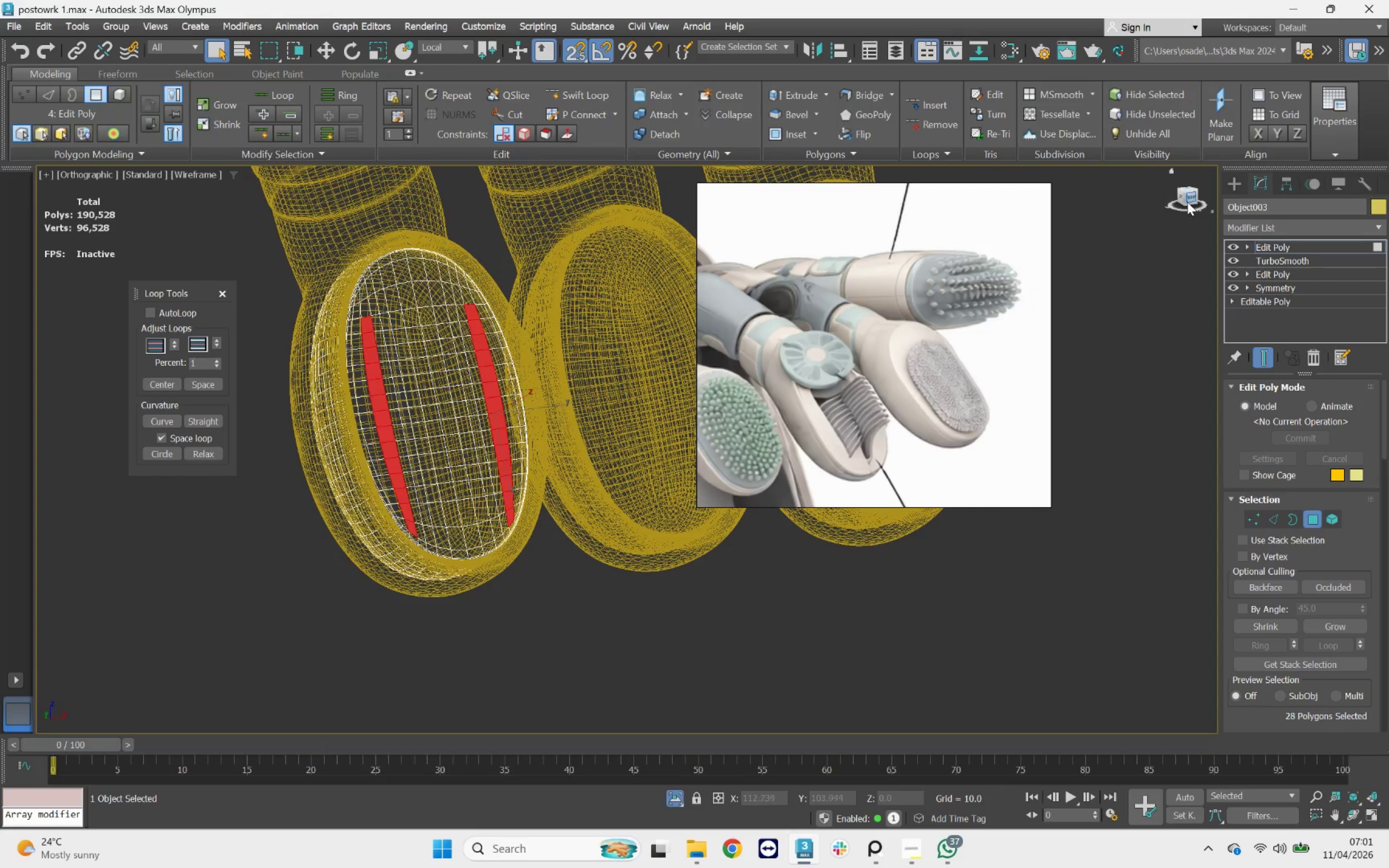 
left_click([1188, 199])
 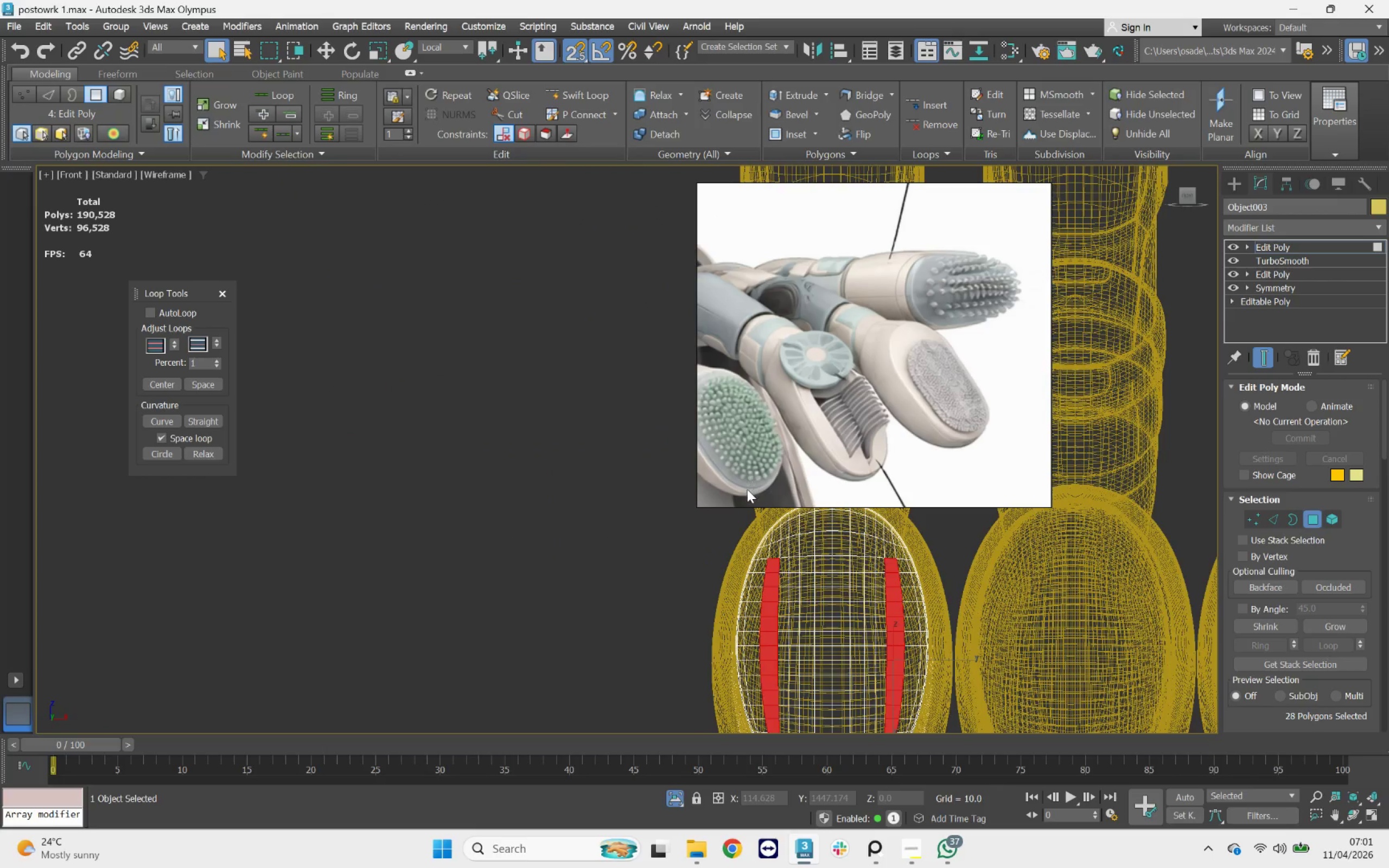 
key(F4)
 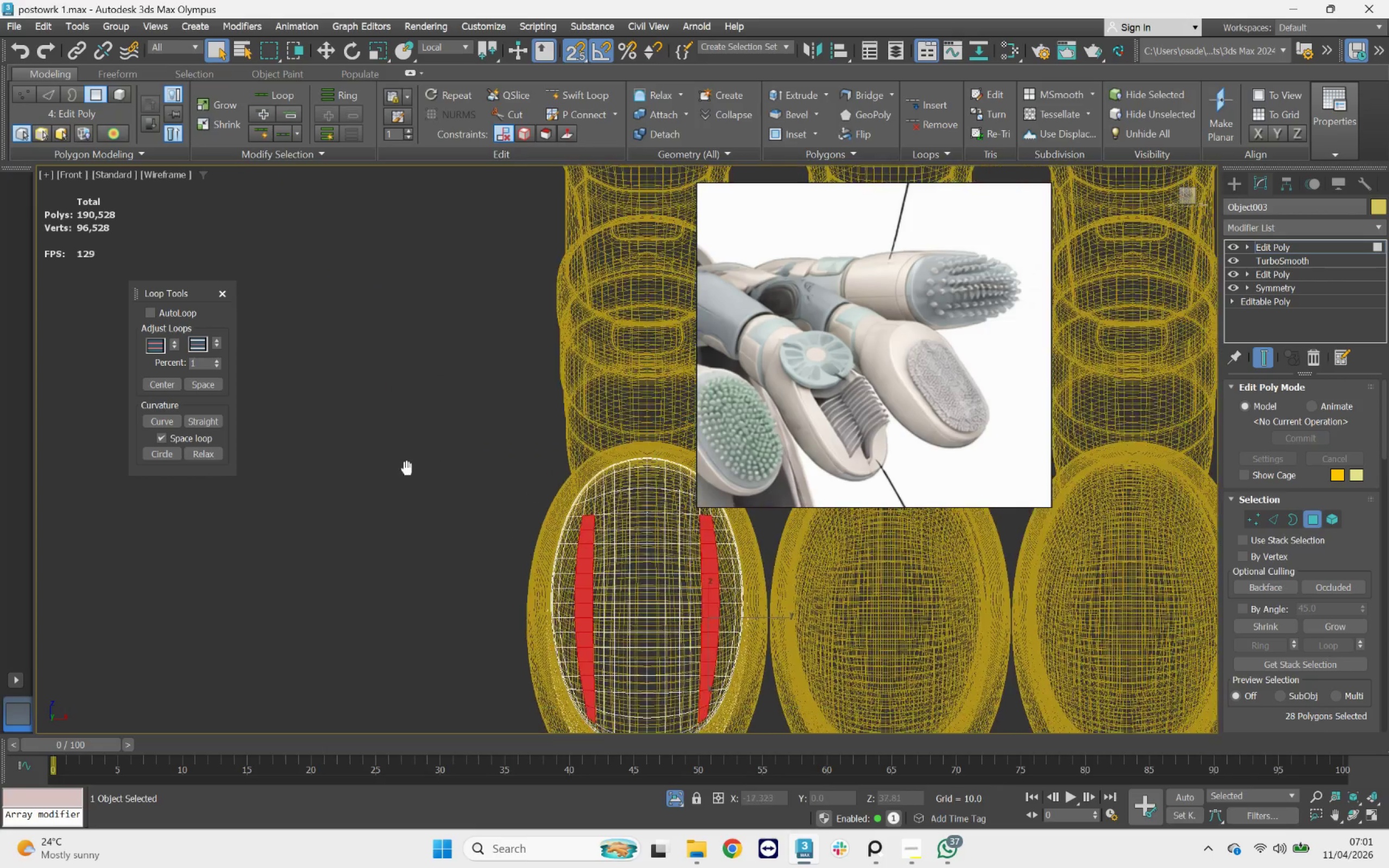 
key(F3)
 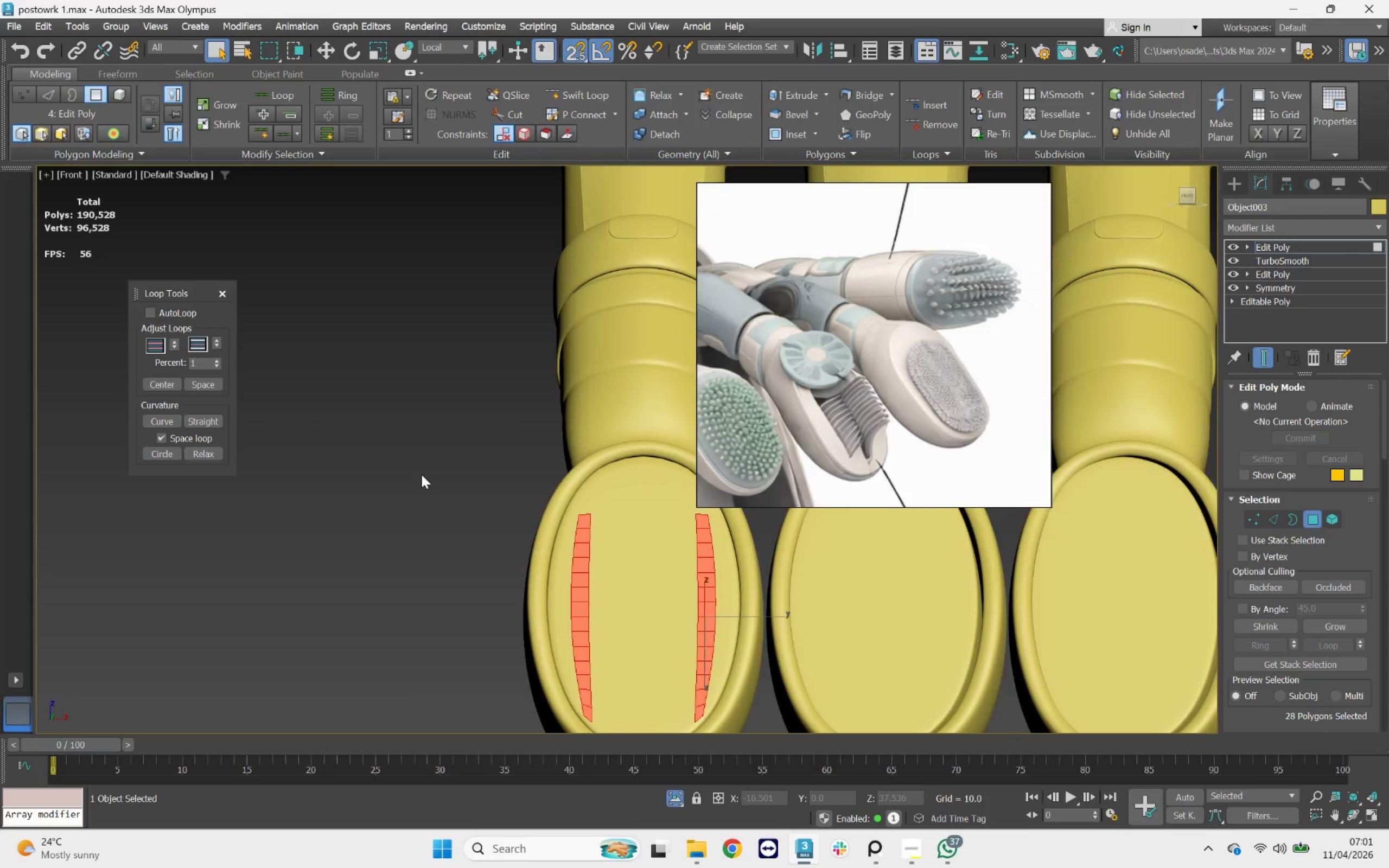 
key(F4)
 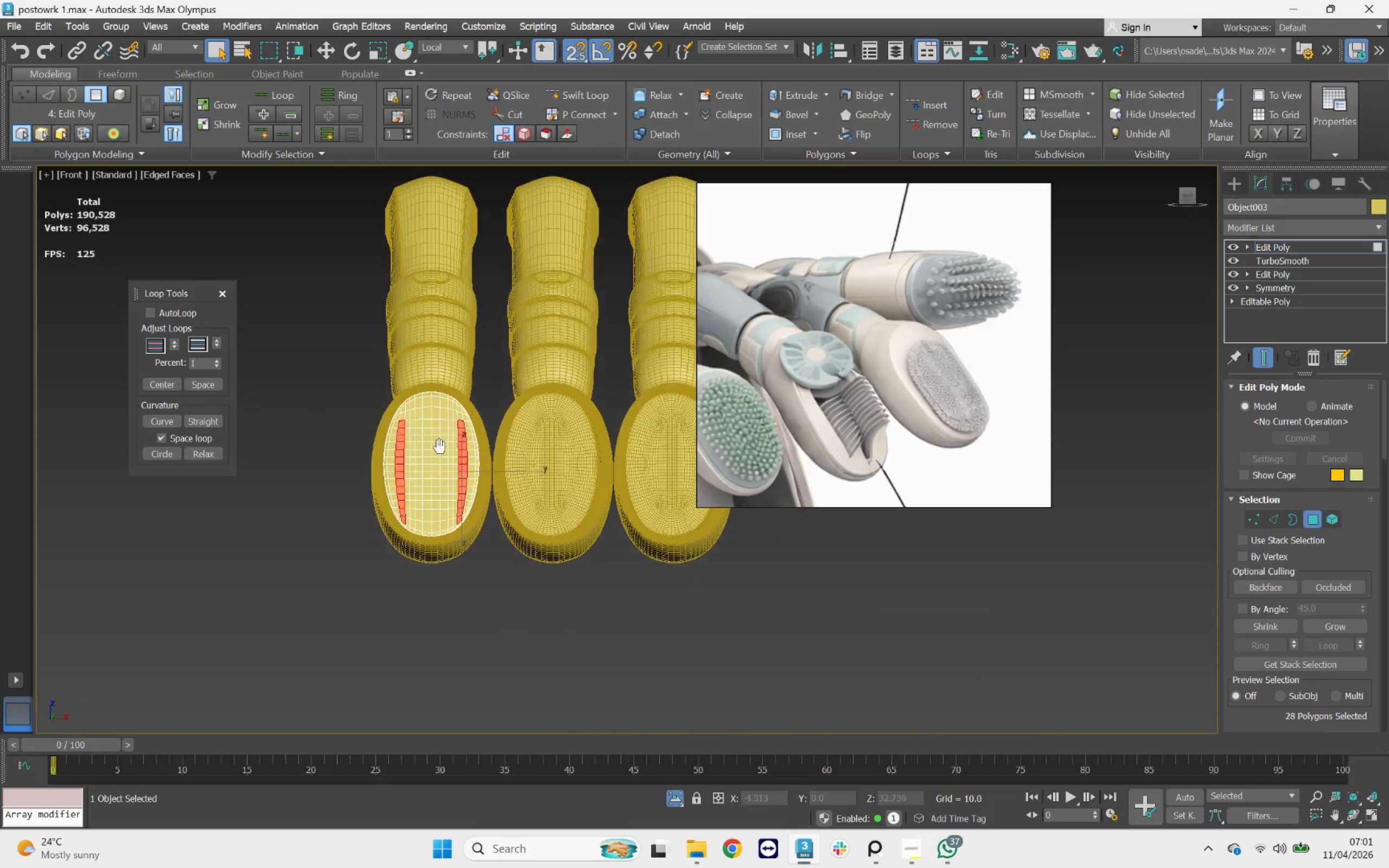 
scroll: coordinate [438, 500], scroll_direction: down, amount: 2.0
 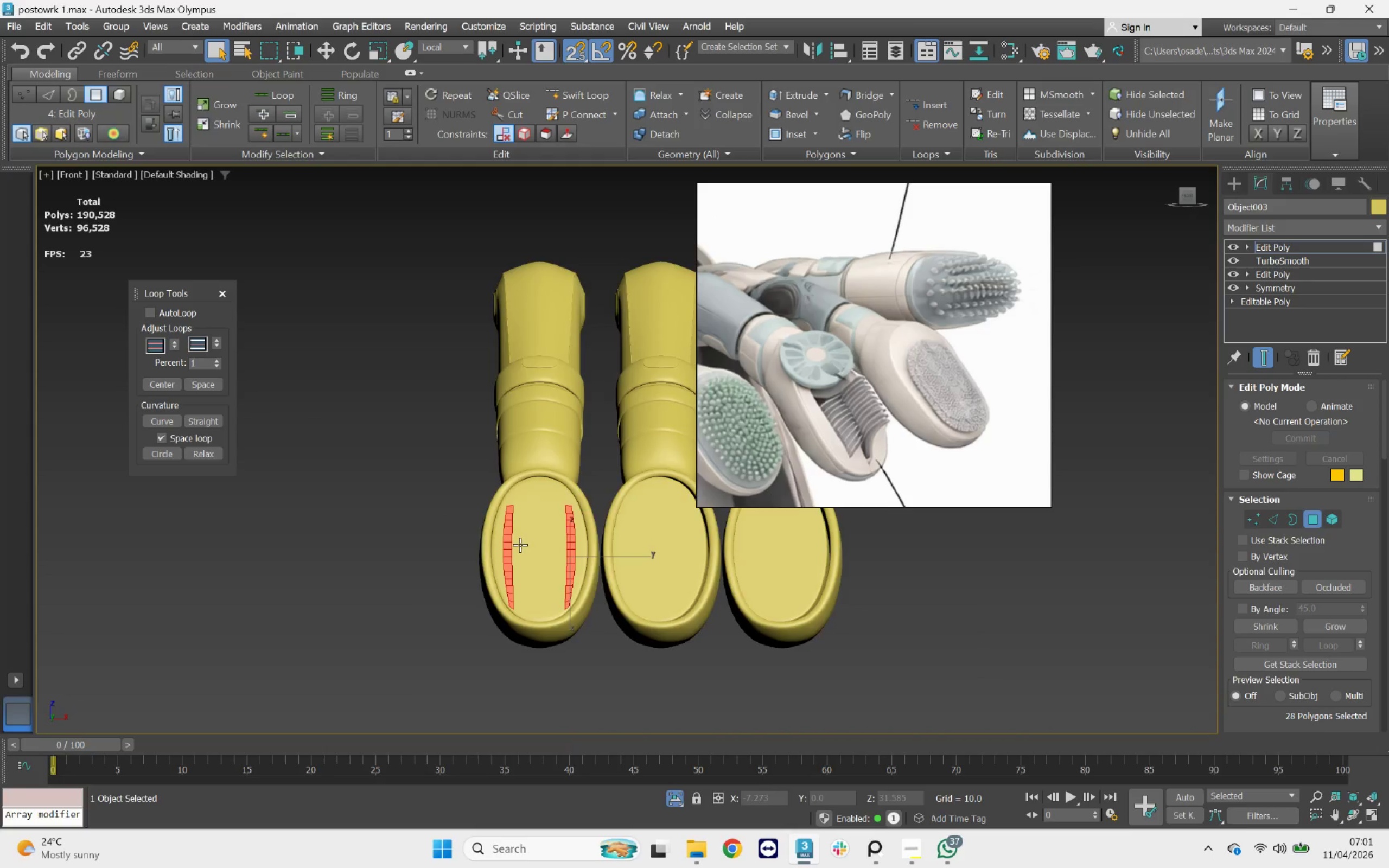 
scroll: coordinate [361, 492], scroll_direction: up, amount: 4.0
 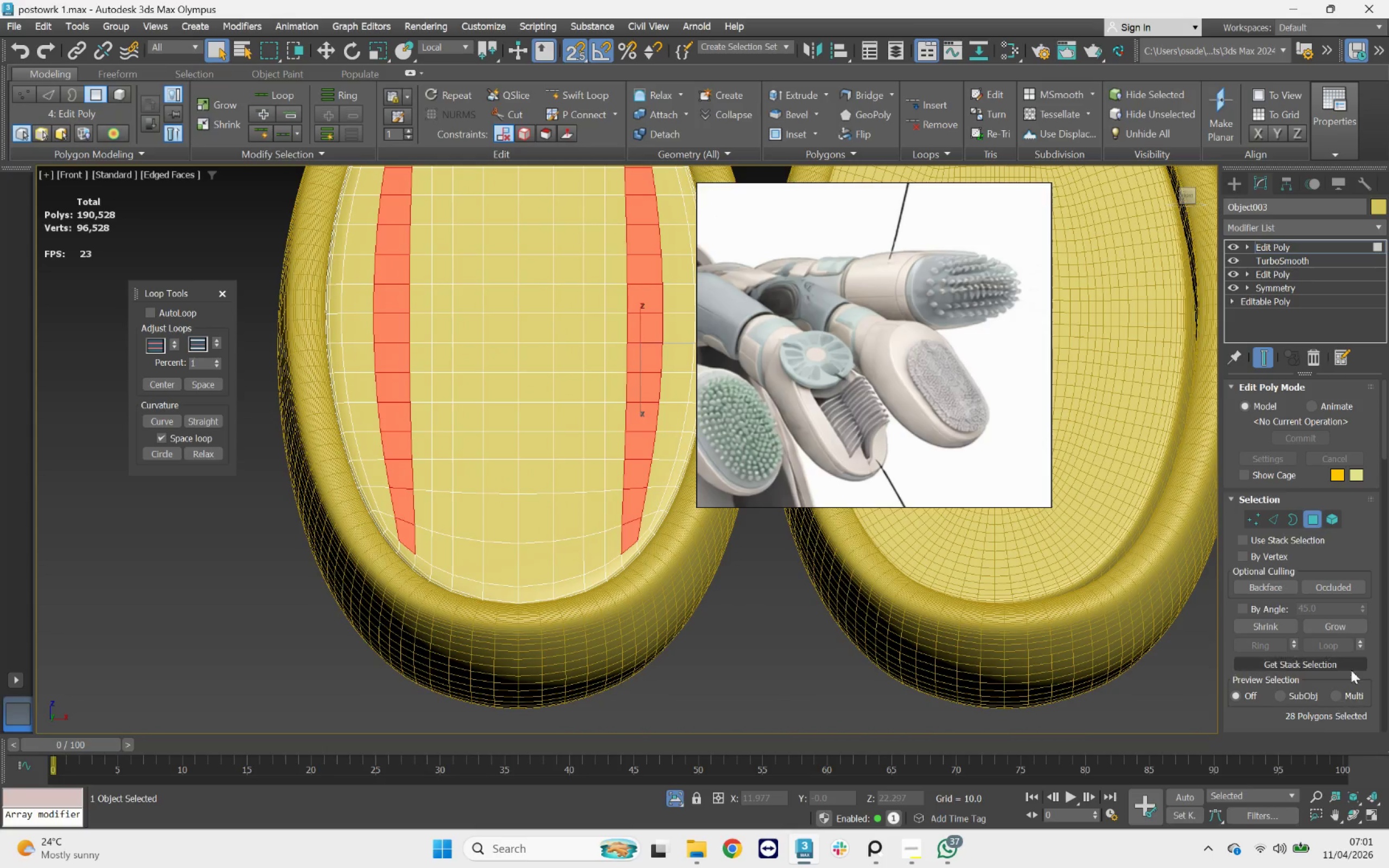 
scroll: coordinate [1358, 648], scroll_direction: down, amount: 8.0
 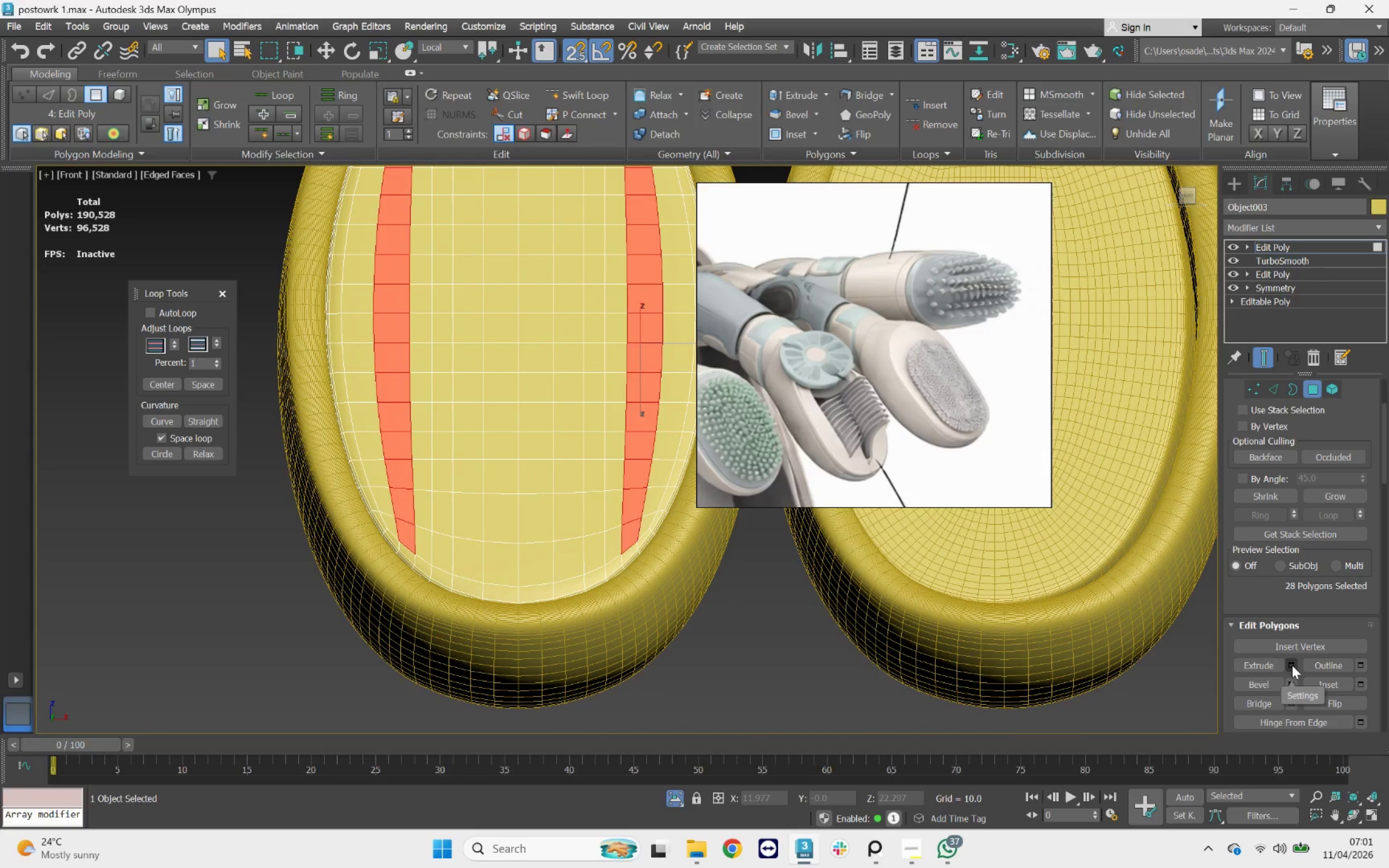 
left_click([1295, 665])
 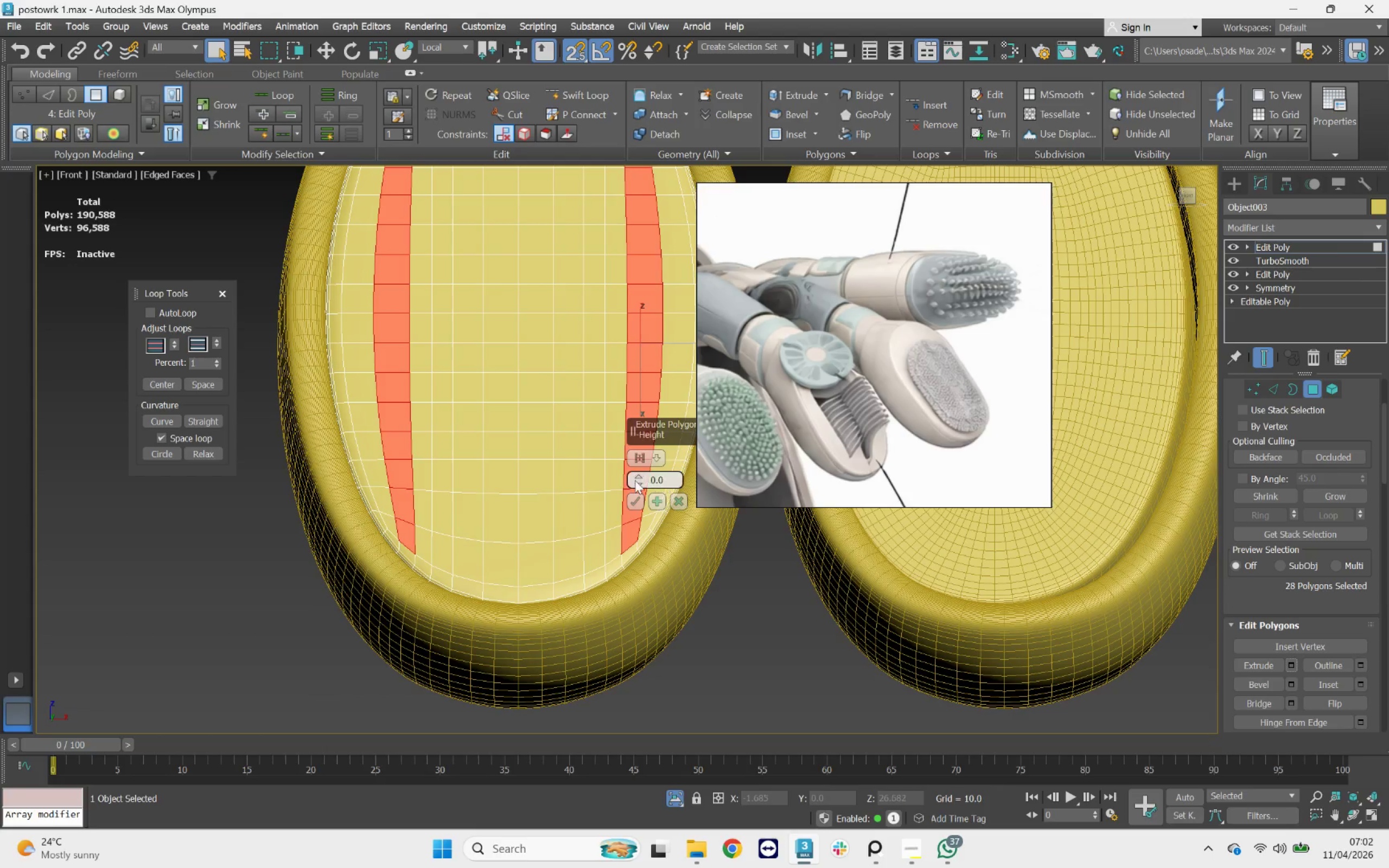 
left_click_drag(start_coordinate=[635, 478], to_coordinate=[641, 420])
 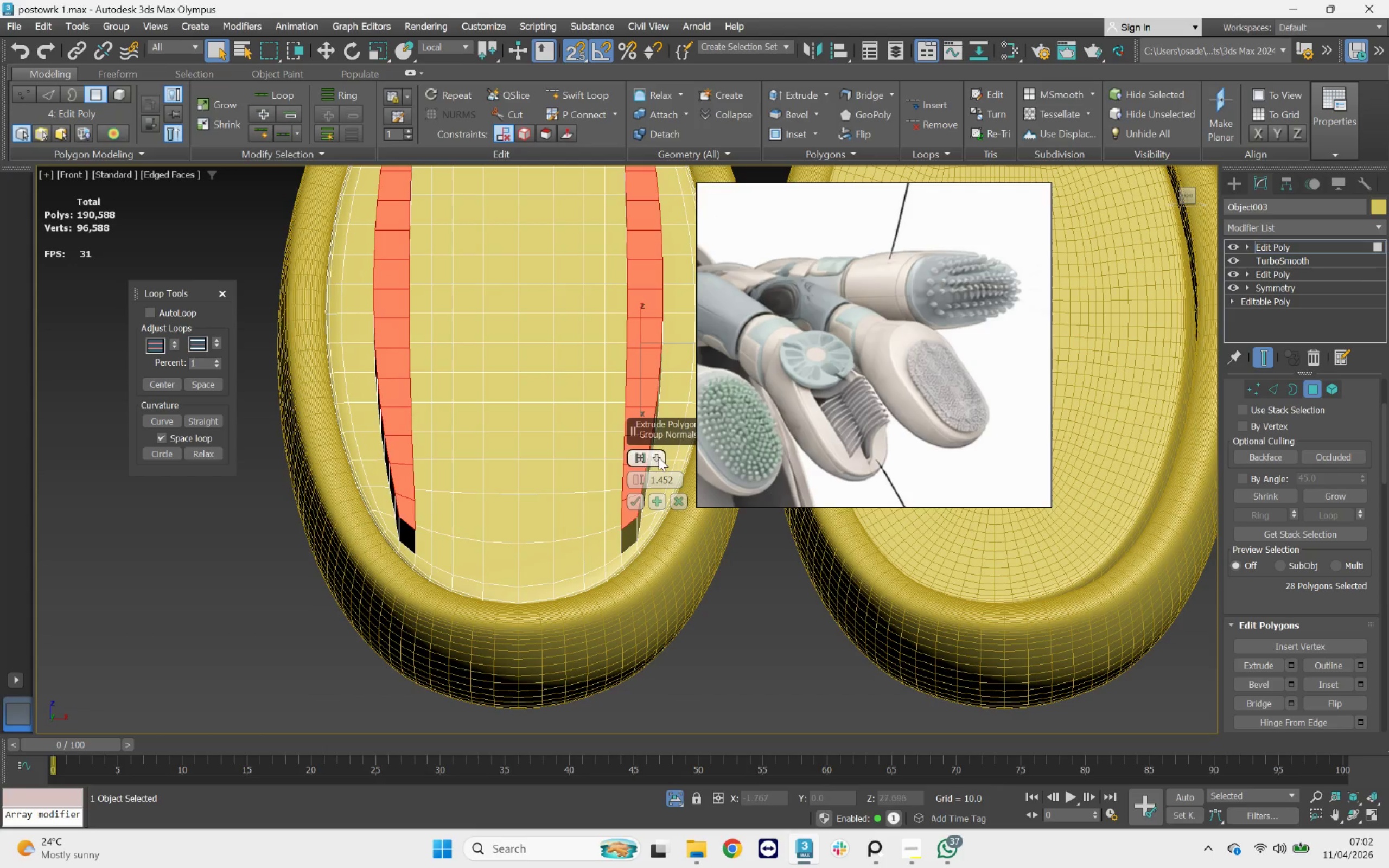 
left_click([660, 458])
 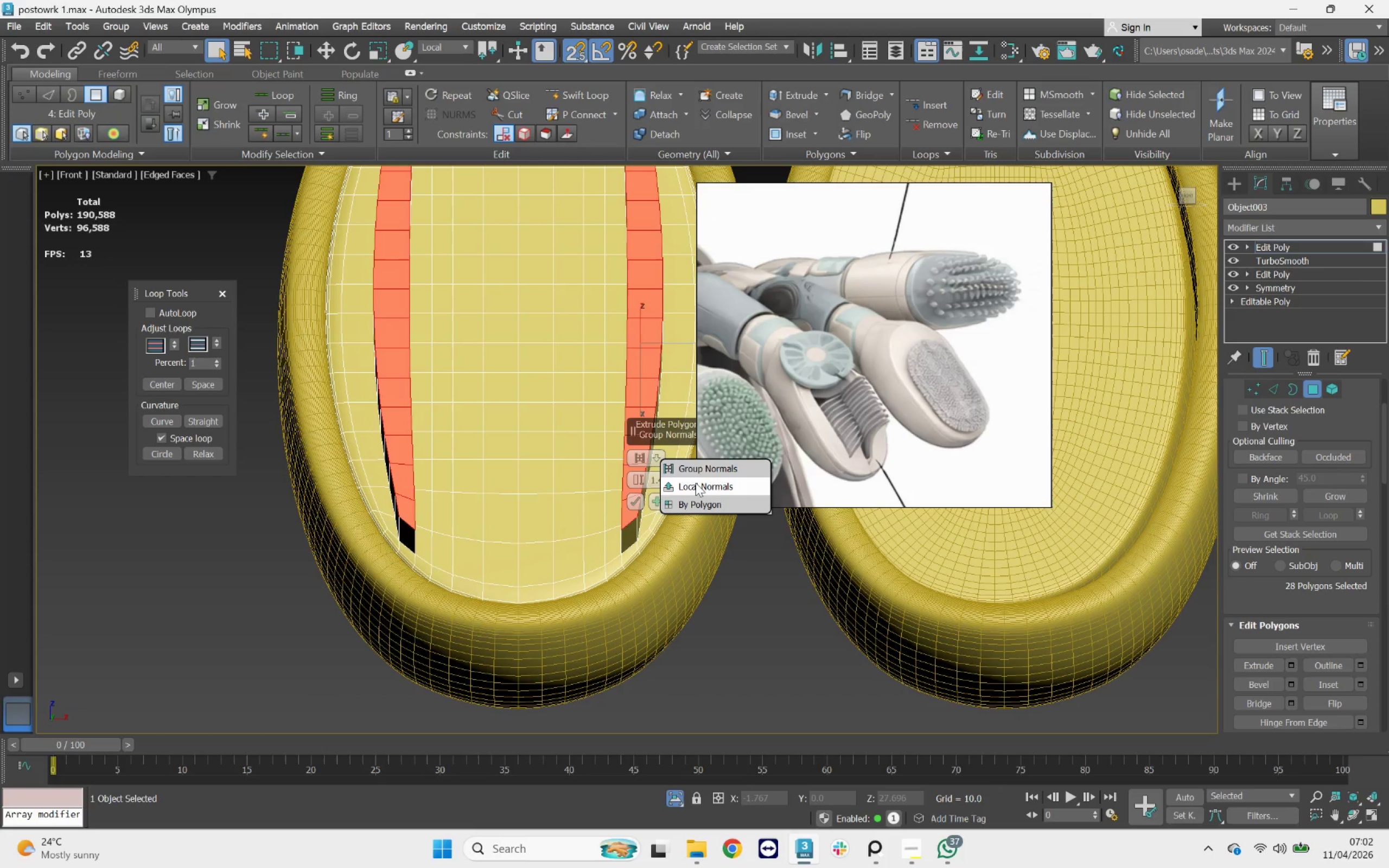 
left_click([696, 483])
 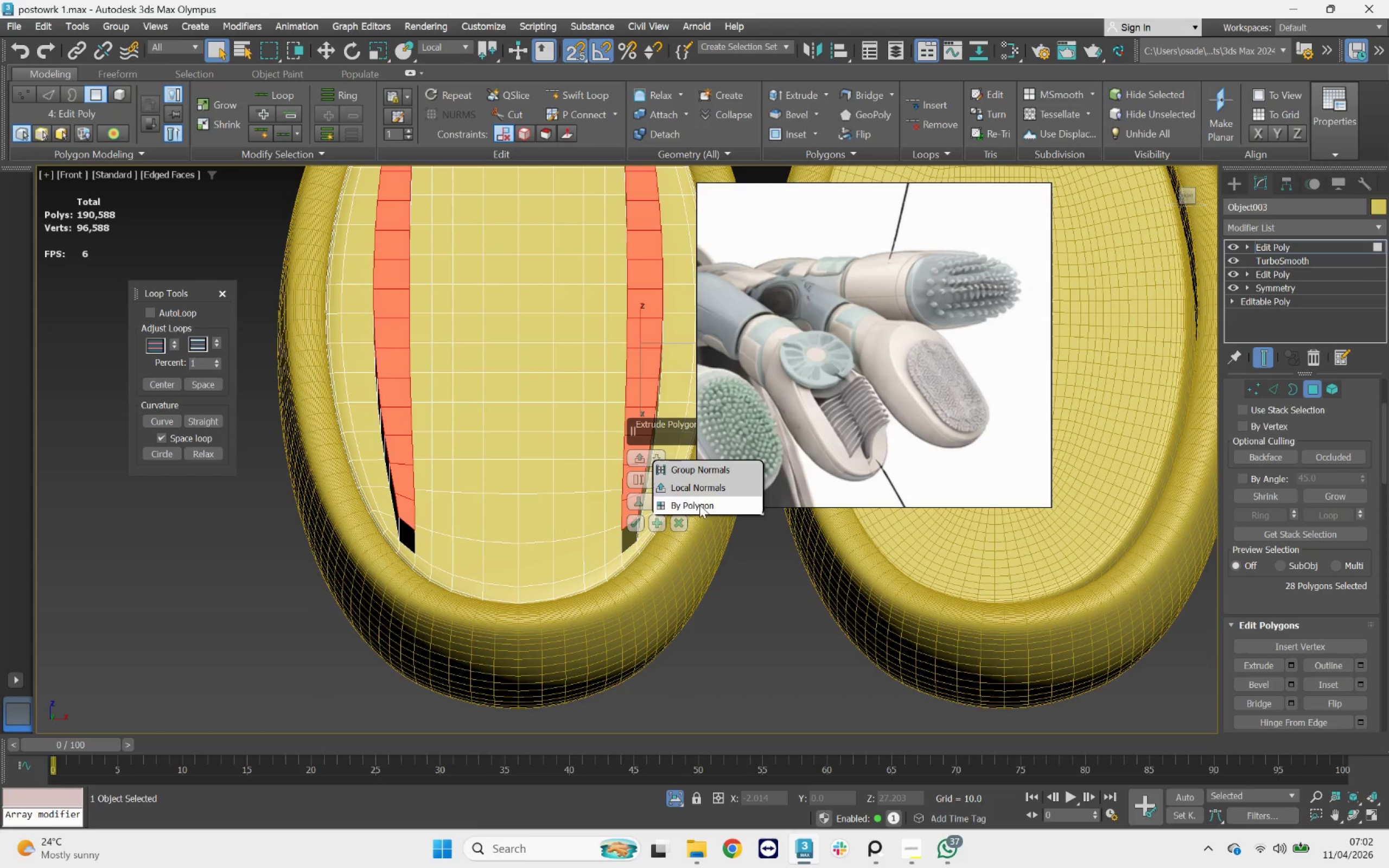 
scroll: coordinate [494, 503], scroll_direction: down, amount: 3.0
 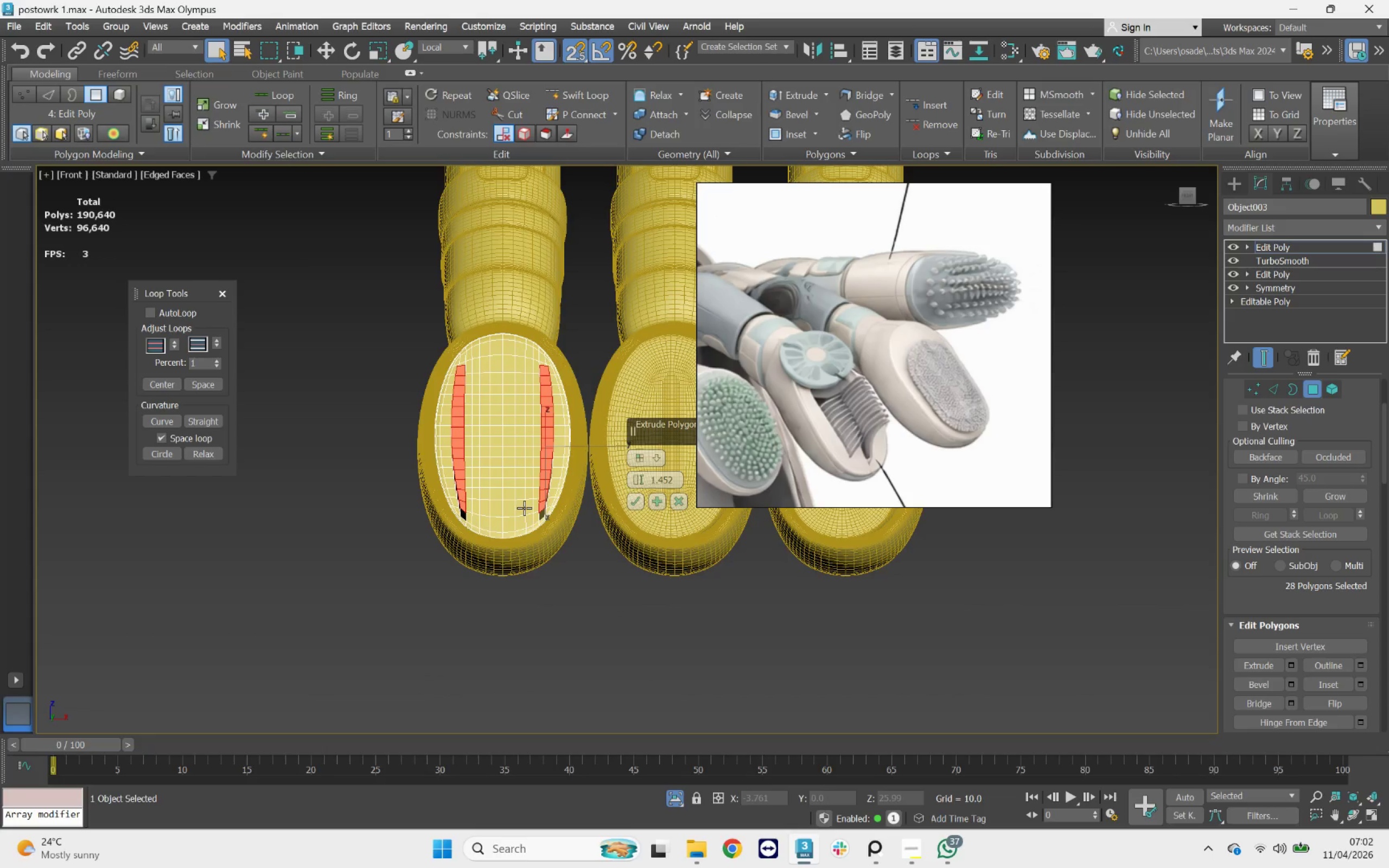 
hold_key(key=AltLeft, duration=1.94)
 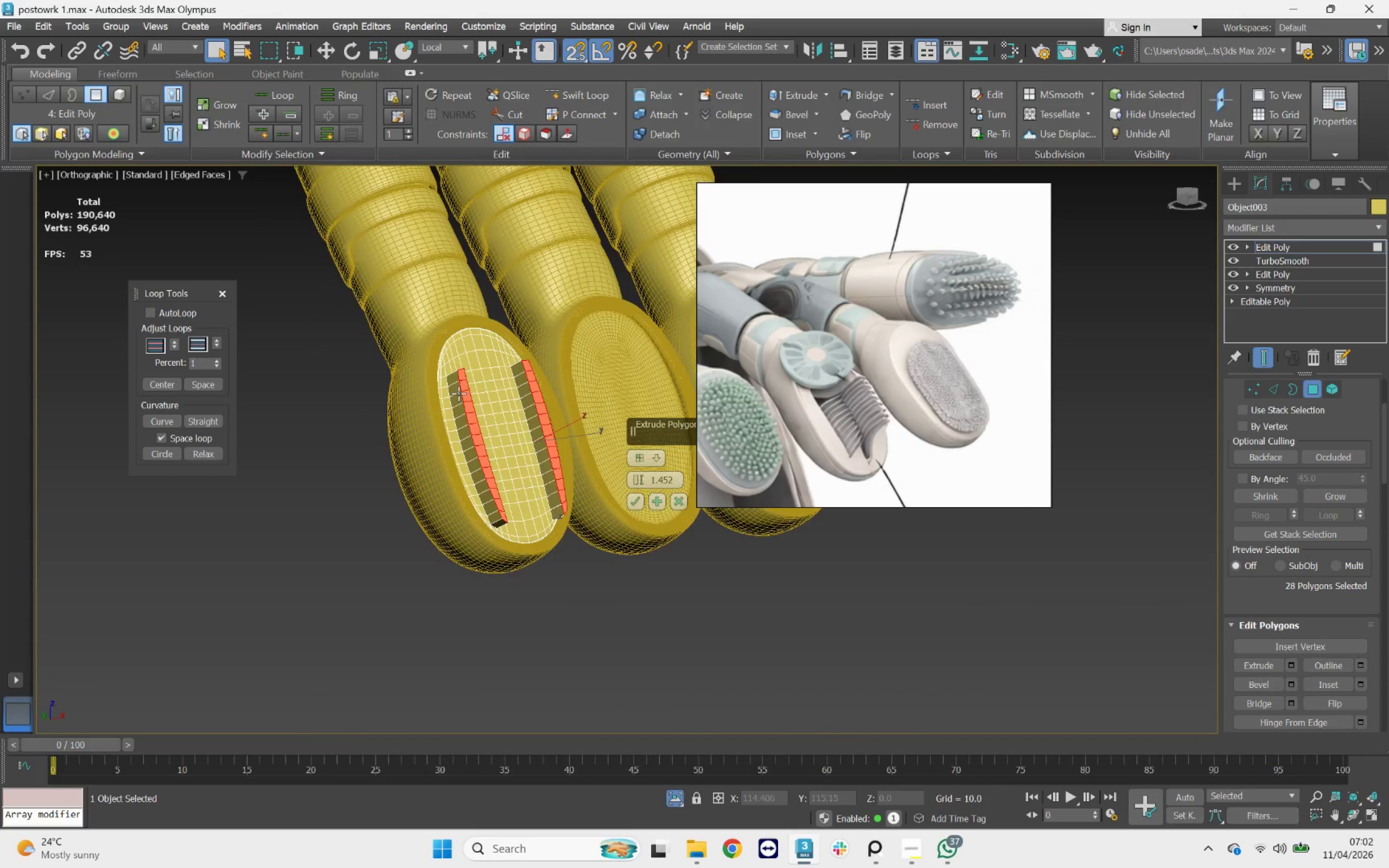 
scroll: coordinate [437, 392], scroll_direction: up, amount: 7.0
 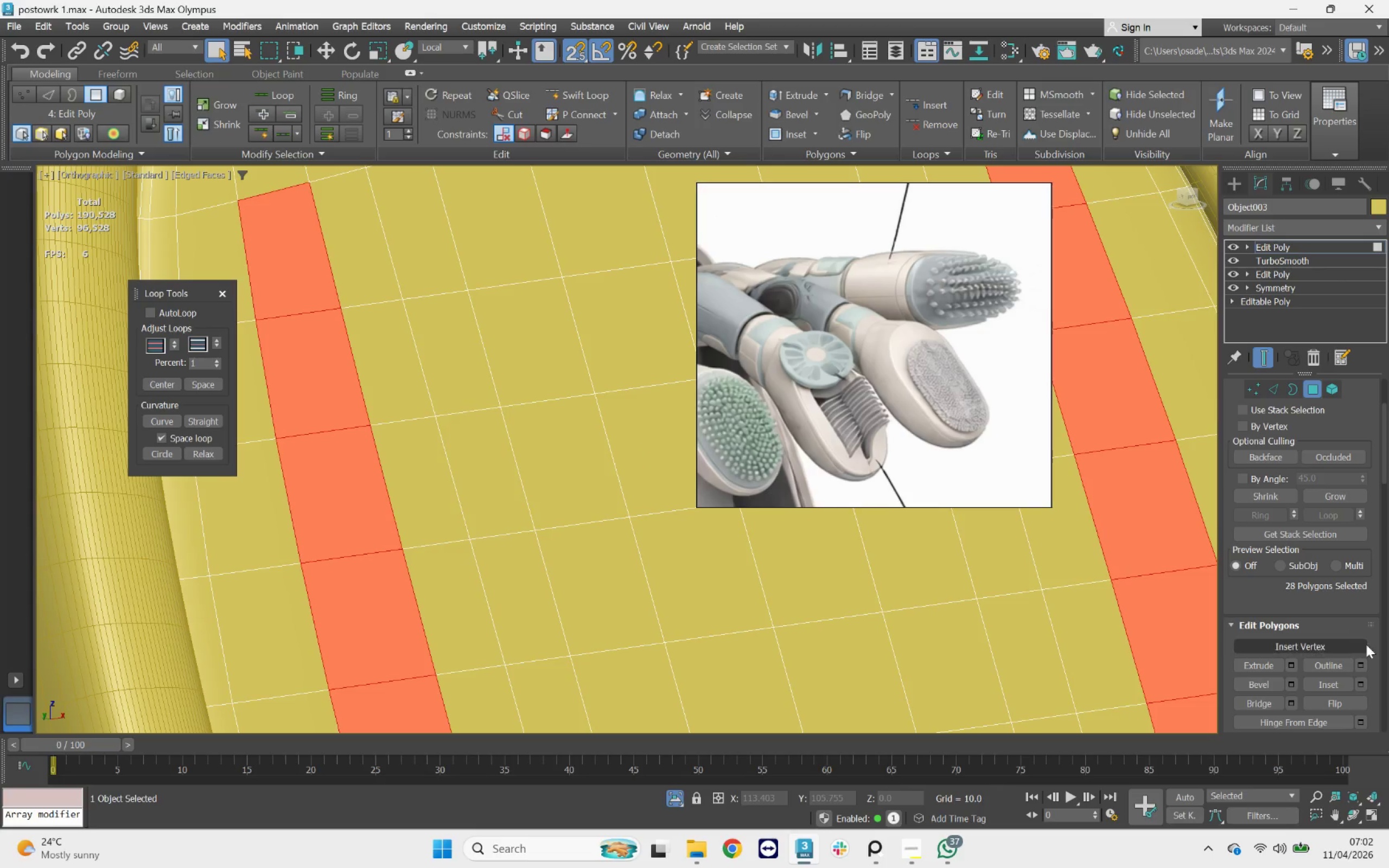 
left_click([1295, 685])
 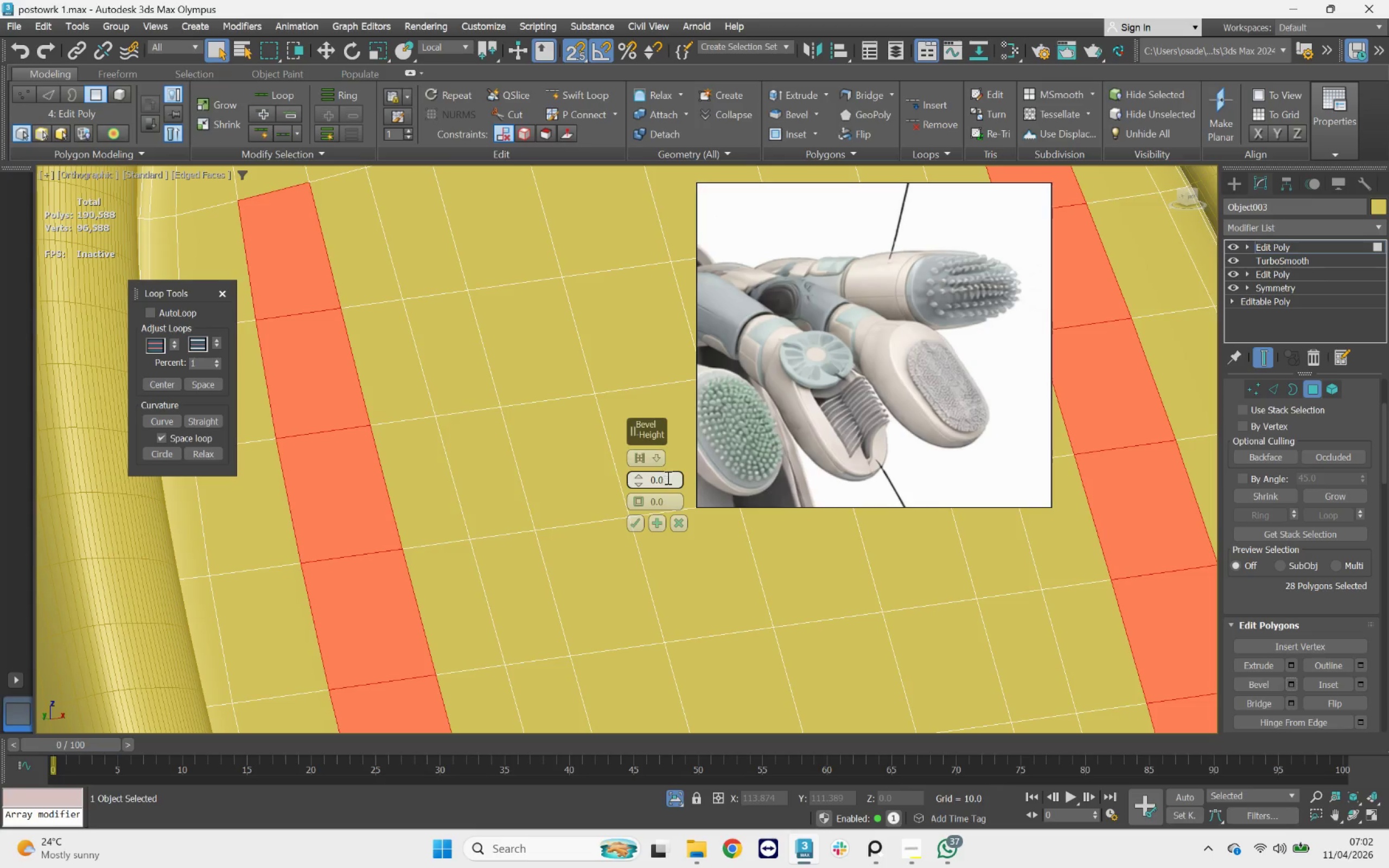 
left_click([657, 456])
 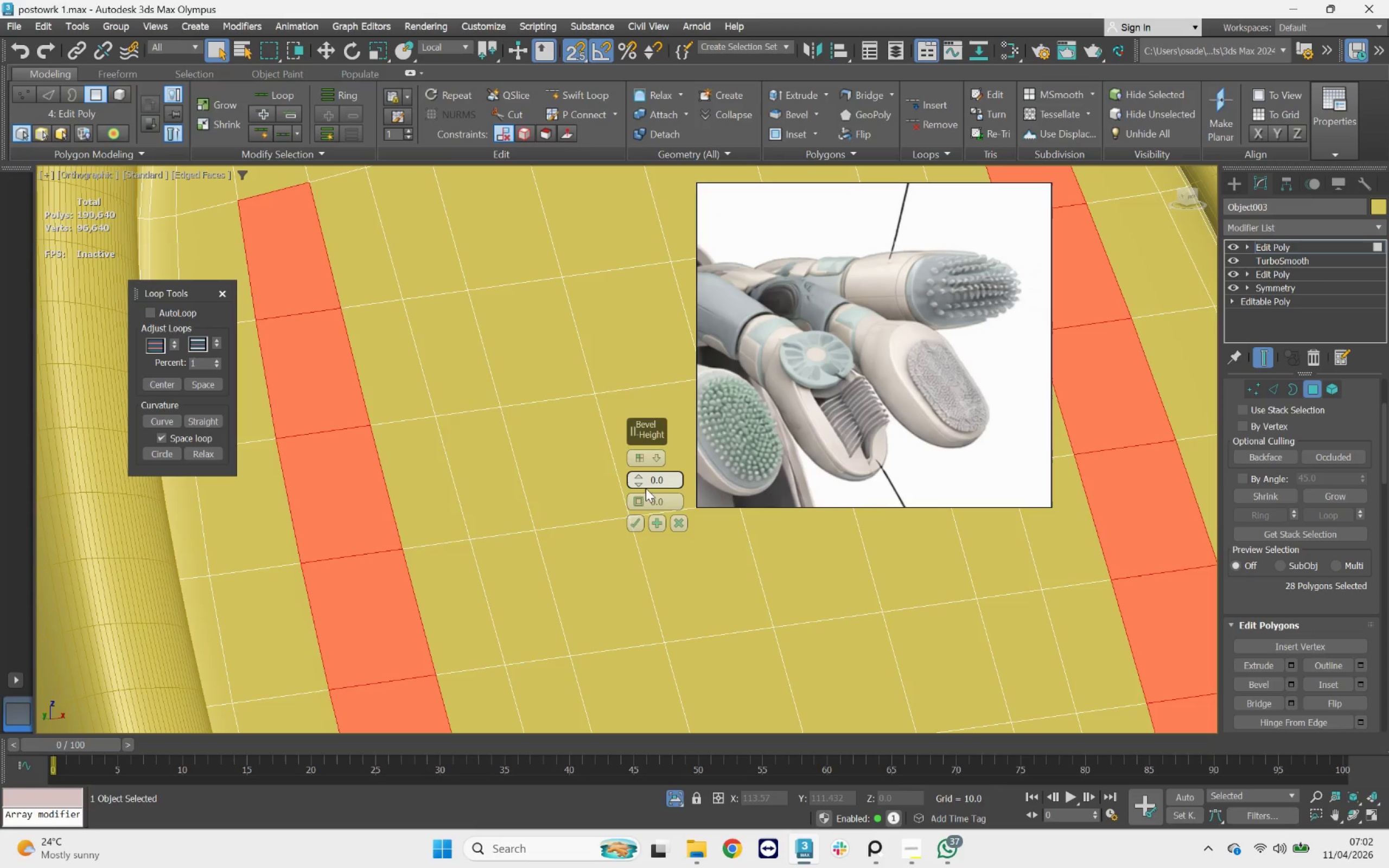 
left_click_drag(start_coordinate=[638, 477], to_coordinate=[643, 328])
 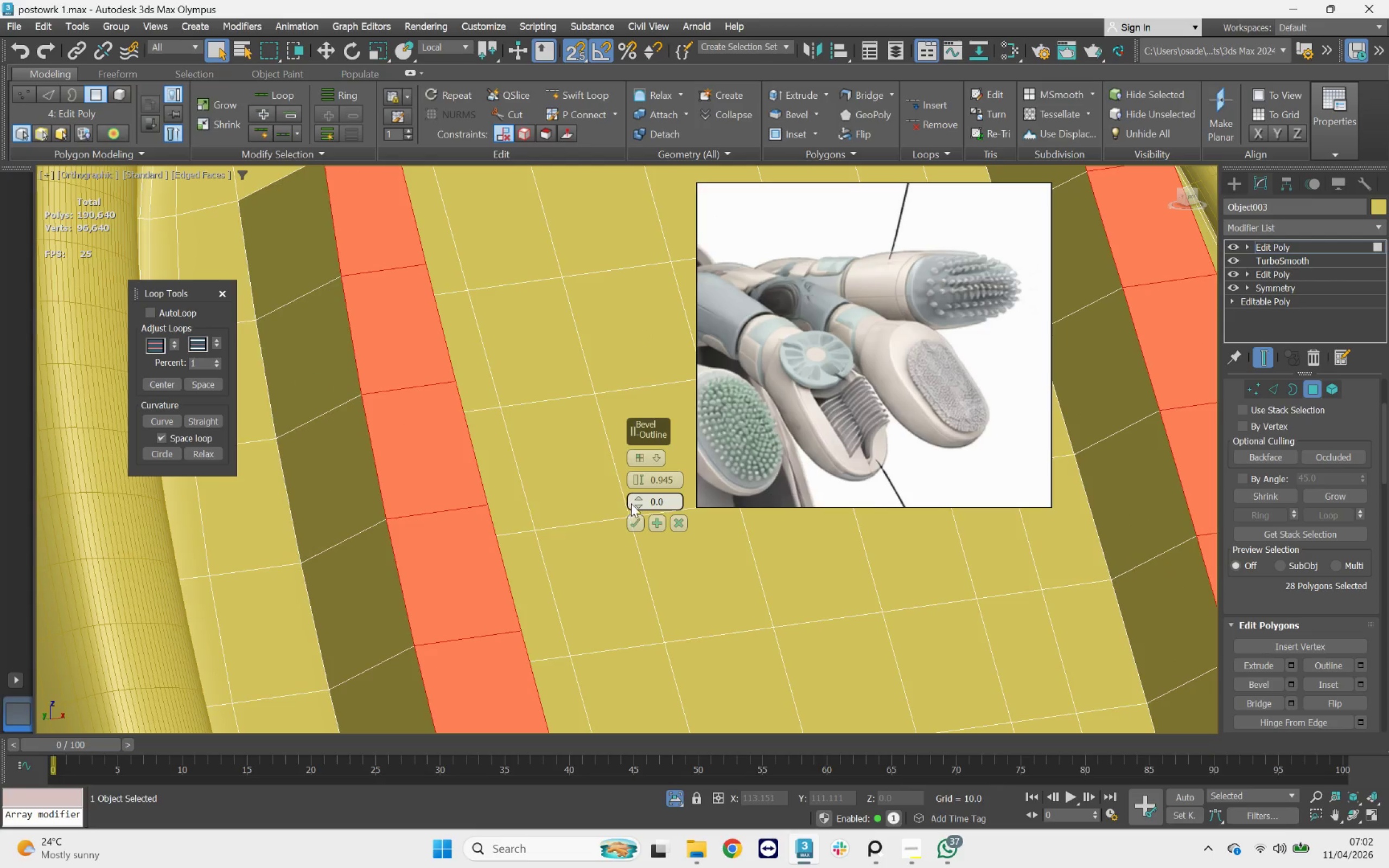 
left_click_drag(start_coordinate=[635, 502], to_coordinate=[640, 510])
 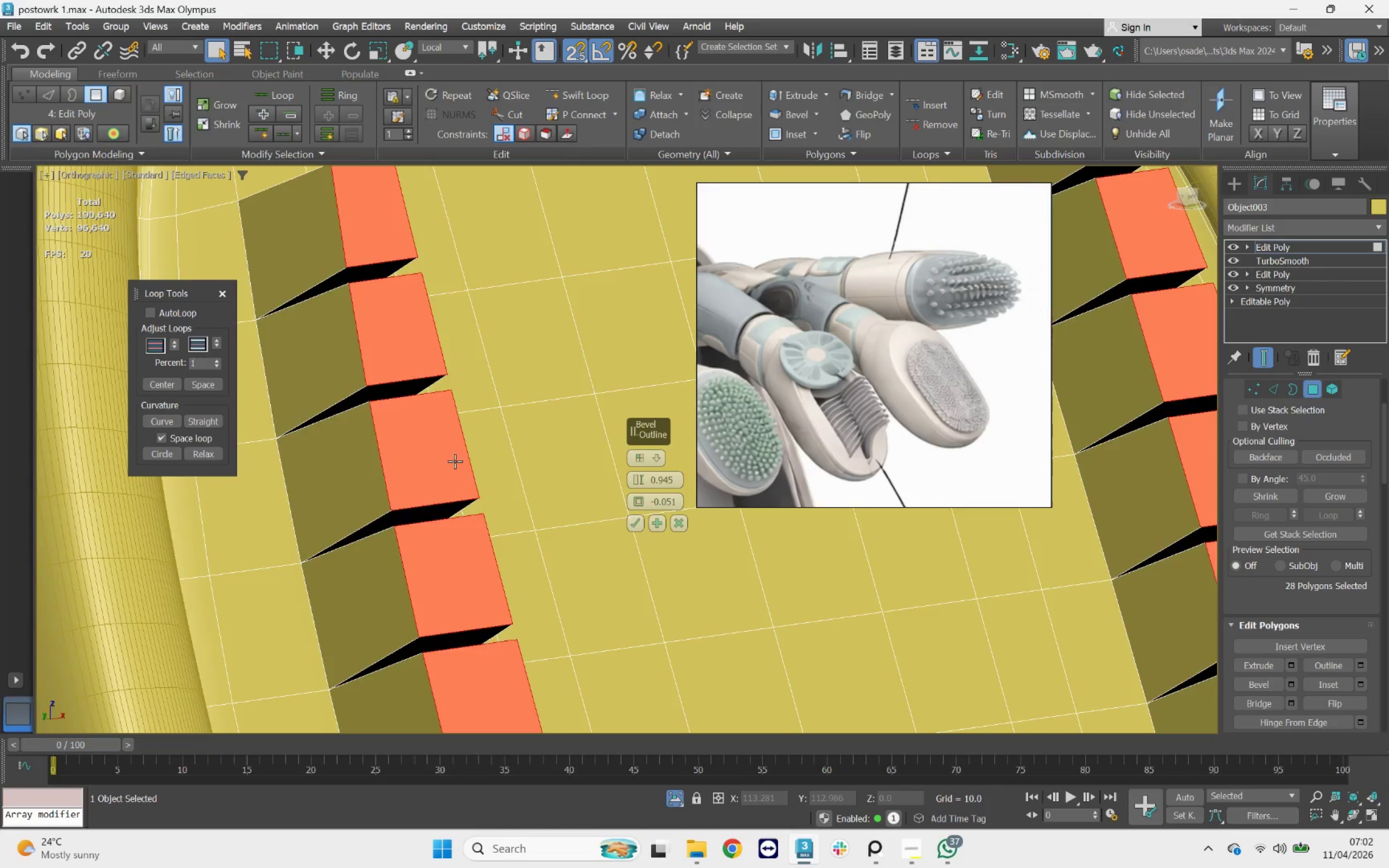 
scroll: coordinate [454, 455], scroll_direction: down, amount: 6.0
 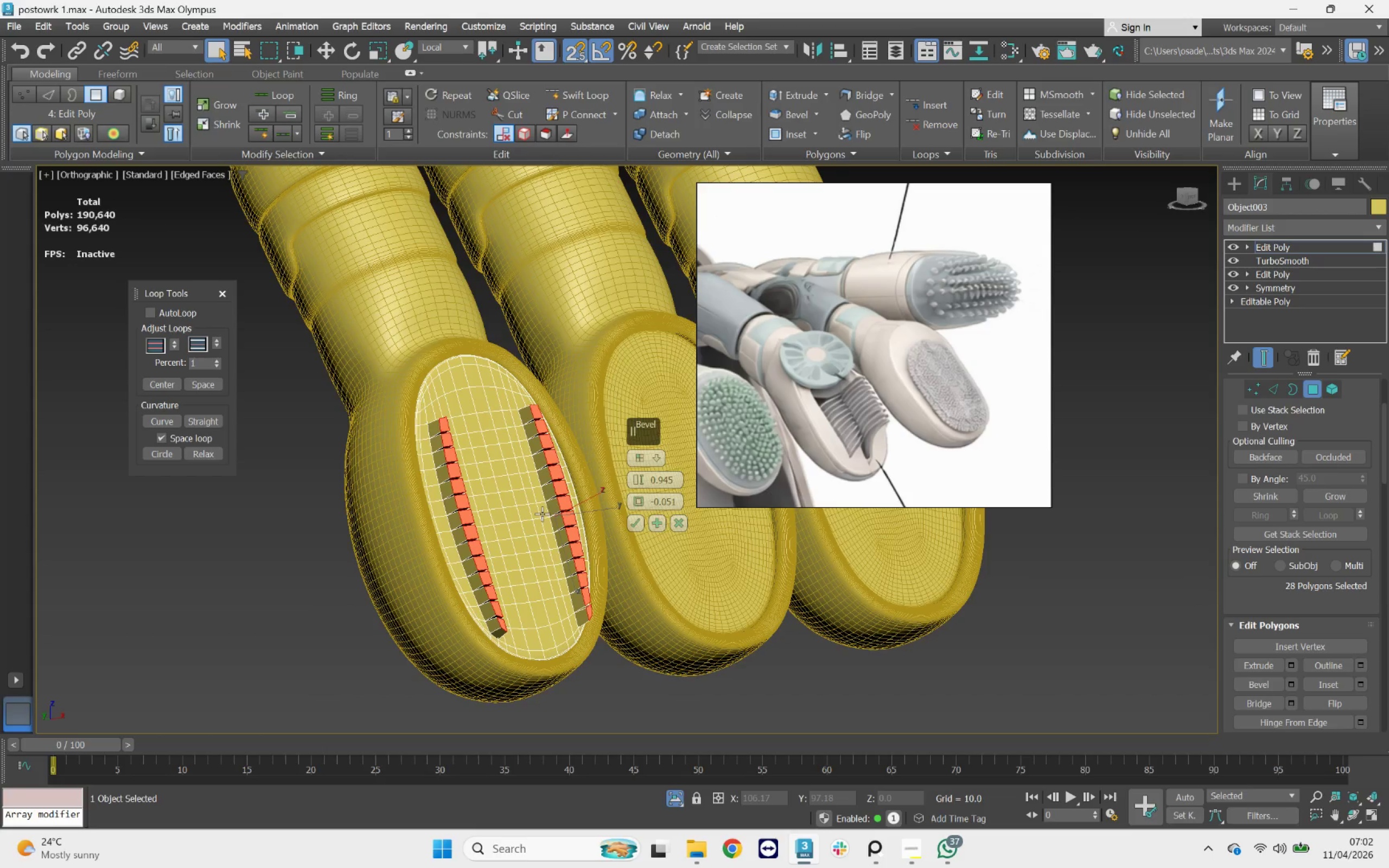 
left_click_drag(start_coordinate=[639, 499], to_coordinate=[638, 486])
 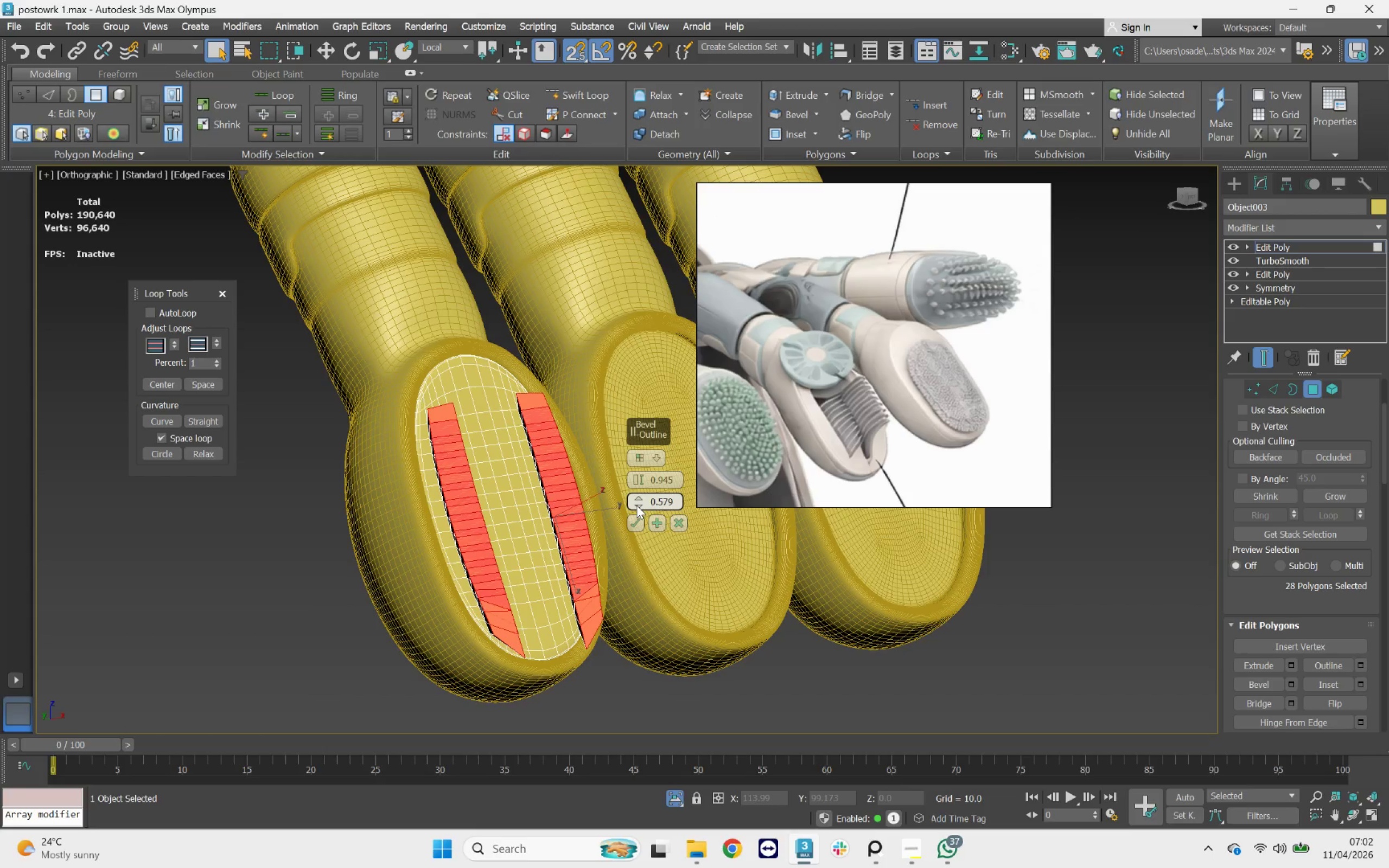 
key(Control+Z)
 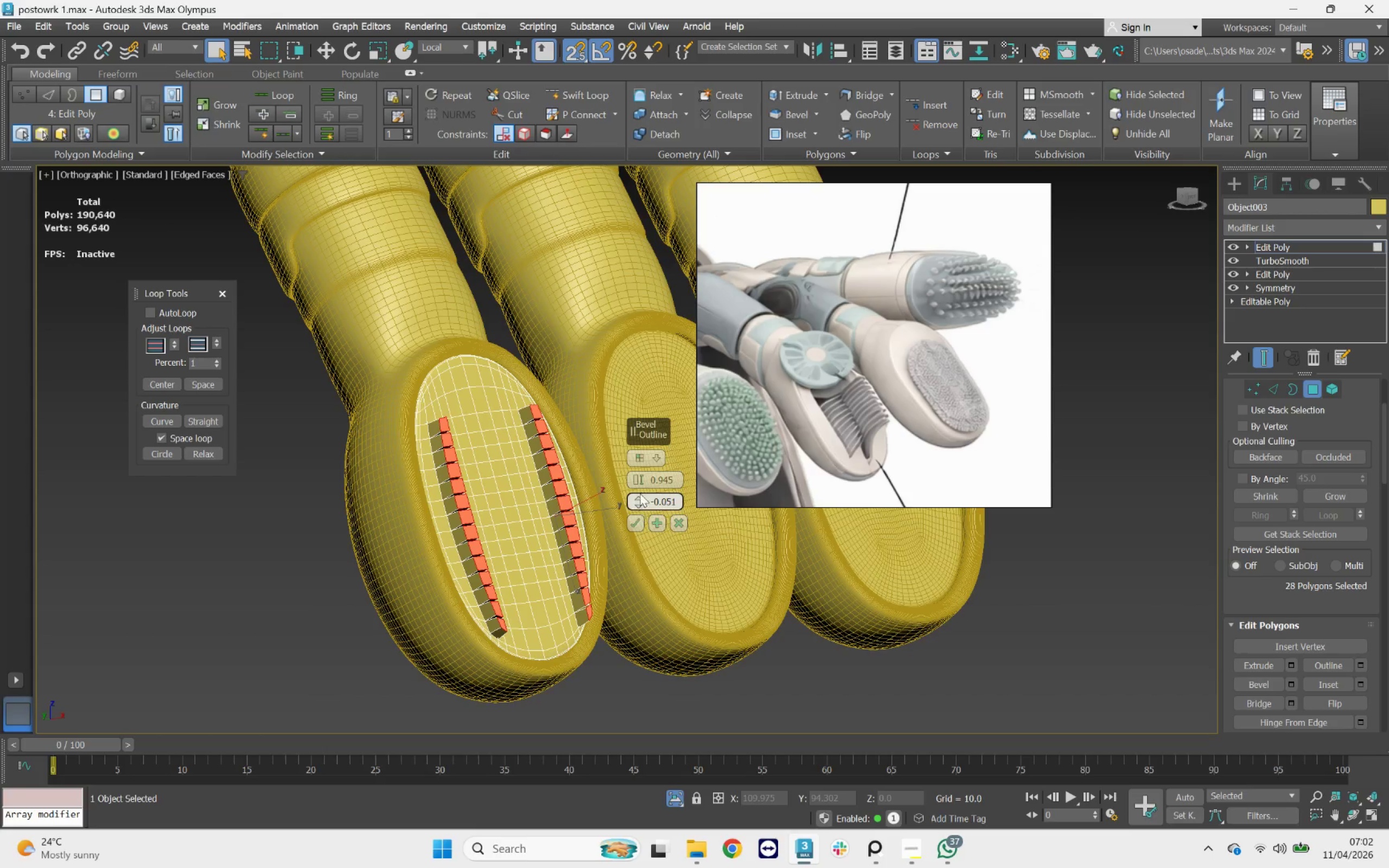 
left_click_drag(start_coordinate=[640, 474], to_coordinate=[628, 397])
 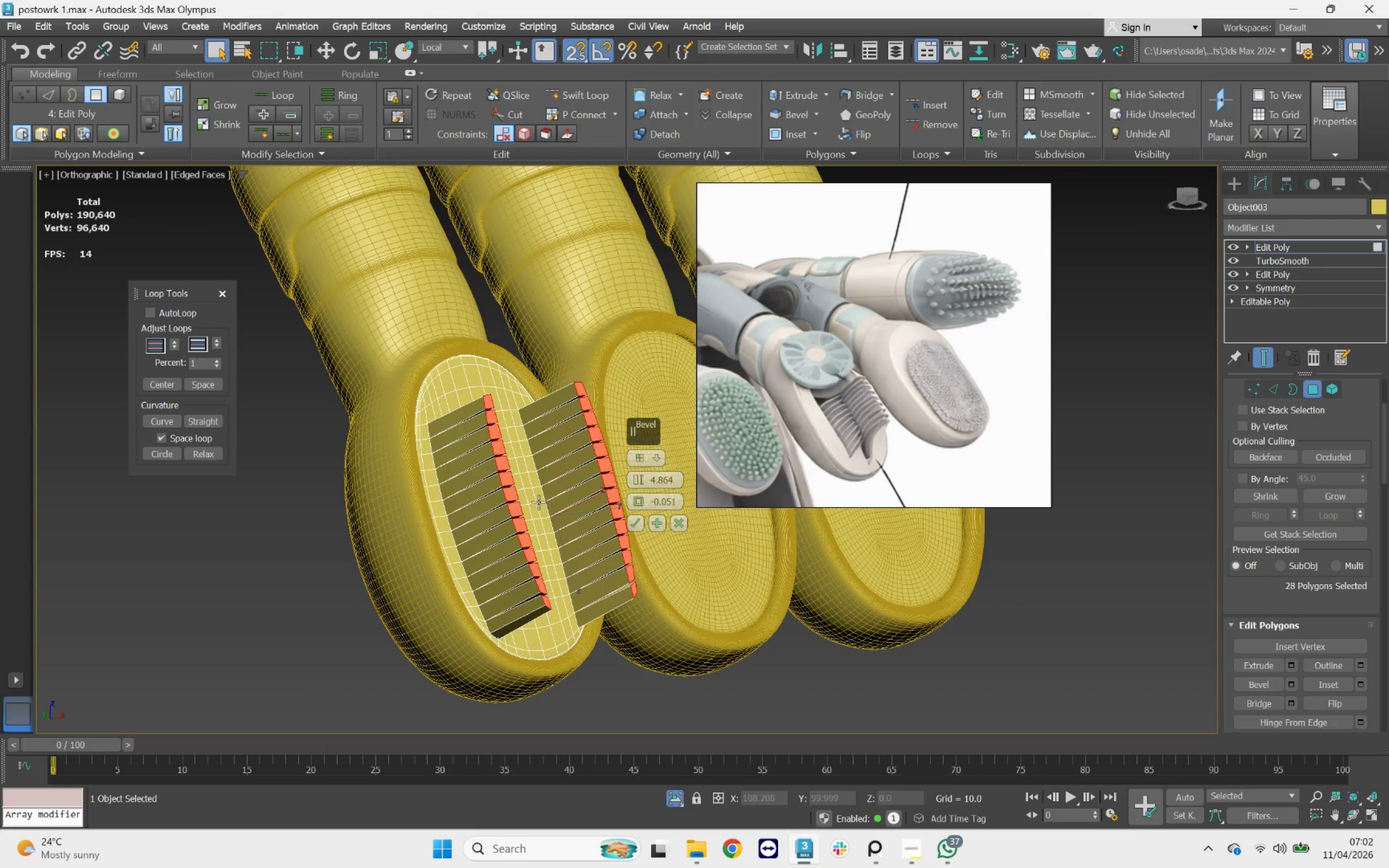 
hold_key(key=AltLeft, duration=1.69)
 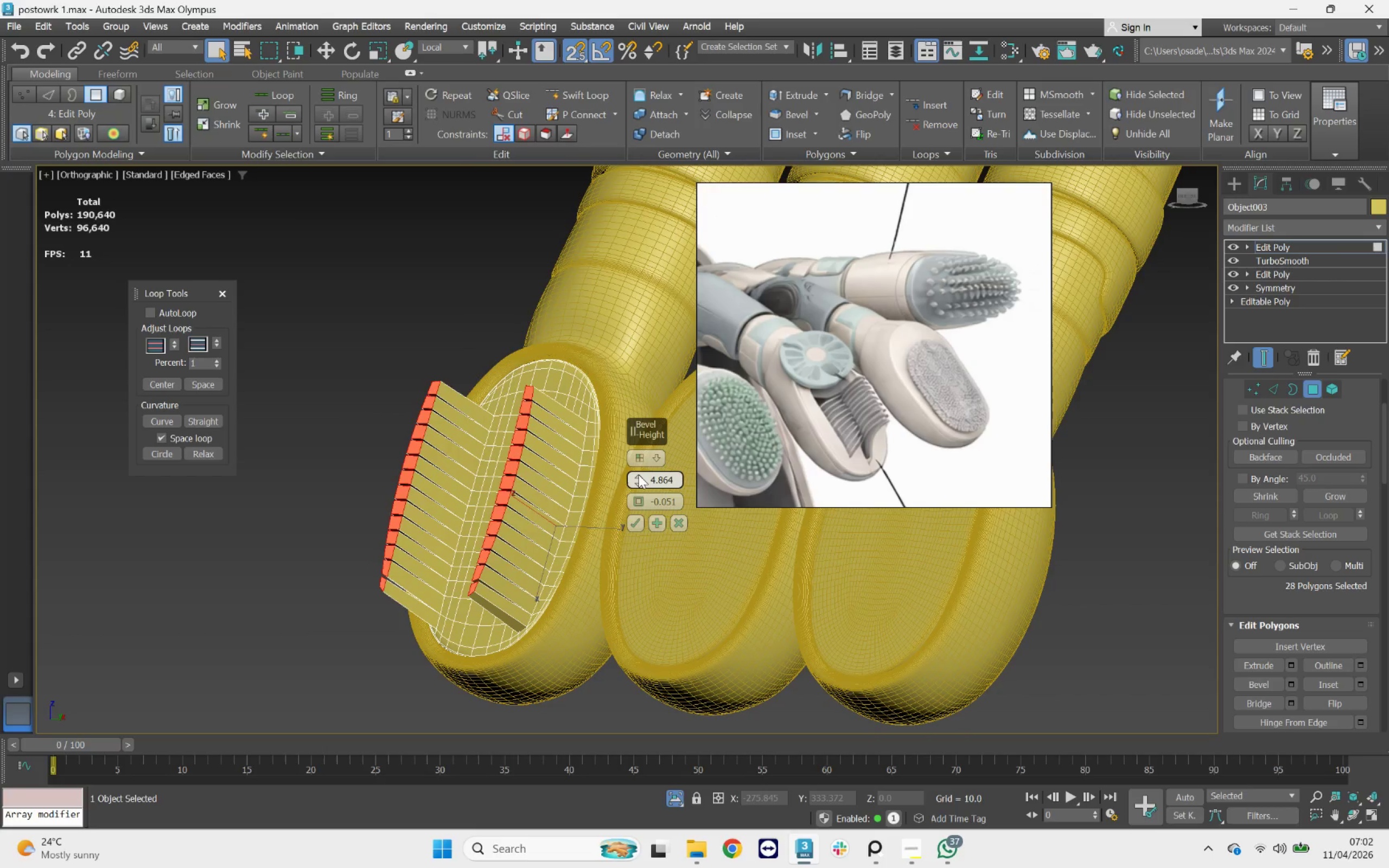 
left_click_drag(start_coordinate=[639, 475], to_coordinate=[655, 522])
 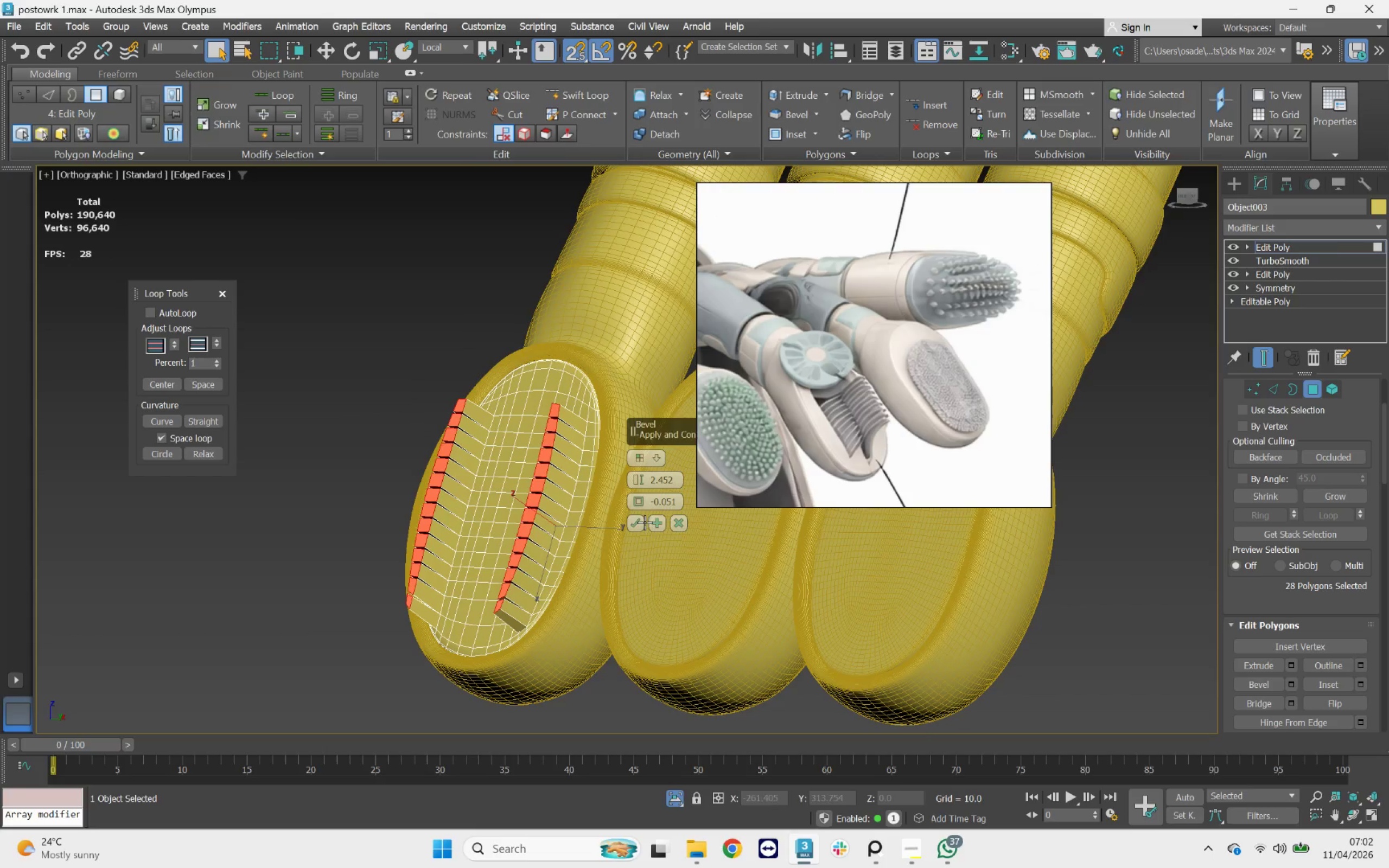 
hold_key(key=AltLeft, duration=1.45)
 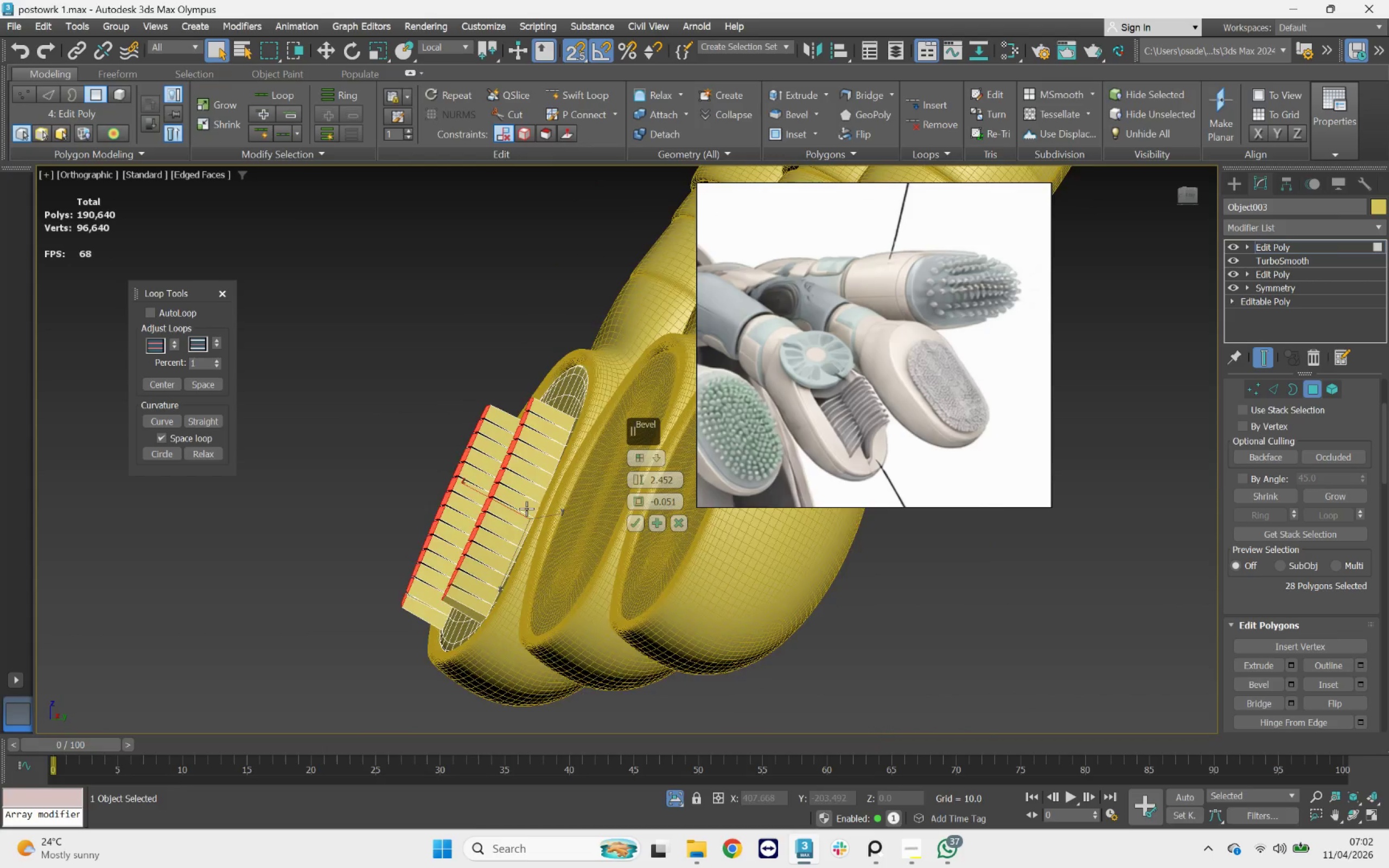 
scroll: coordinate [526, 505], scroll_direction: up, amount: 2.0
 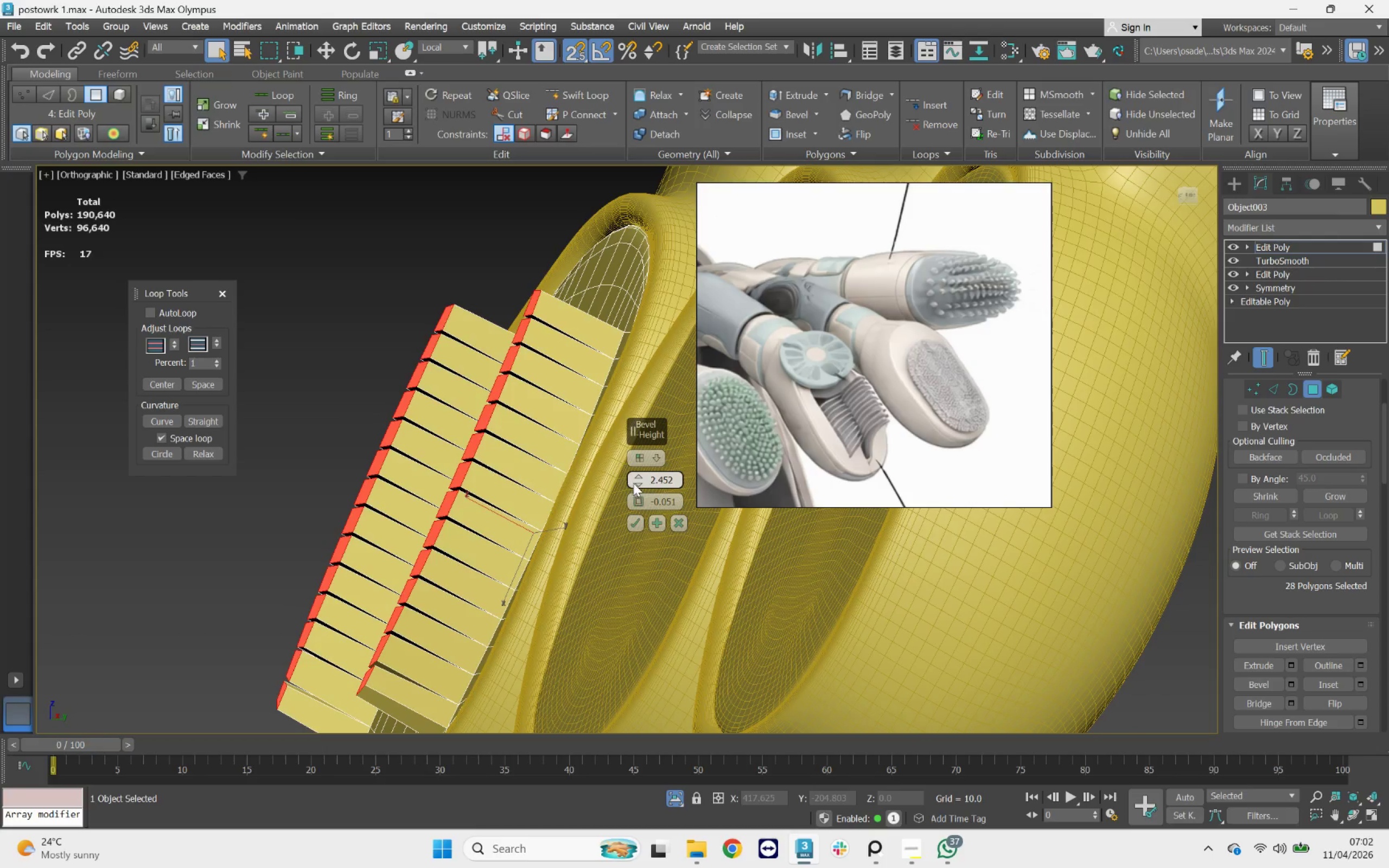 
left_click_drag(start_coordinate=[637, 477], to_coordinate=[639, 474])
 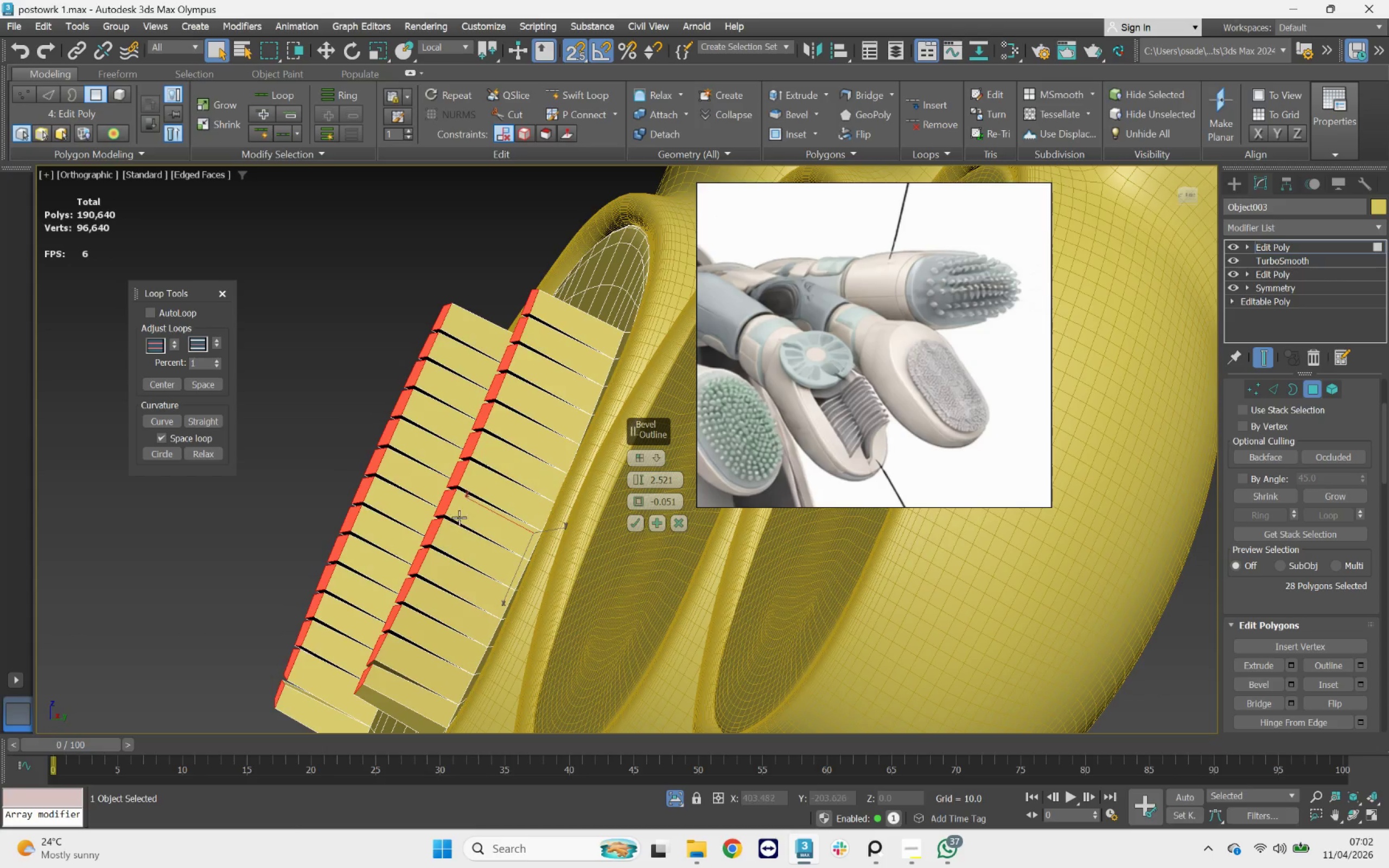 
hold_key(key=AltLeft, duration=1.06)
 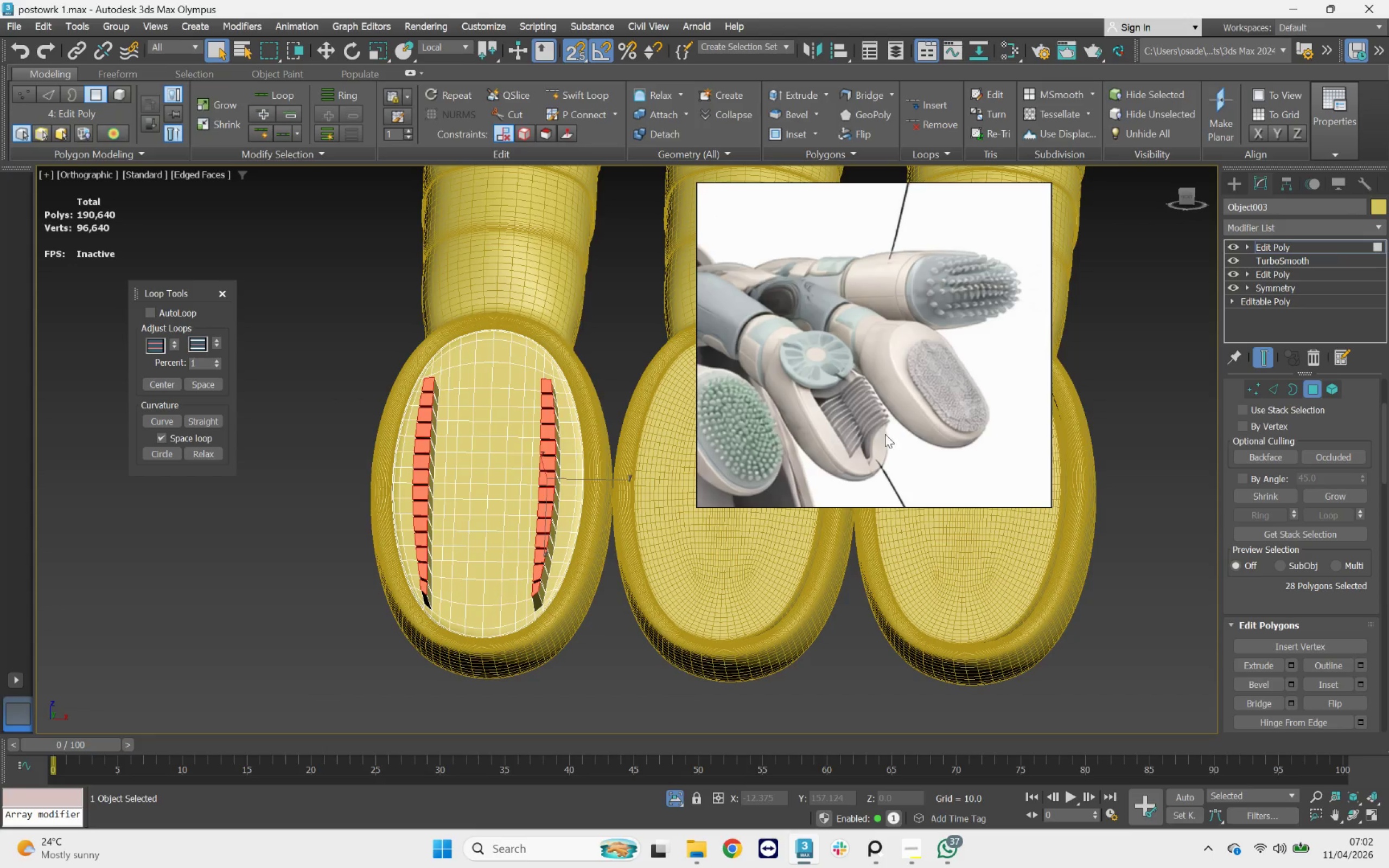 
scroll: coordinate [487, 458], scroll_direction: down, amount: 2.0
 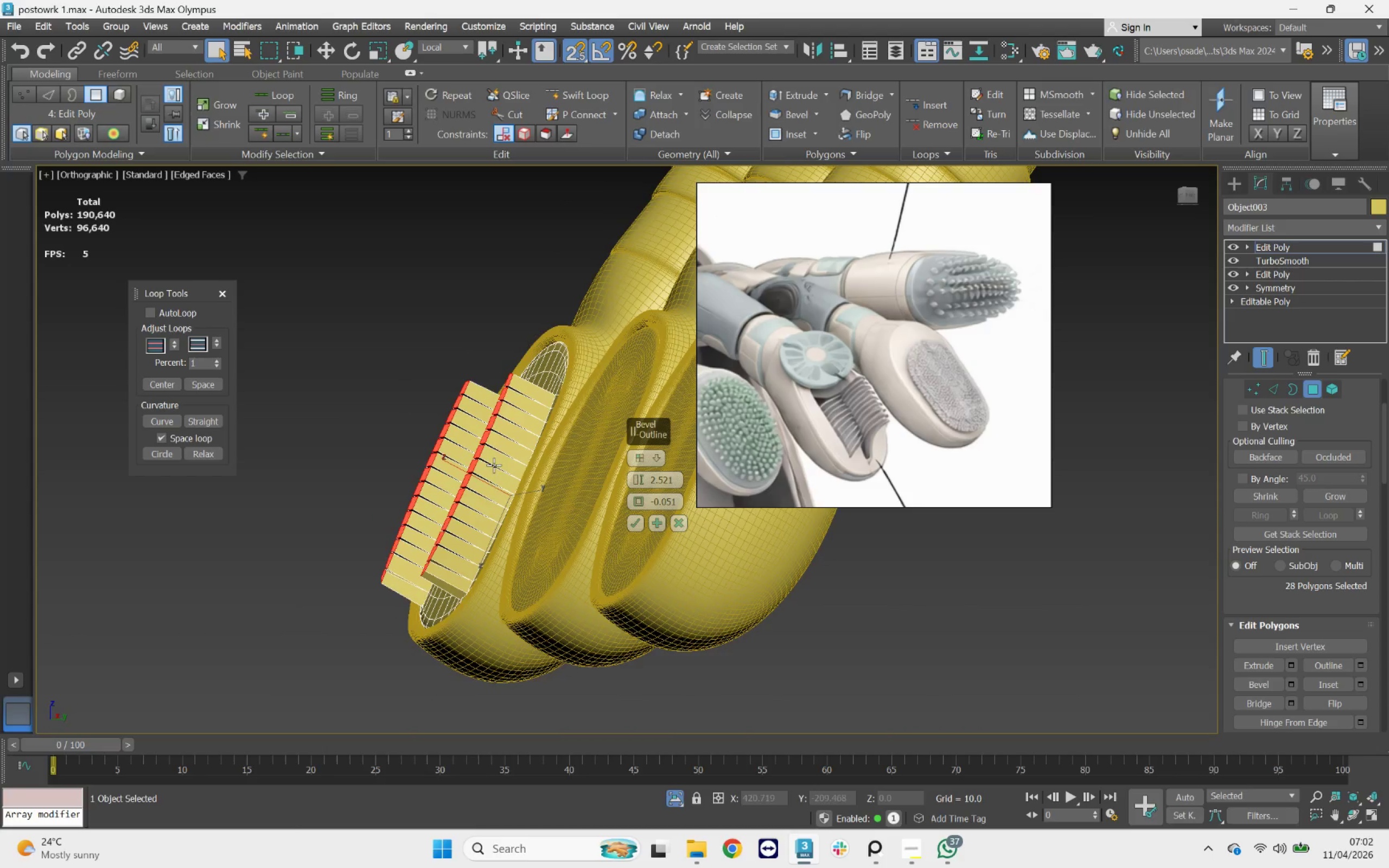 
mouse_move([1175, 204])
 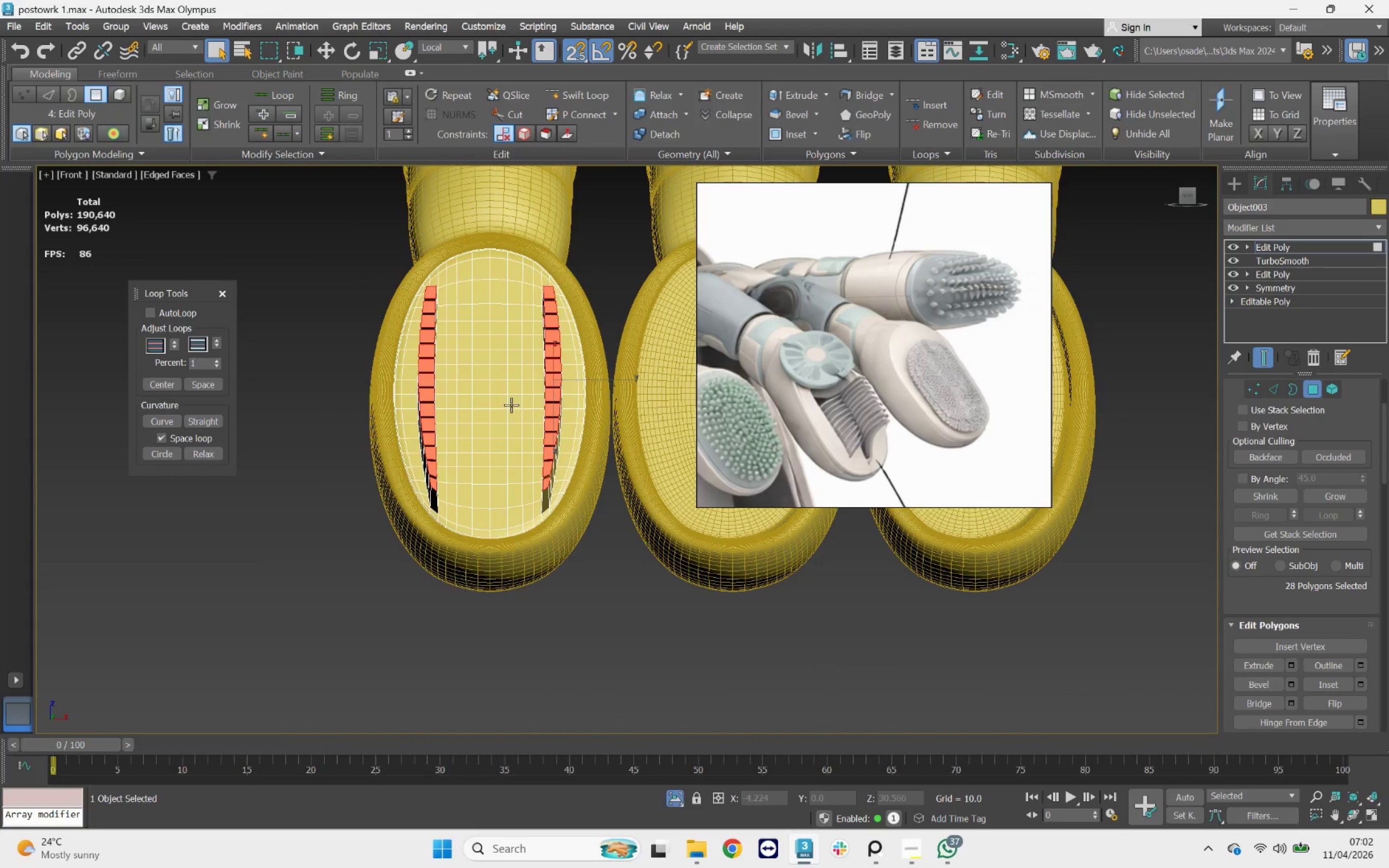 
hold_key(key=AltLeft, duration=0.92)
left_click_drag(start_coordinate=[588, 266], to_coordinate=[528, 517])
 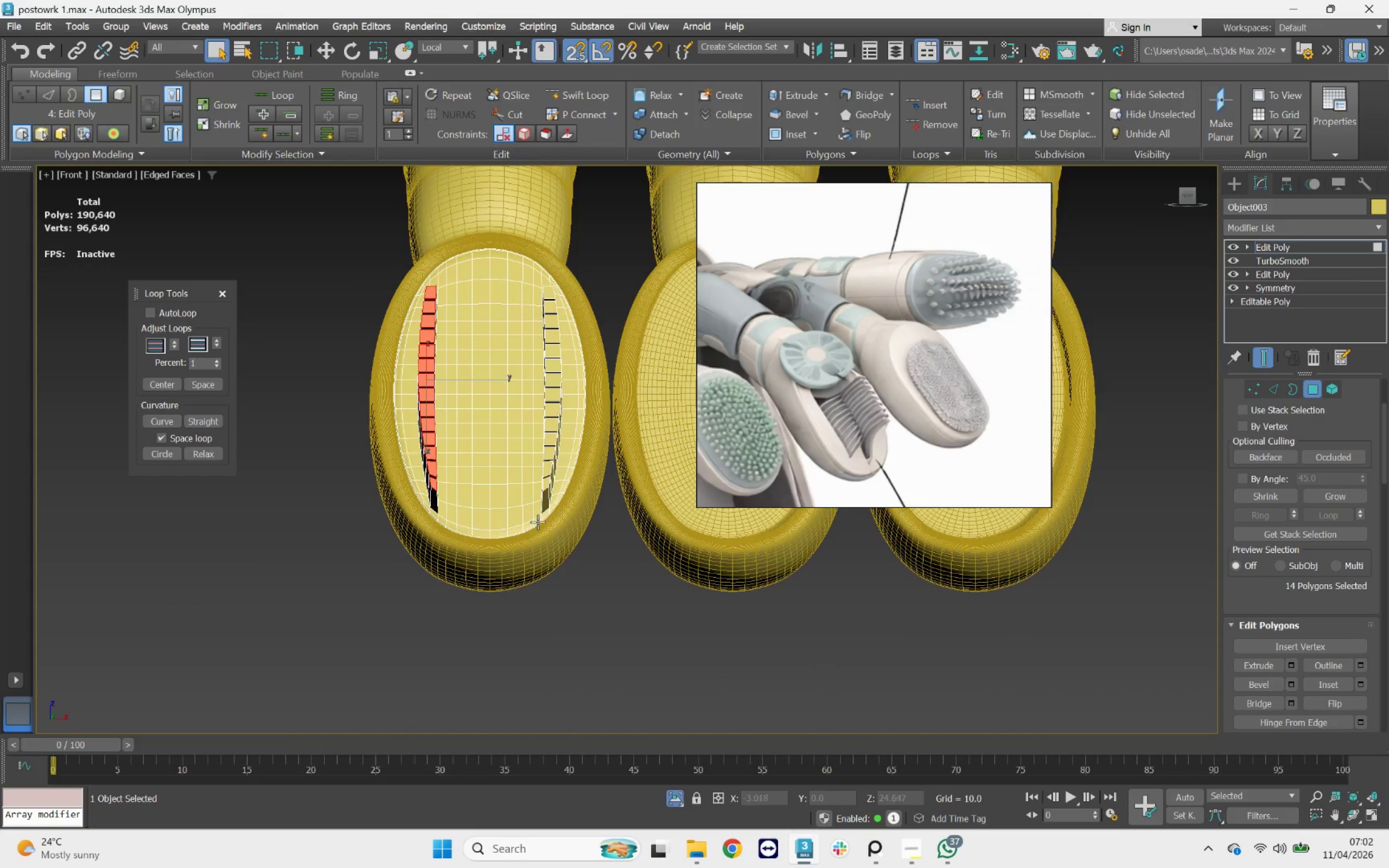 
hold_key(key=AltLeft, duration=1.68)
 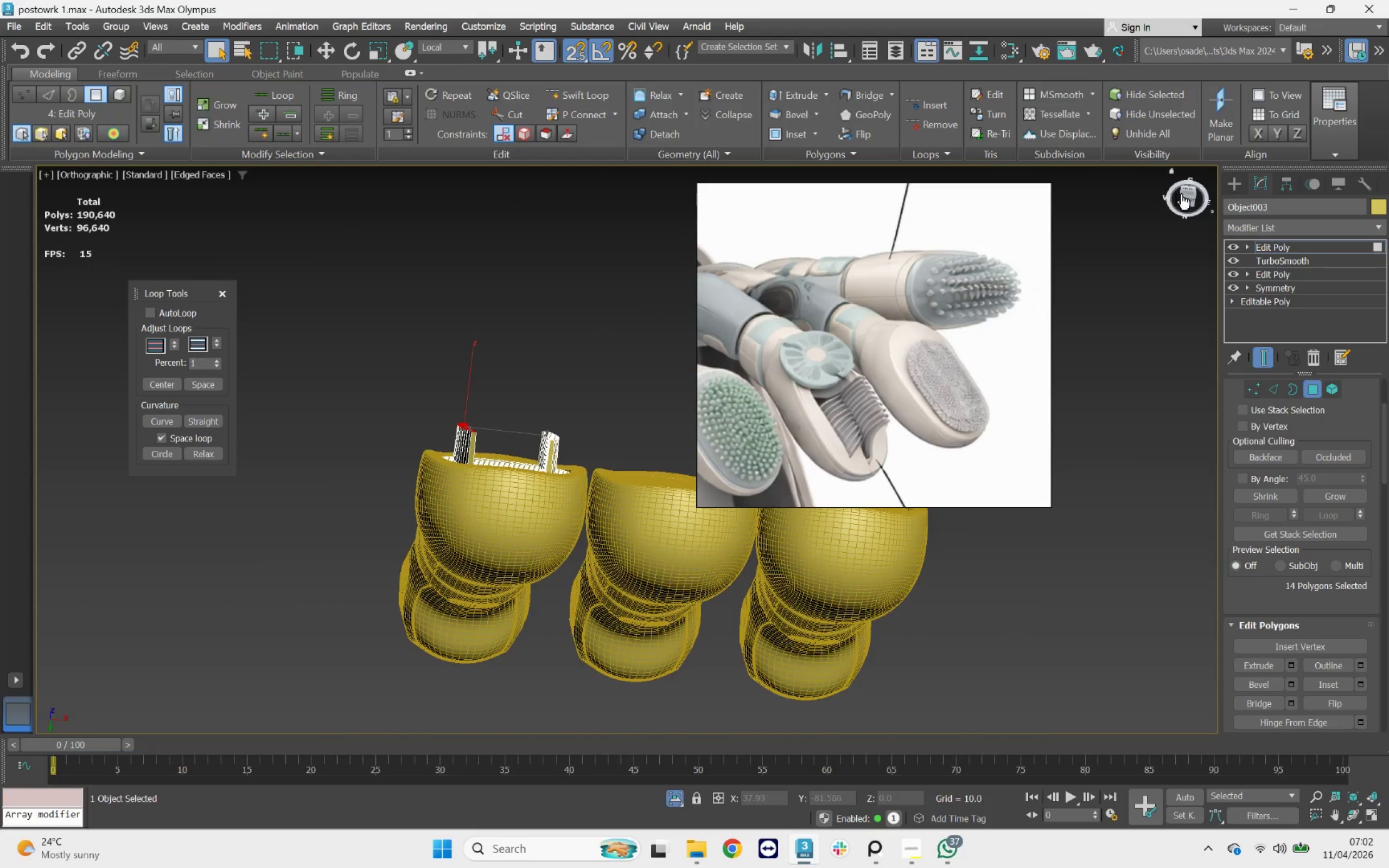 
scroll: coordinate [556, 522], scroll_direction: down, amount: 1.0
 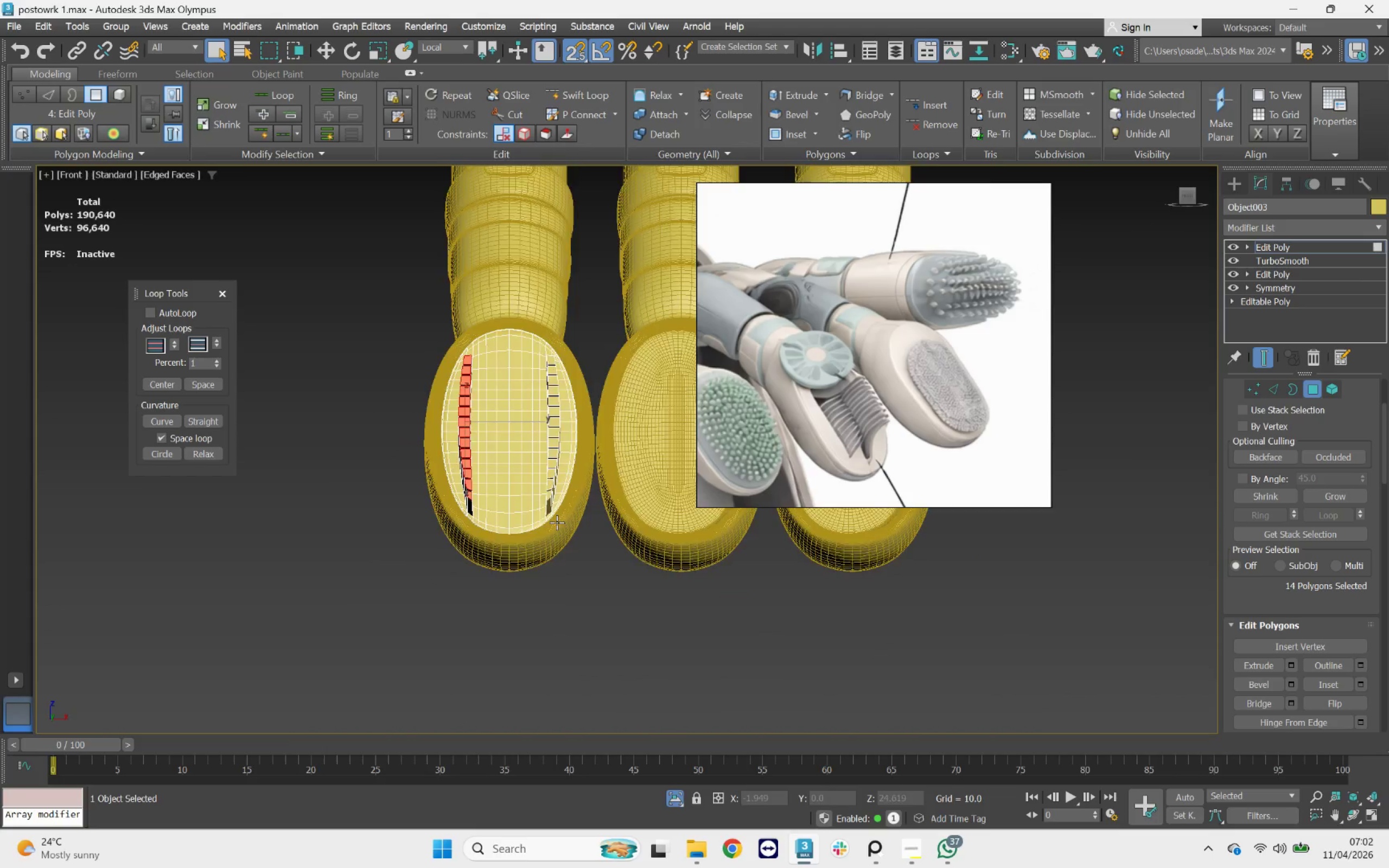 
hold_key(key=AltLeft, duration=2.11)
 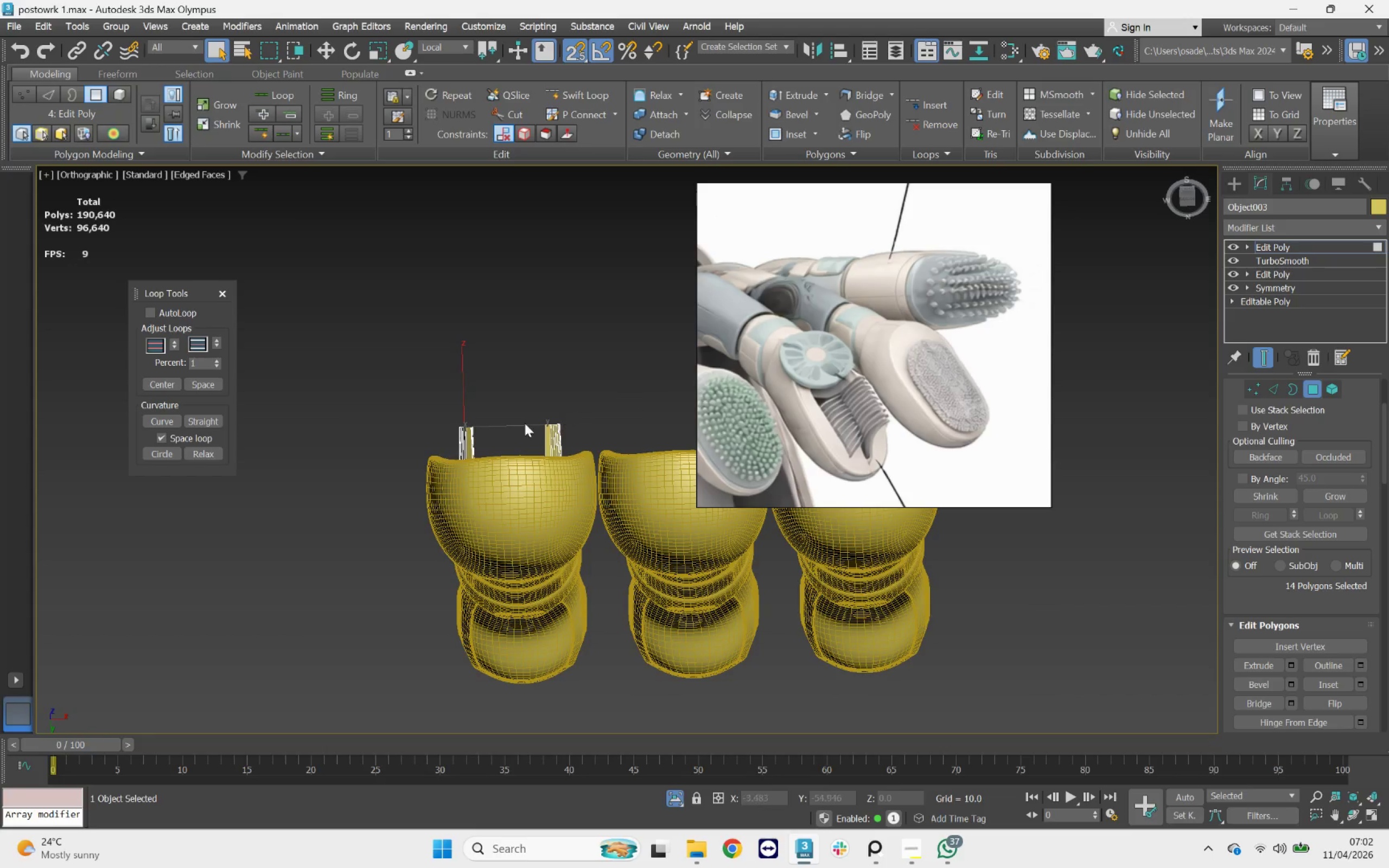 
scroll: coordinate [504, 429], scroll_direction: up, amount: 3.0
 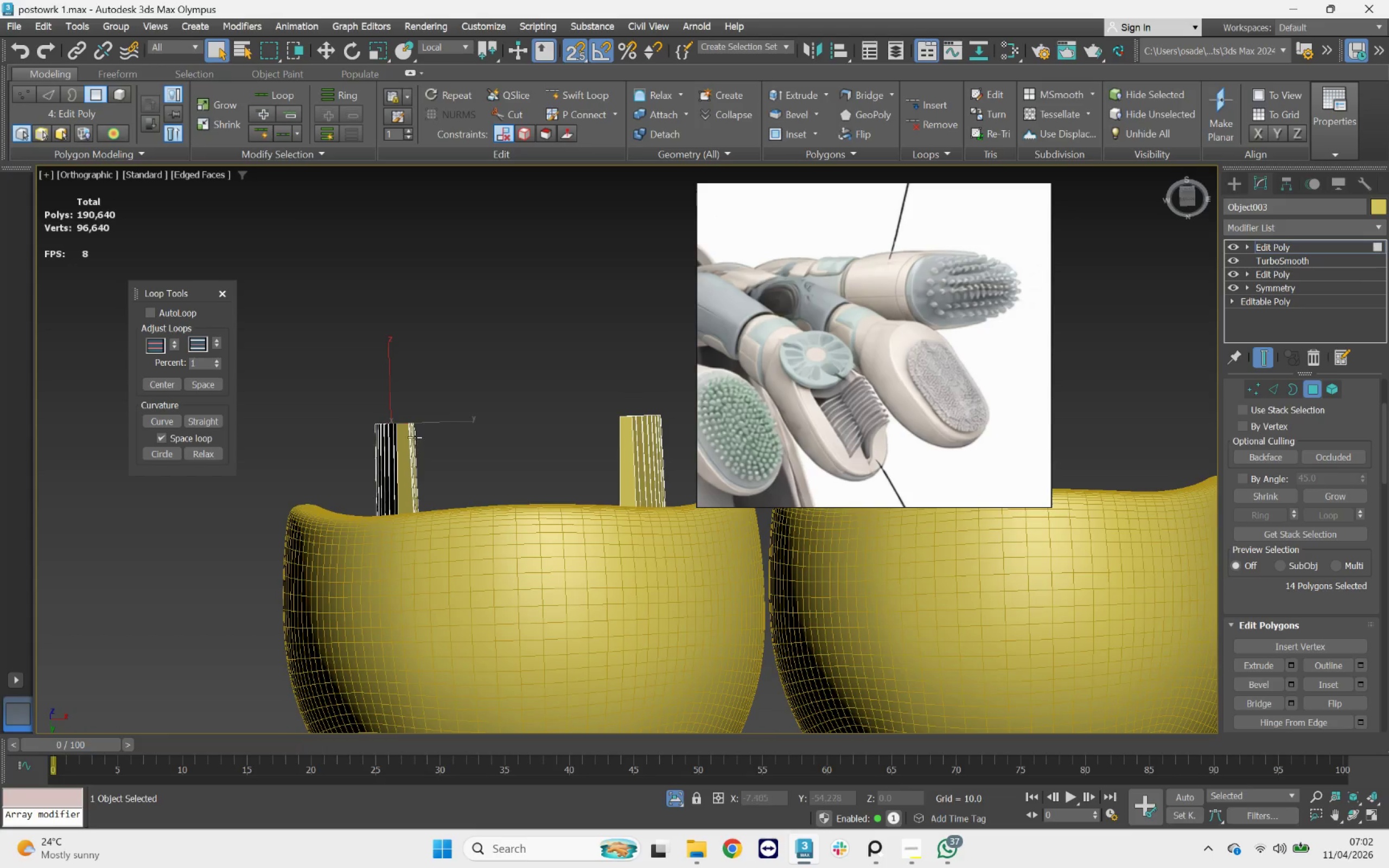 
key(E)
 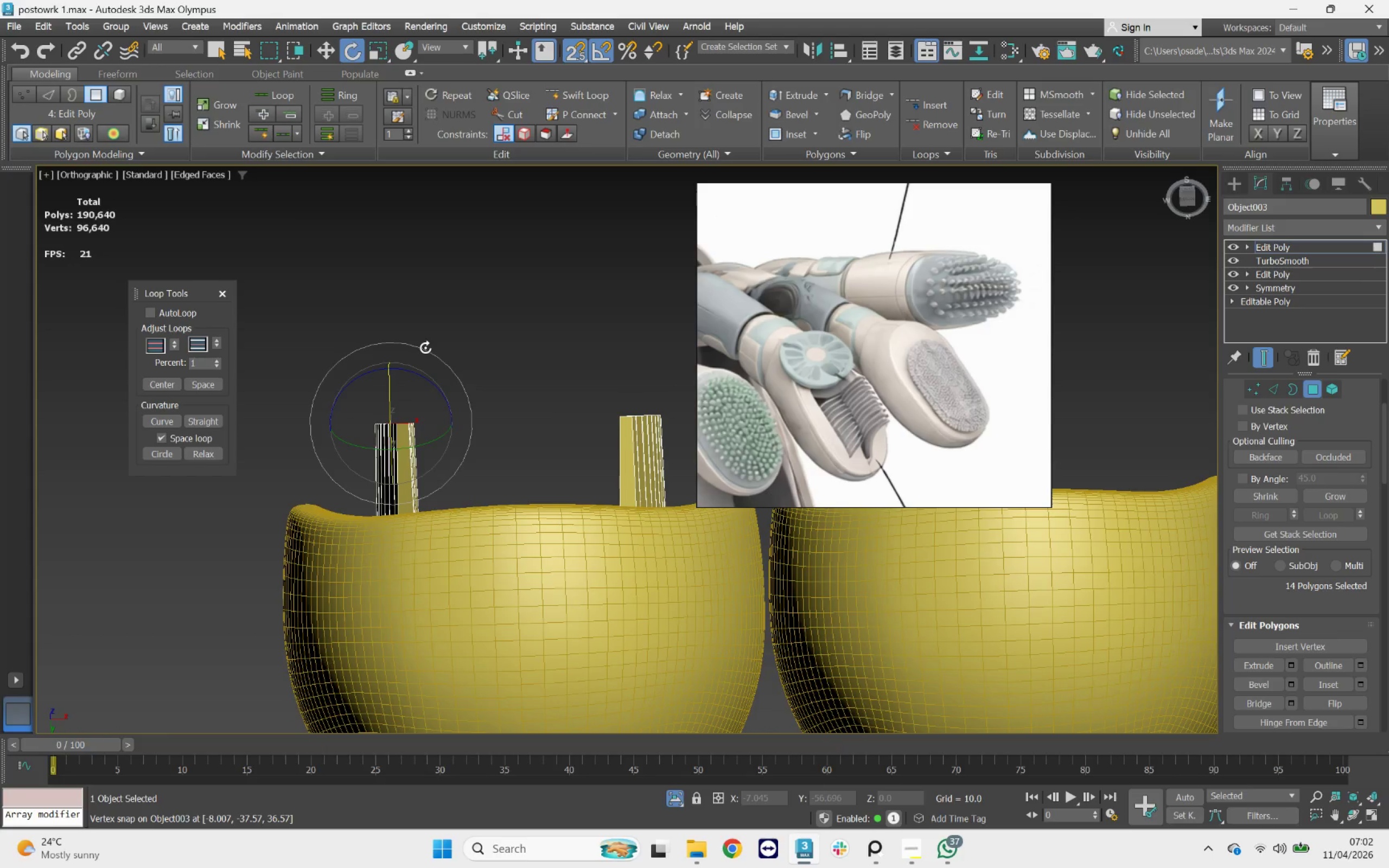 
left_click_drag(start_coordinate=[426, 347], to_coordinate=[404, 320])
 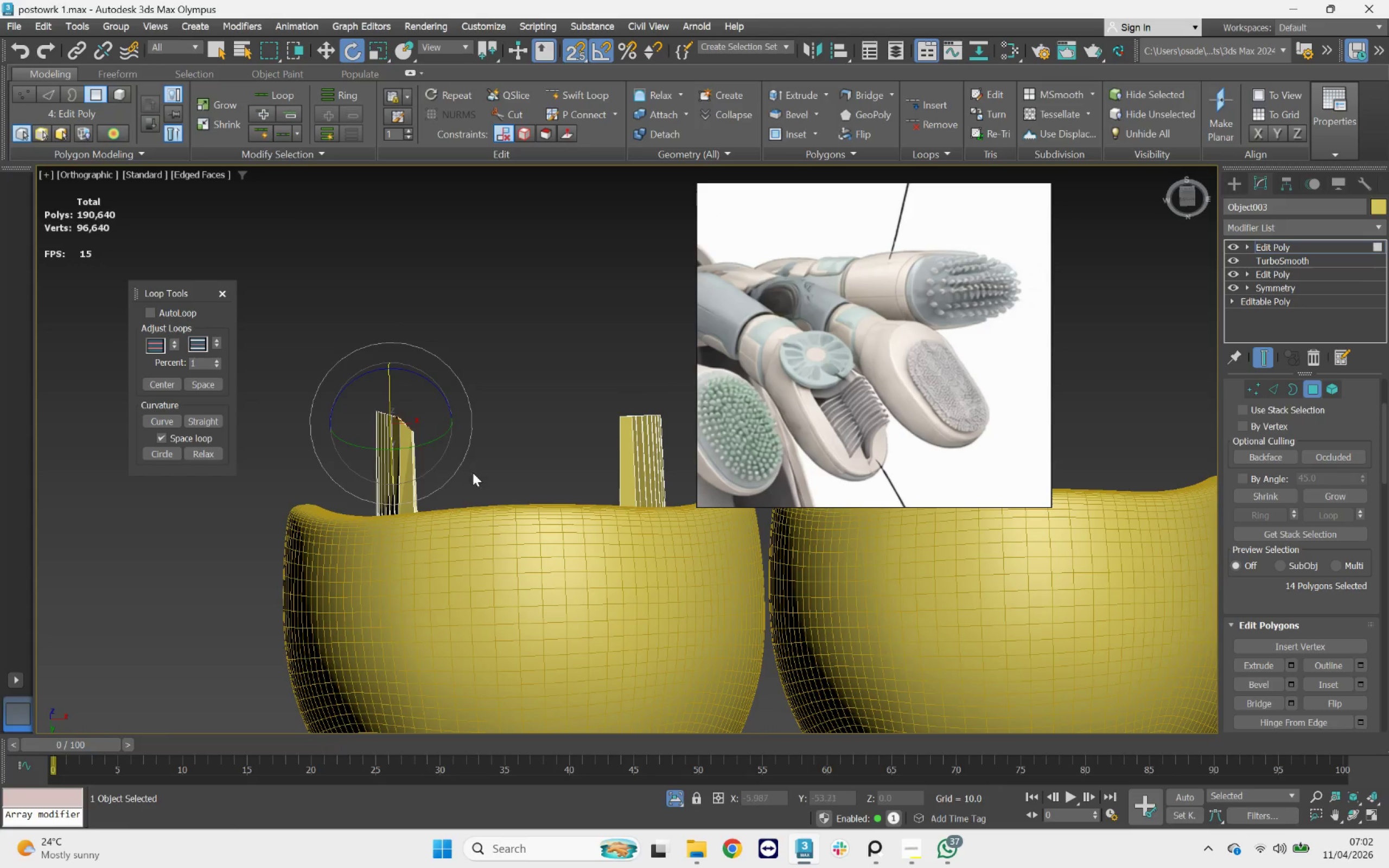 
key(W)
 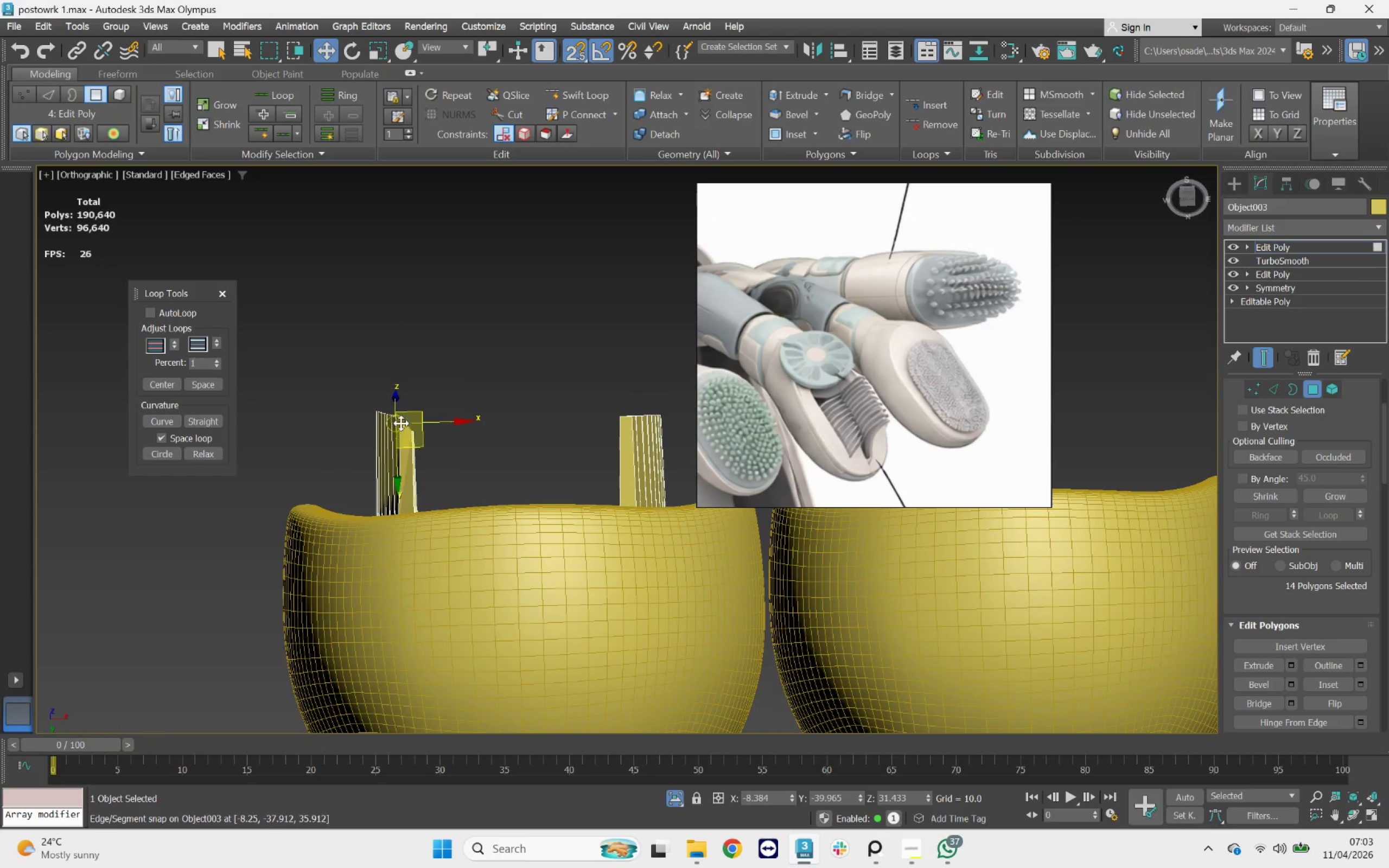 
hold_key(key=ShiftLeft, duration=6.45)
left_click_drag(start_coordinate=[392, 426], to_coordinate=[592, 295])
 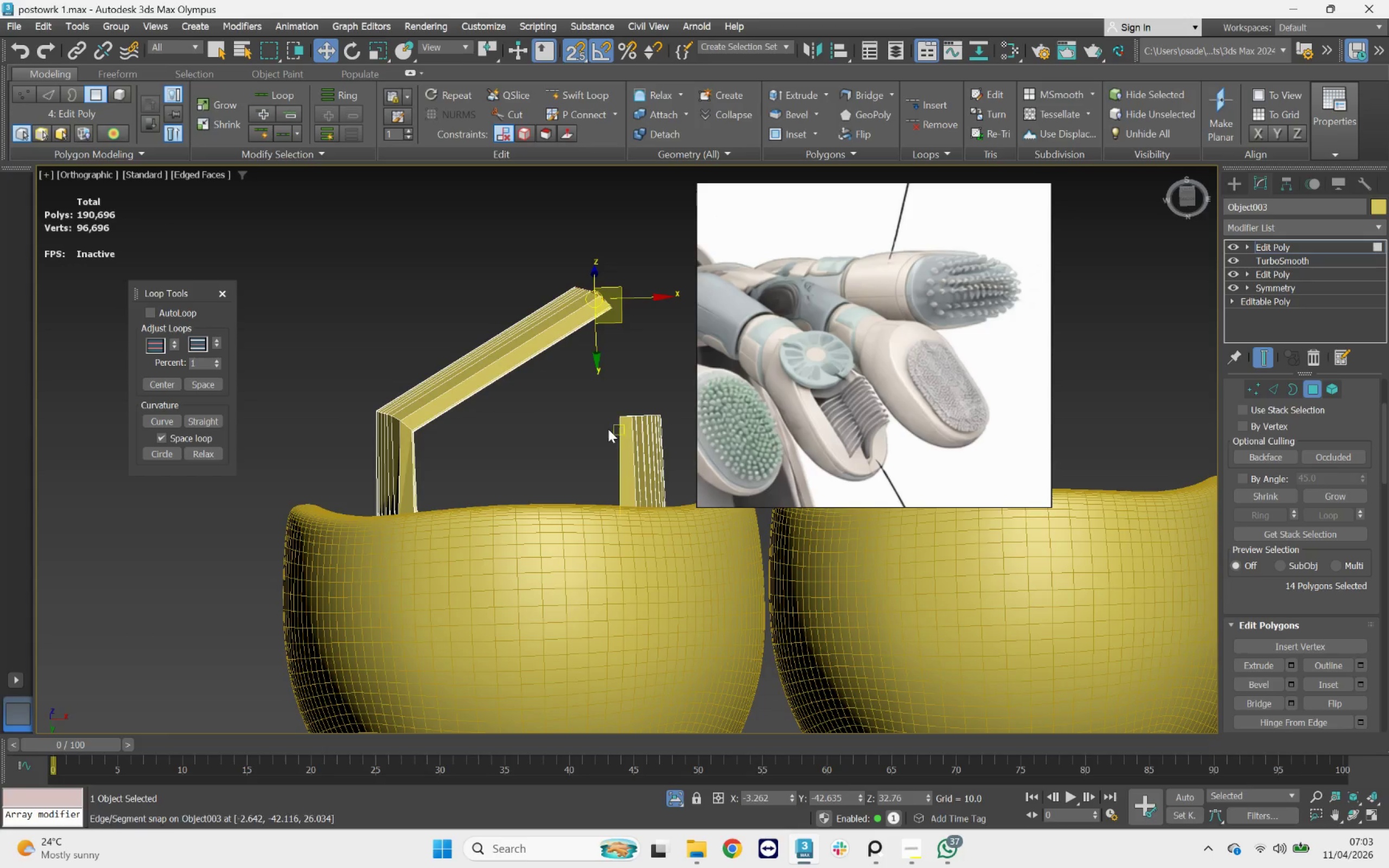 
hold_key(key=AltLeft, duration=4.05)
 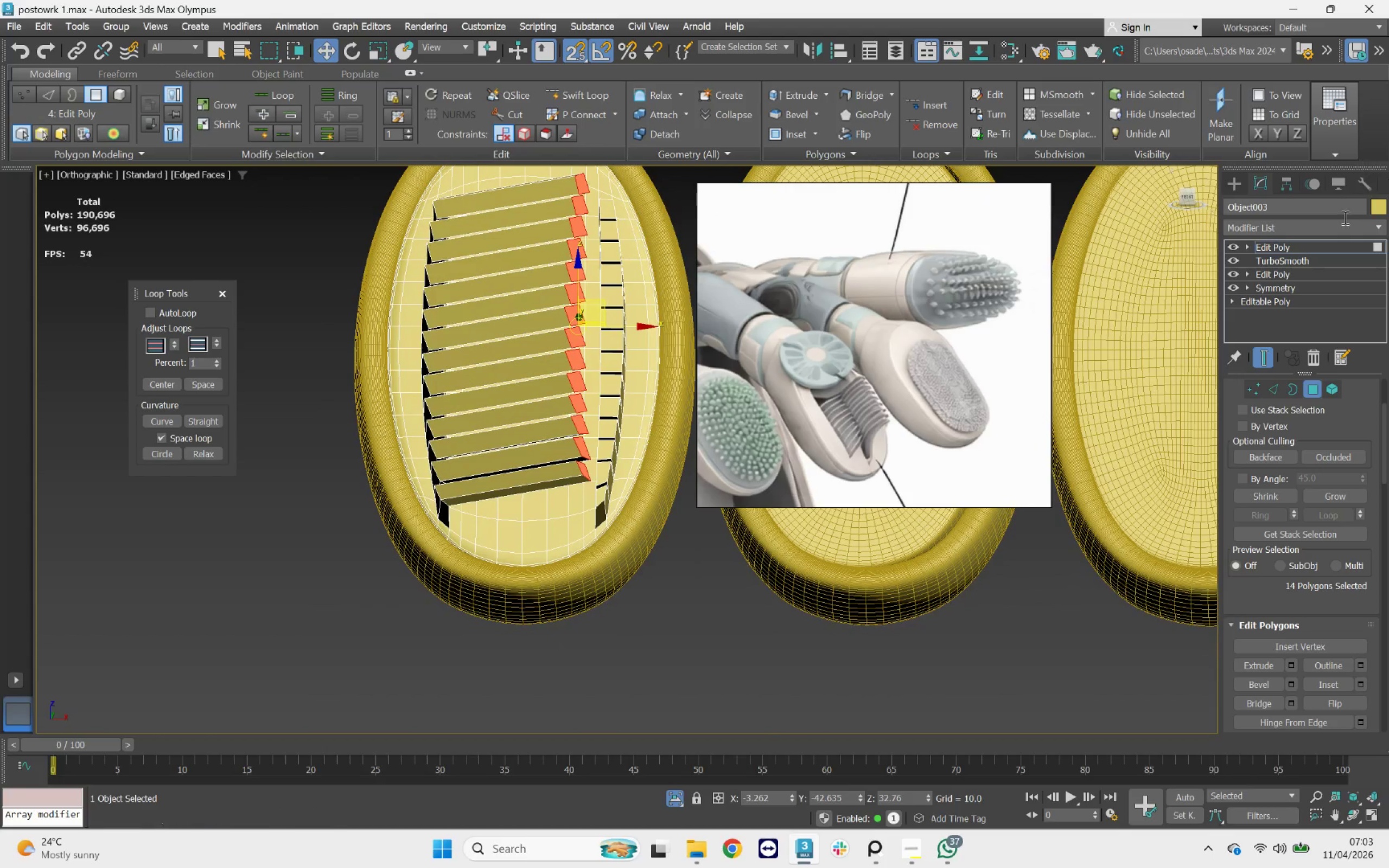 
scroll: coordinate [538, 385], scroll_direction: down, amount: 1.0
 